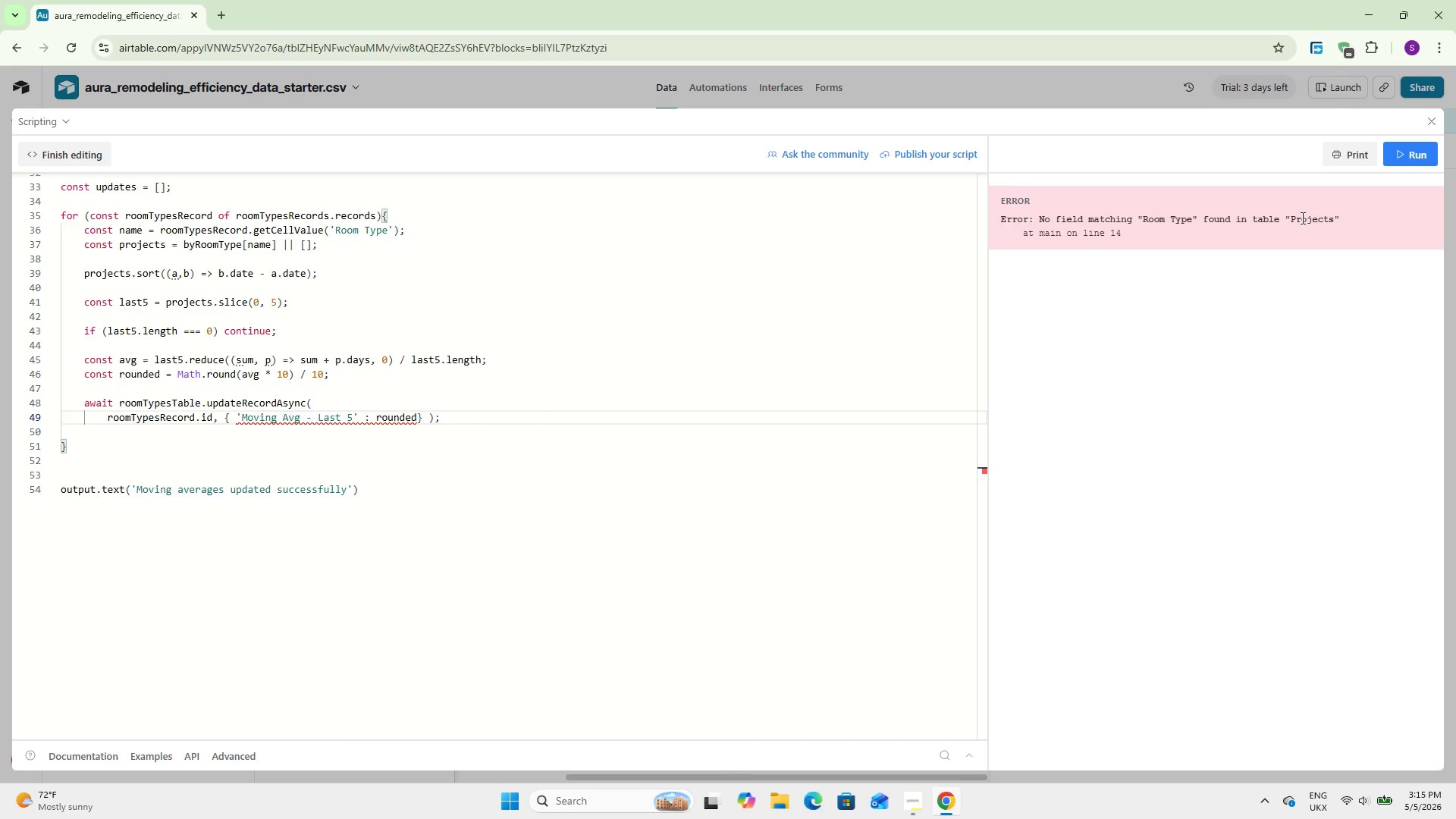 
left_click([1113, 77])
 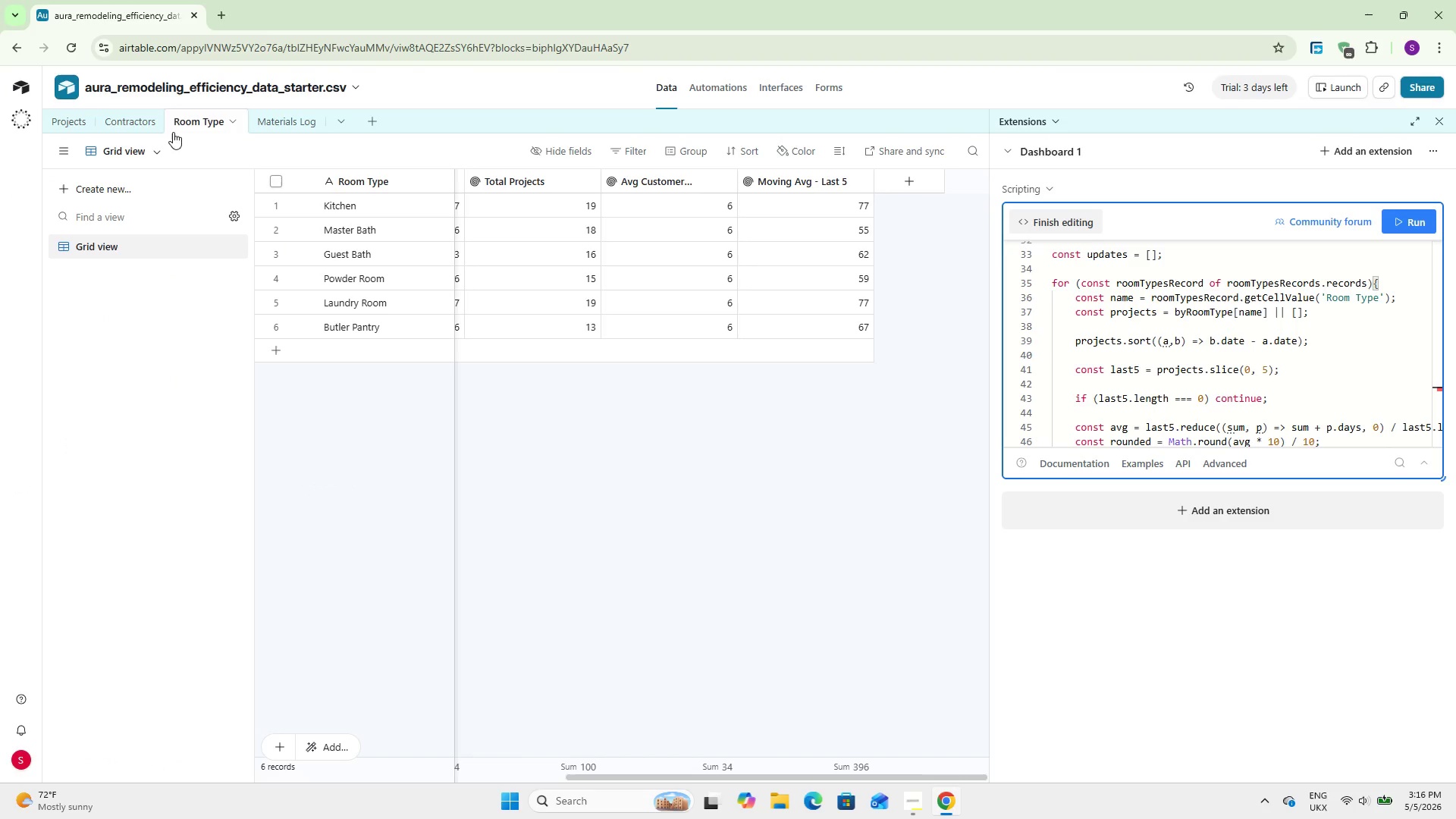 
left_click([67, 118])
 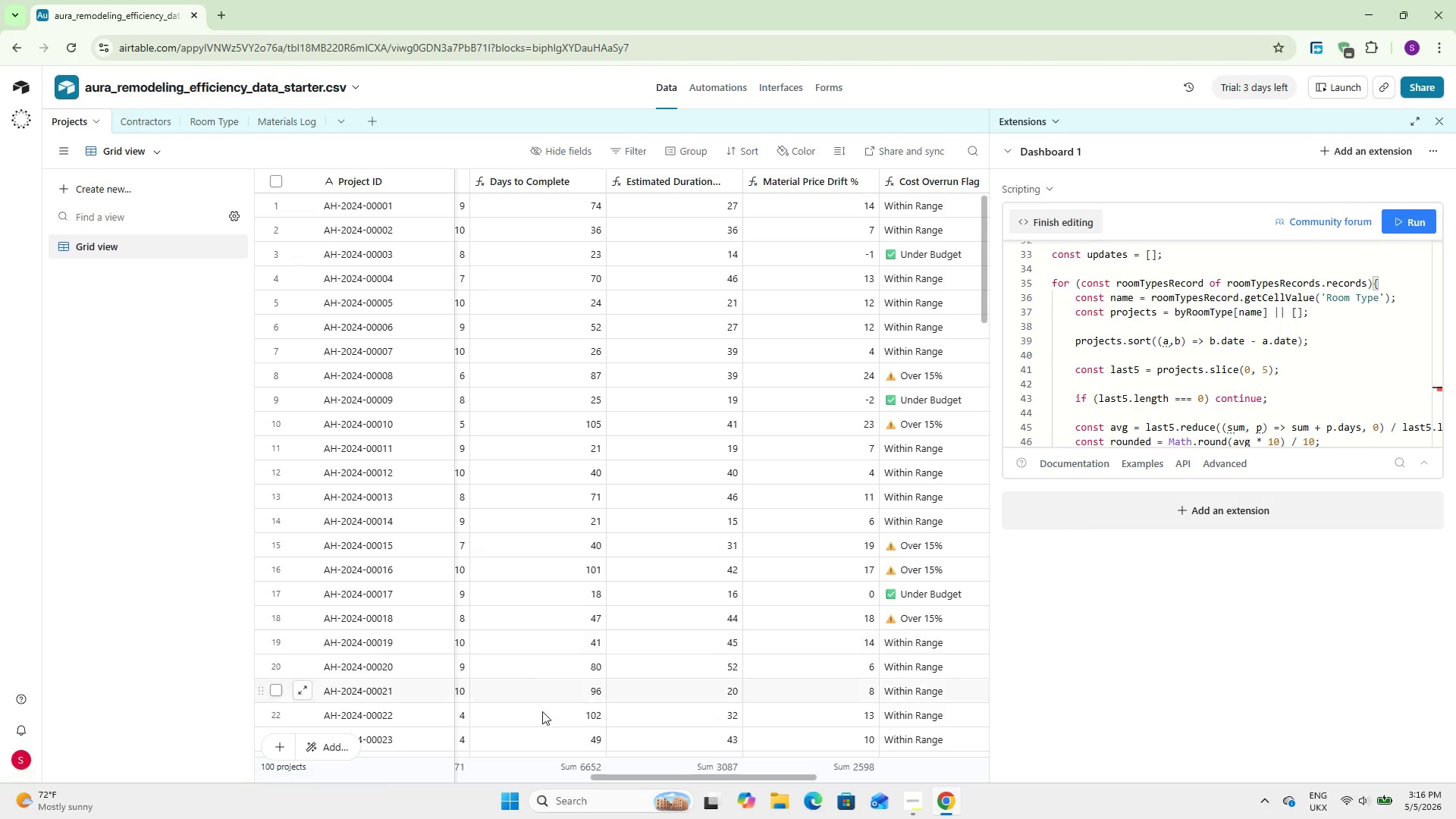 
left_click_drag(start_coordinate=[596, 777], to_coordinate=[158, 703])
 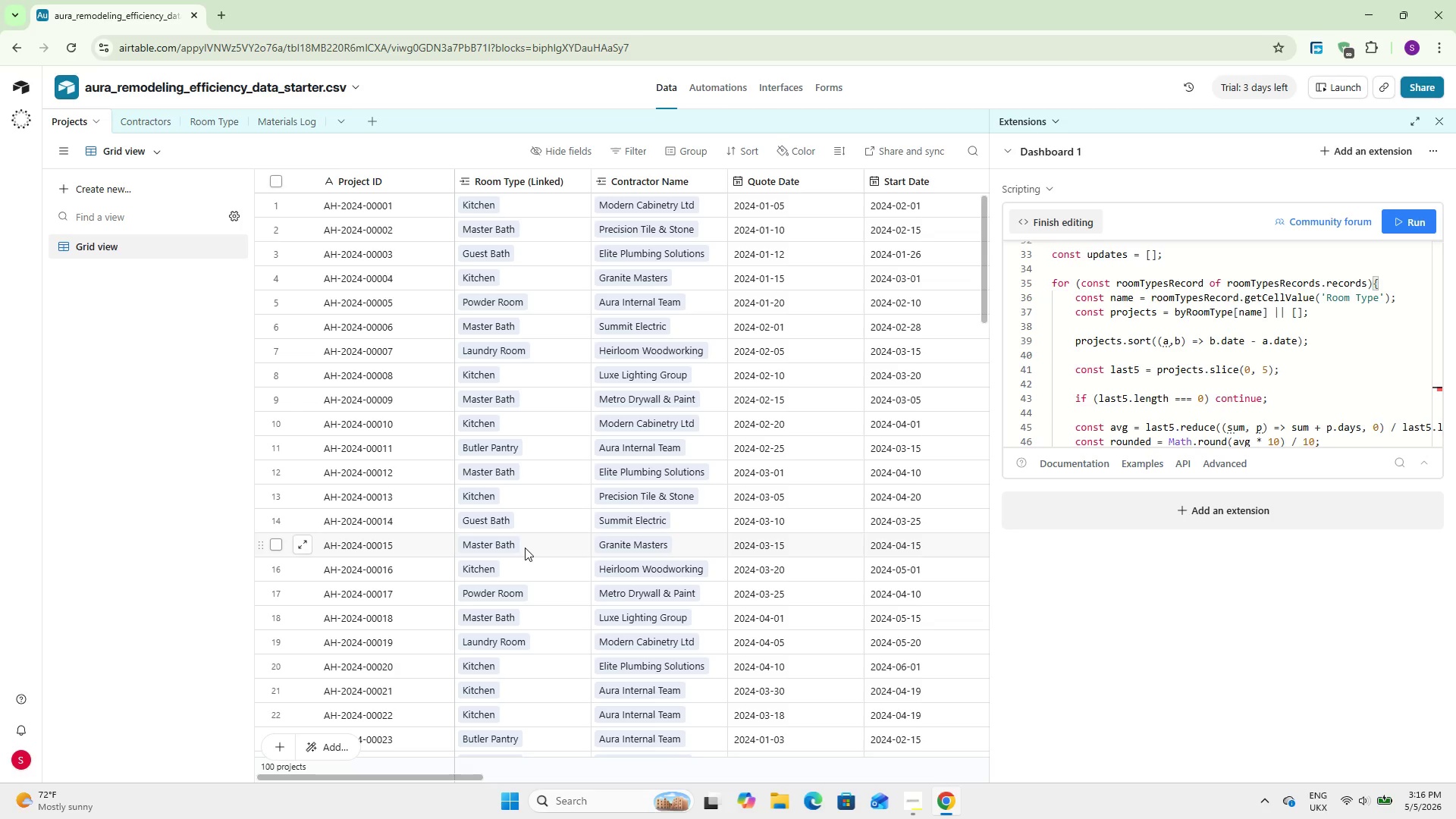 
scroll: coordinate [1167, 340], scroll_direction: up, amount: 24.0
 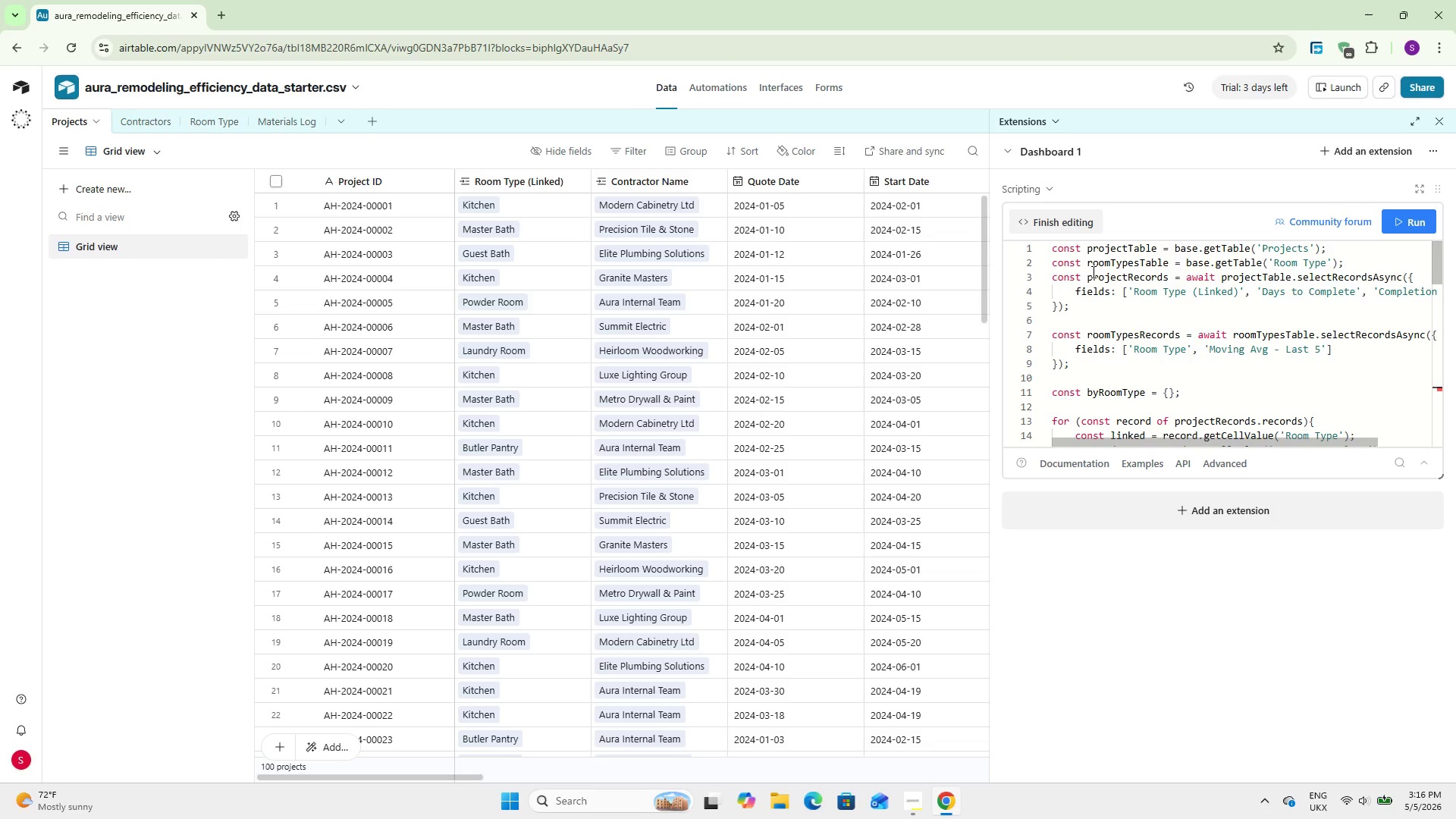 
mouse_move([1138, 280])
 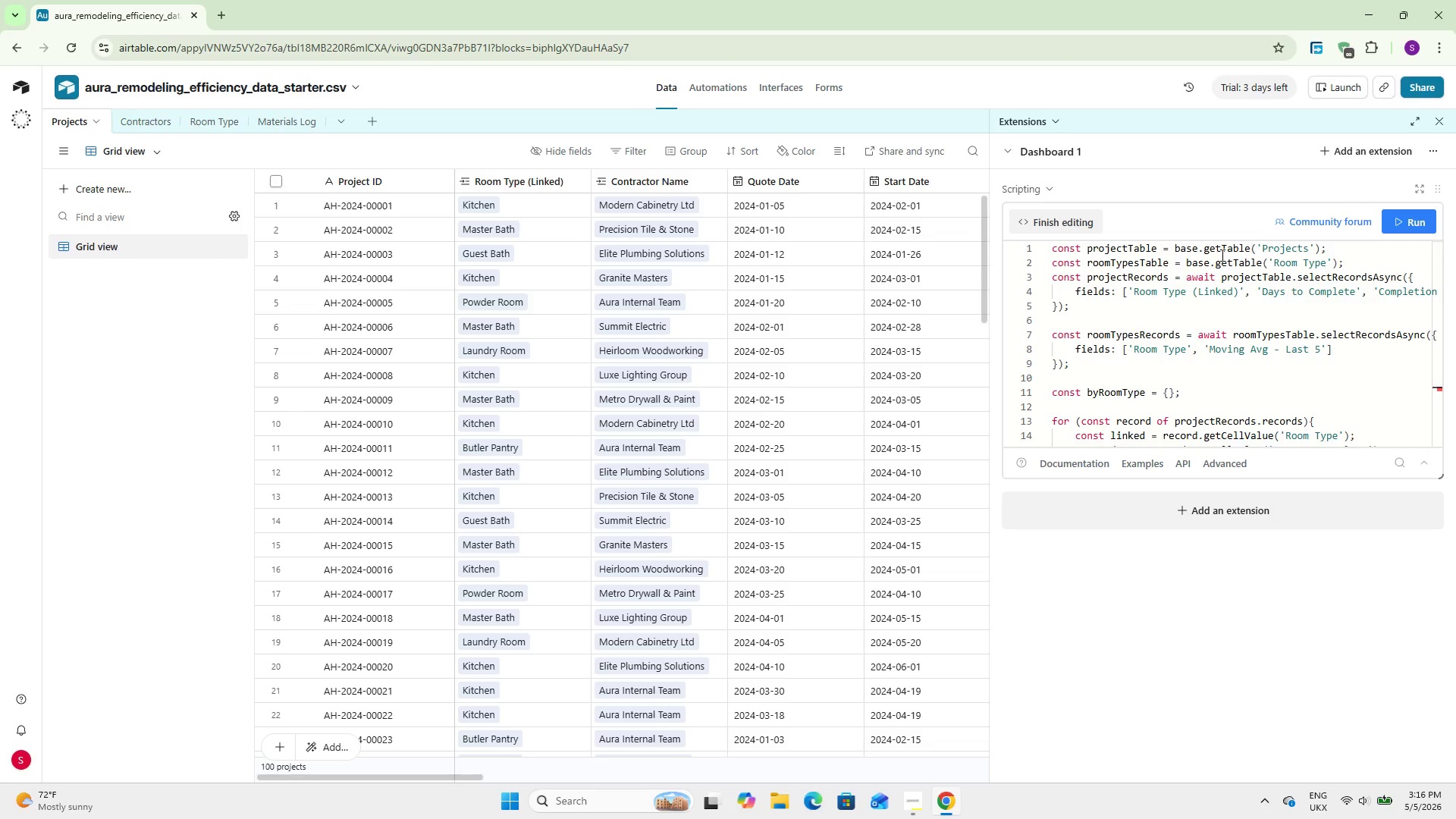 
left_click([1197, 305])
 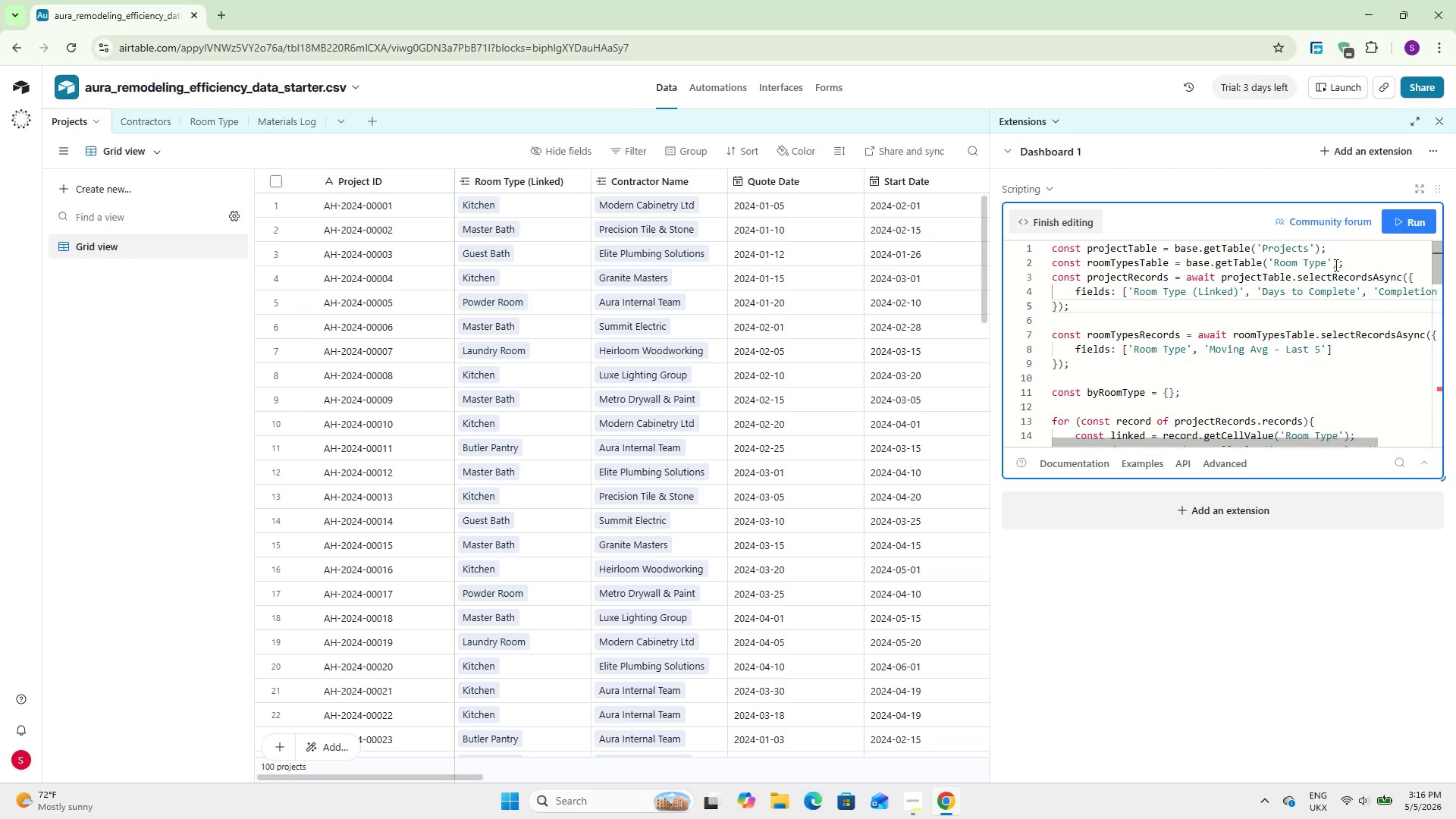 
left_click([1425, 217])
 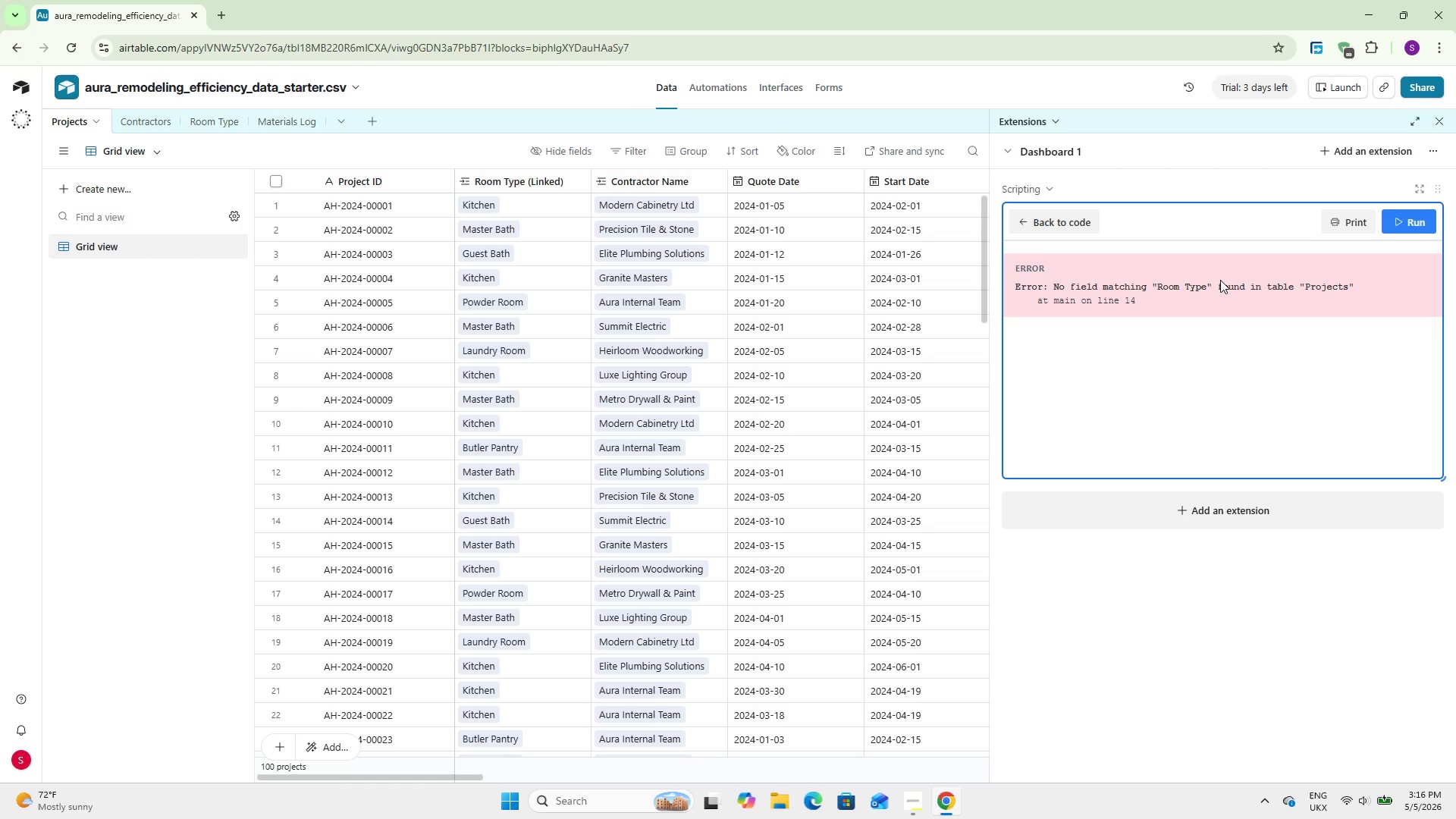 
wait(12.69)
 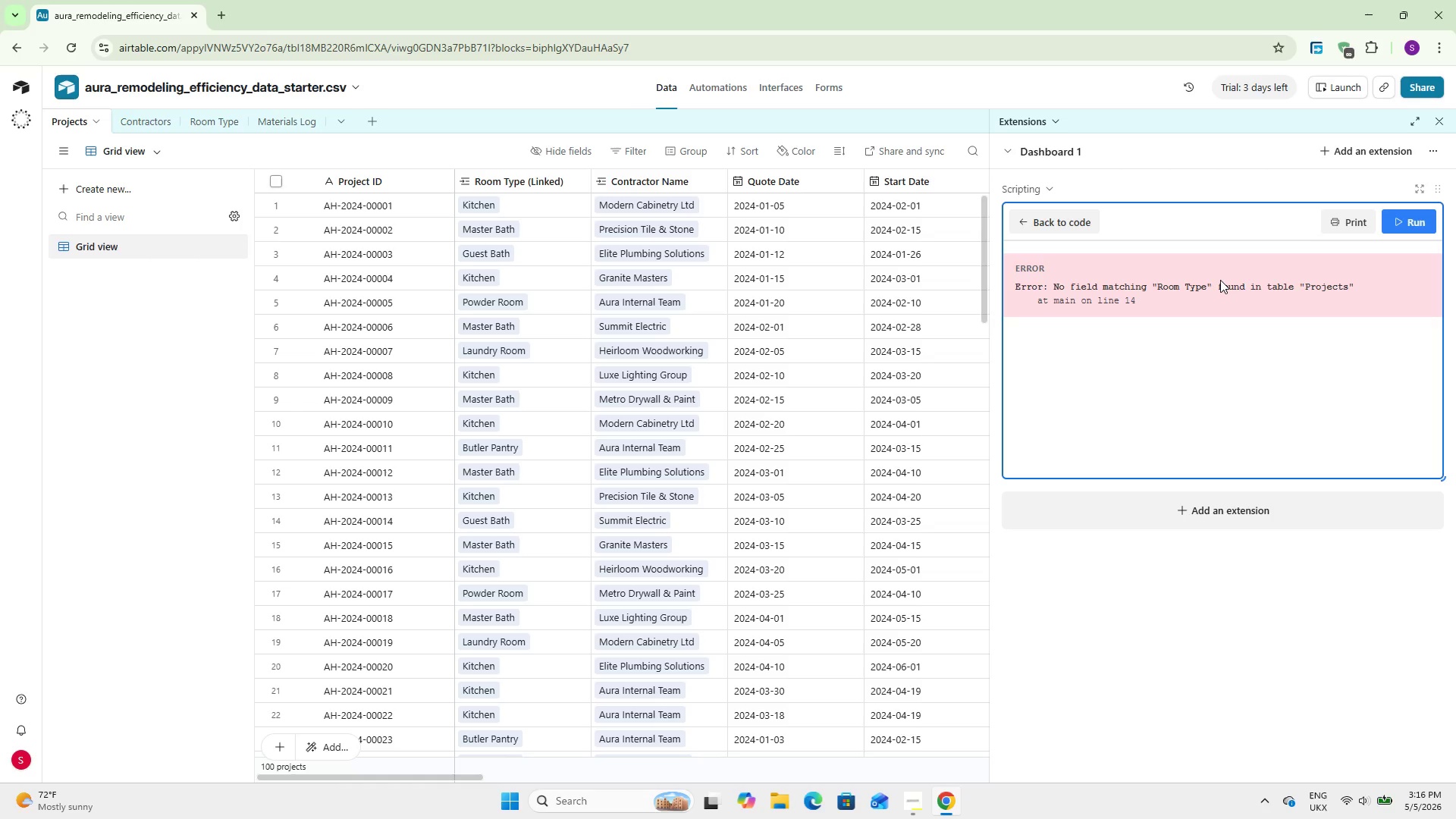 
left_click([1069, 224])
 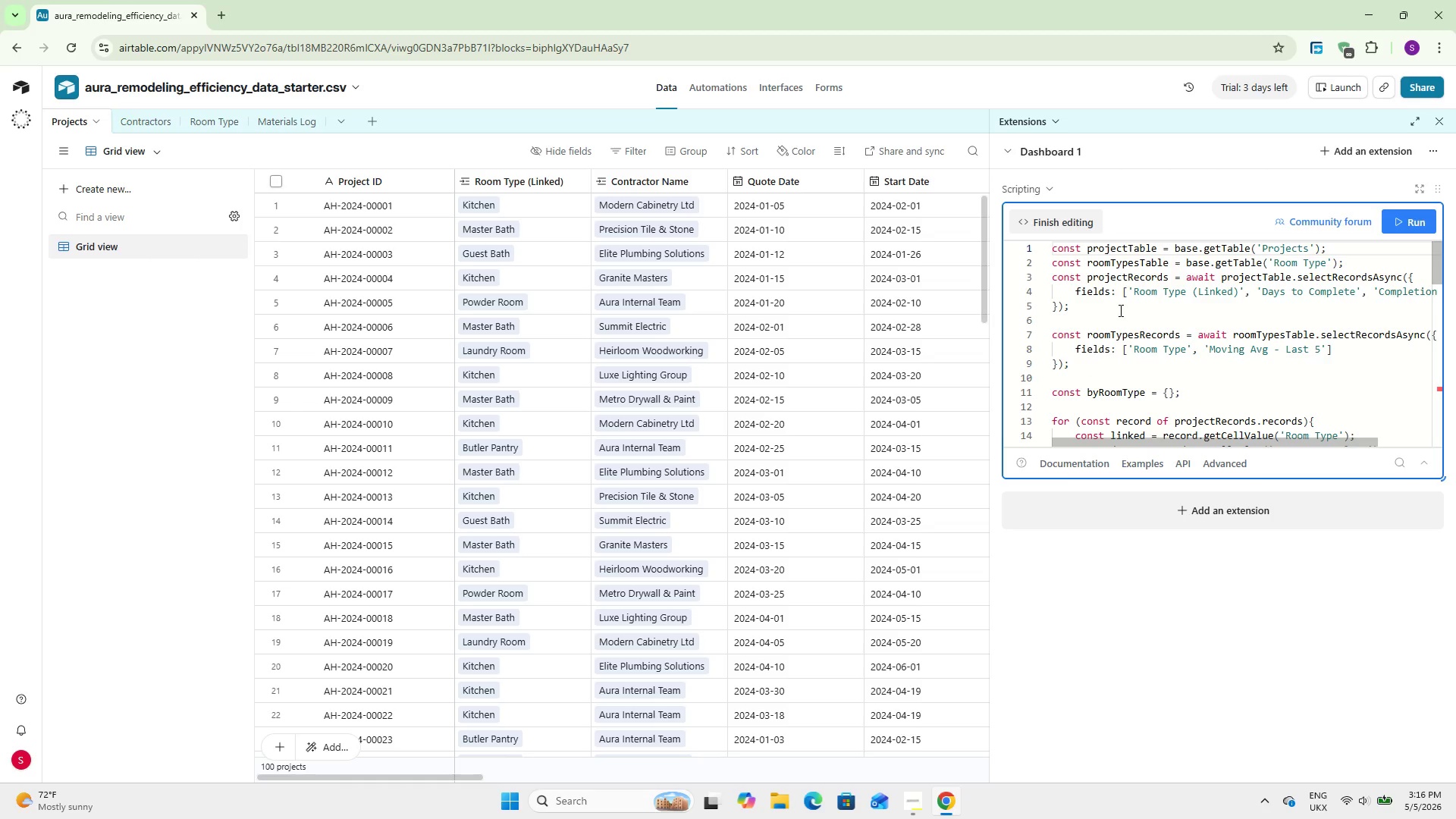 
wait(7.14)
 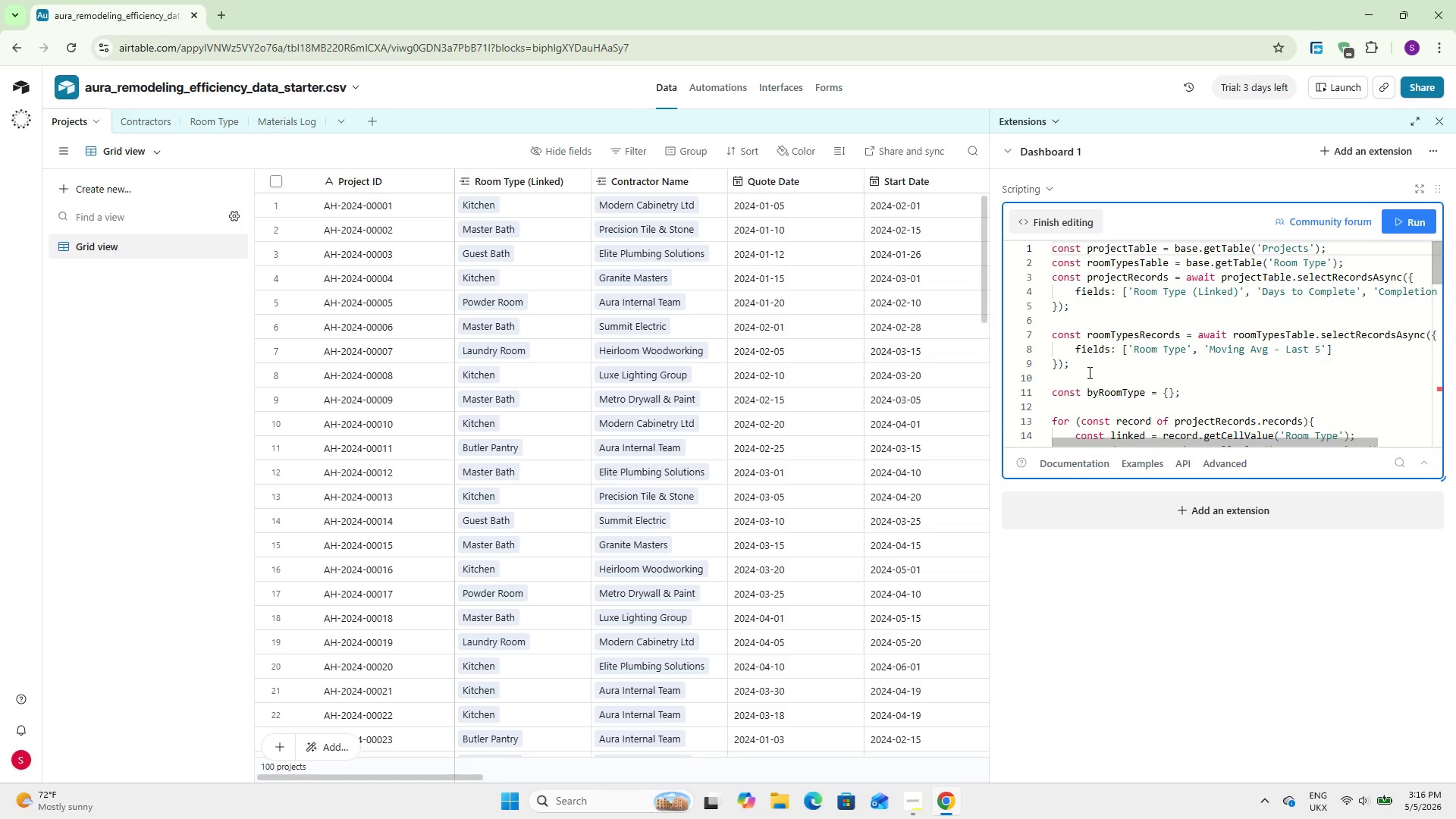 
double_click([1126, 334])
 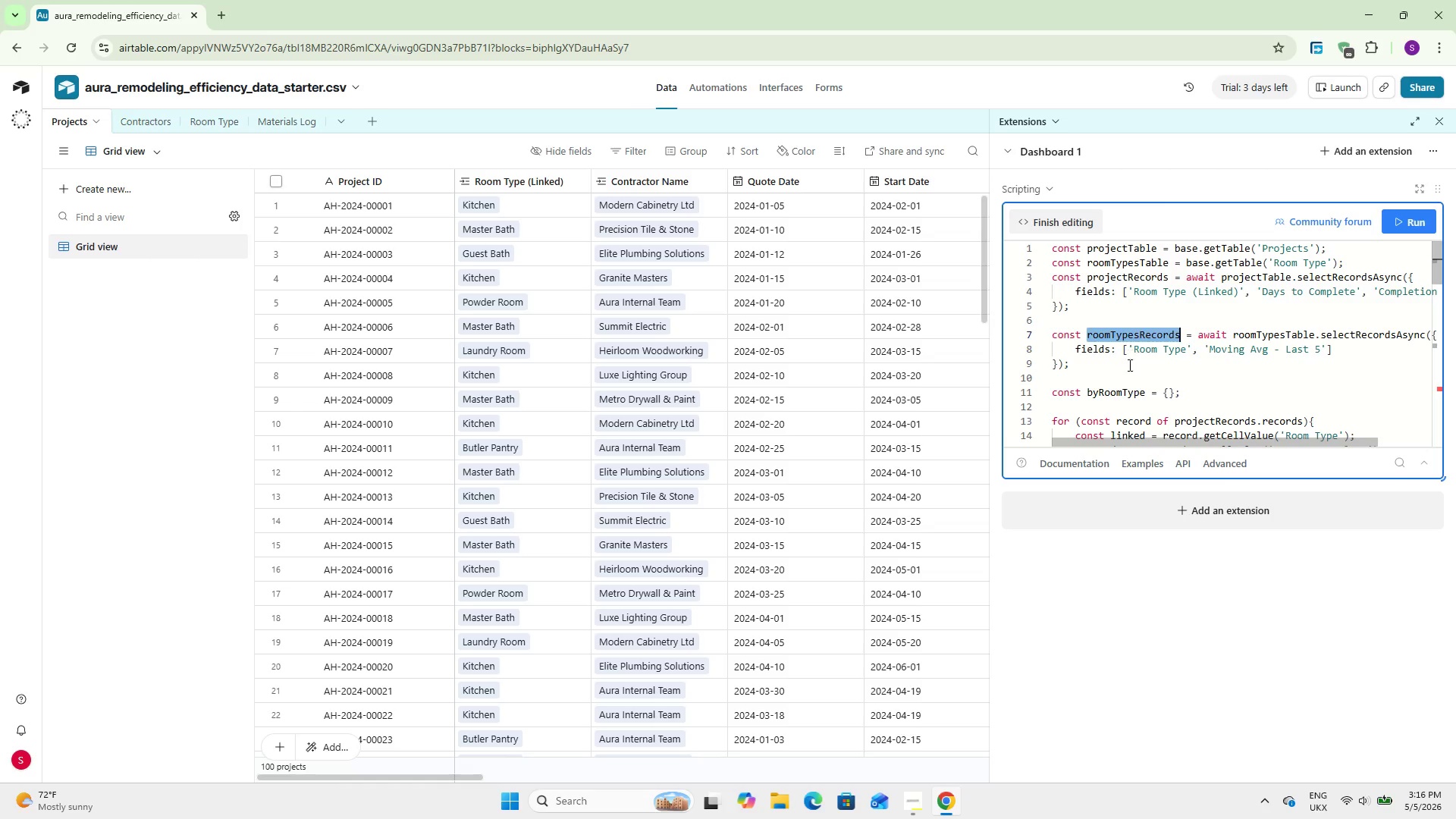 
wait(13.0)
 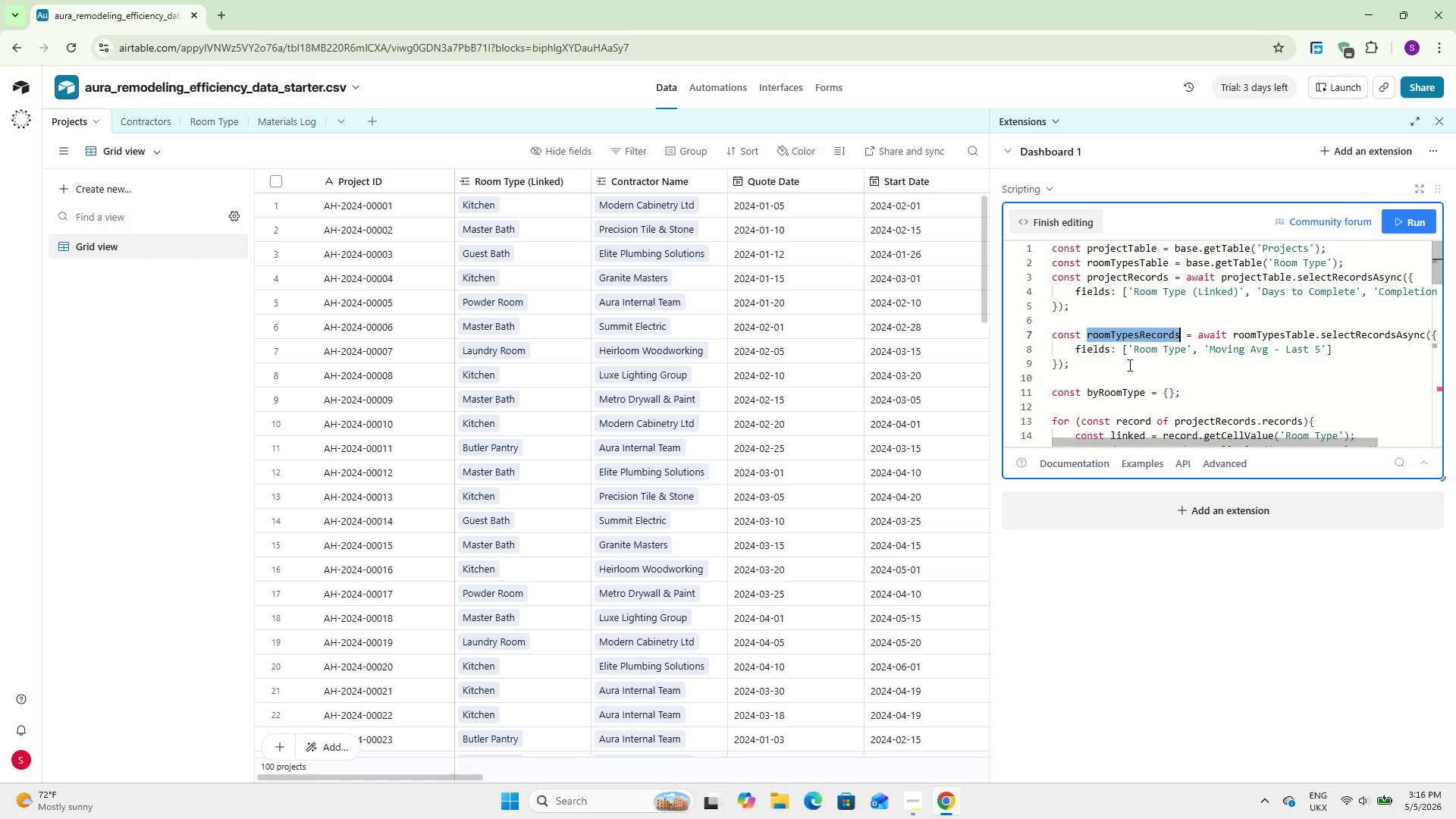 
scroll: coordinate [1094, 357], scroll_direction: down, amount: 1.0
 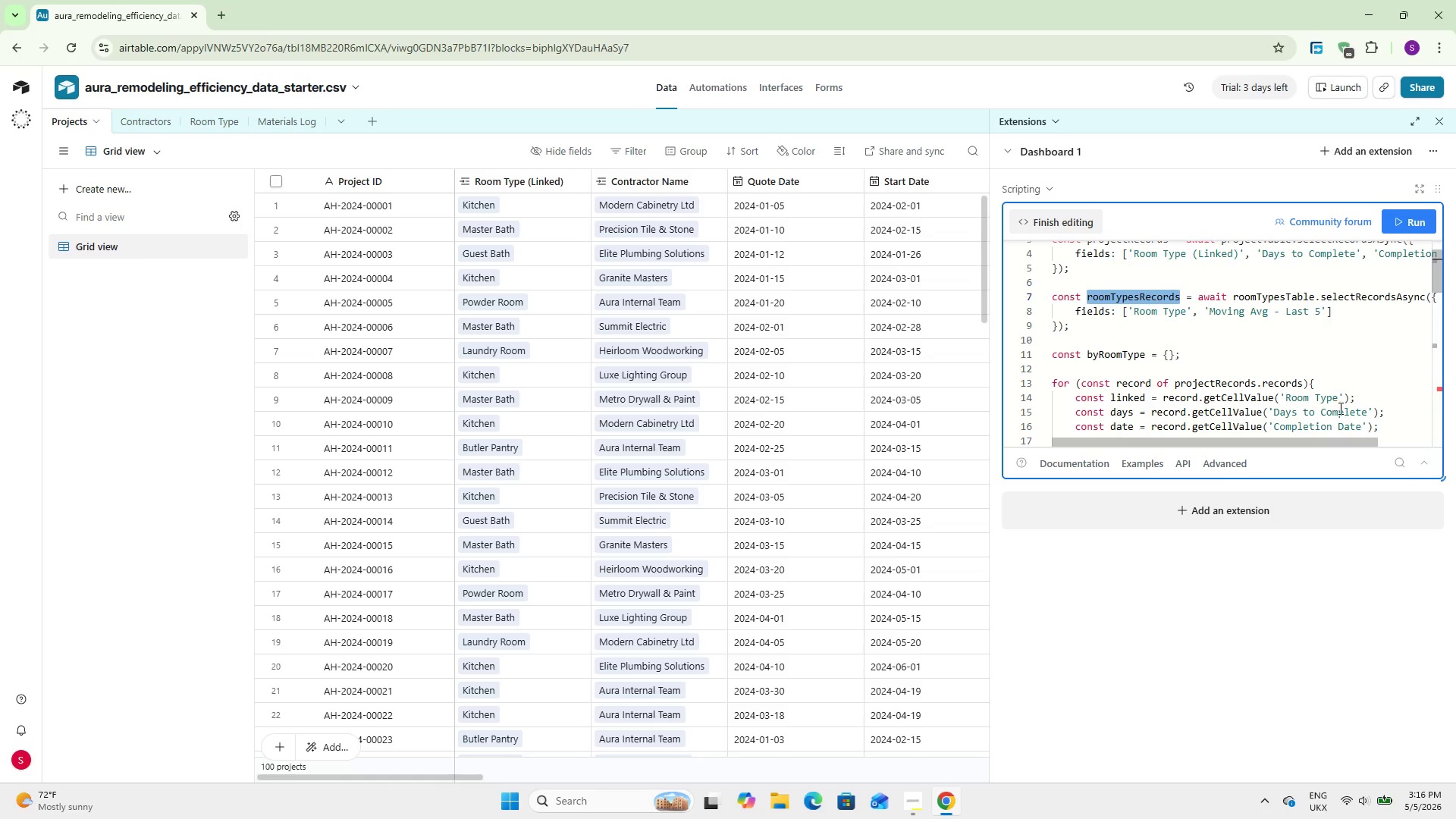 
double_click([540, 174])
 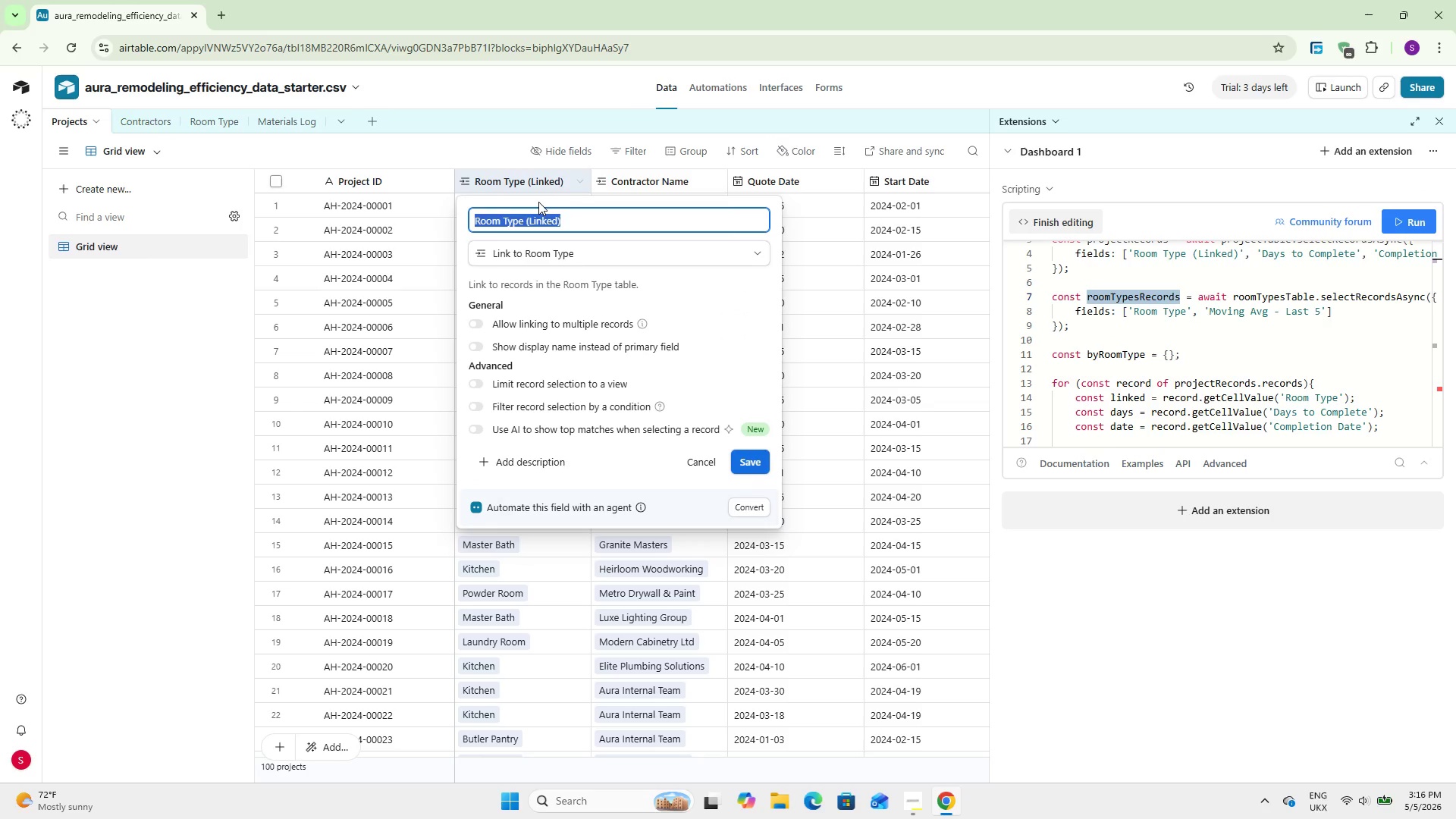 
key(Control+C)
 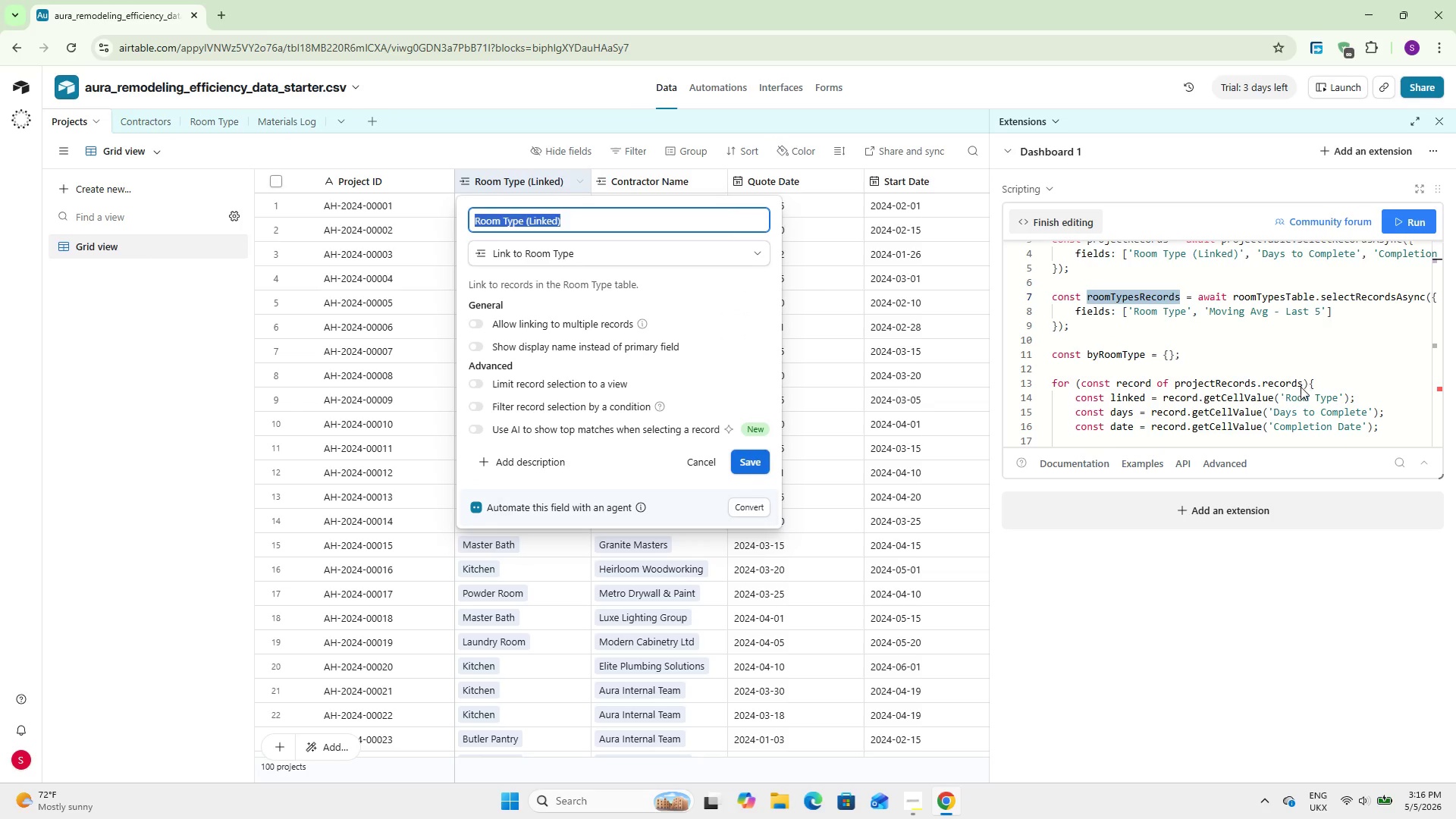 
left_click([1292, 391])
 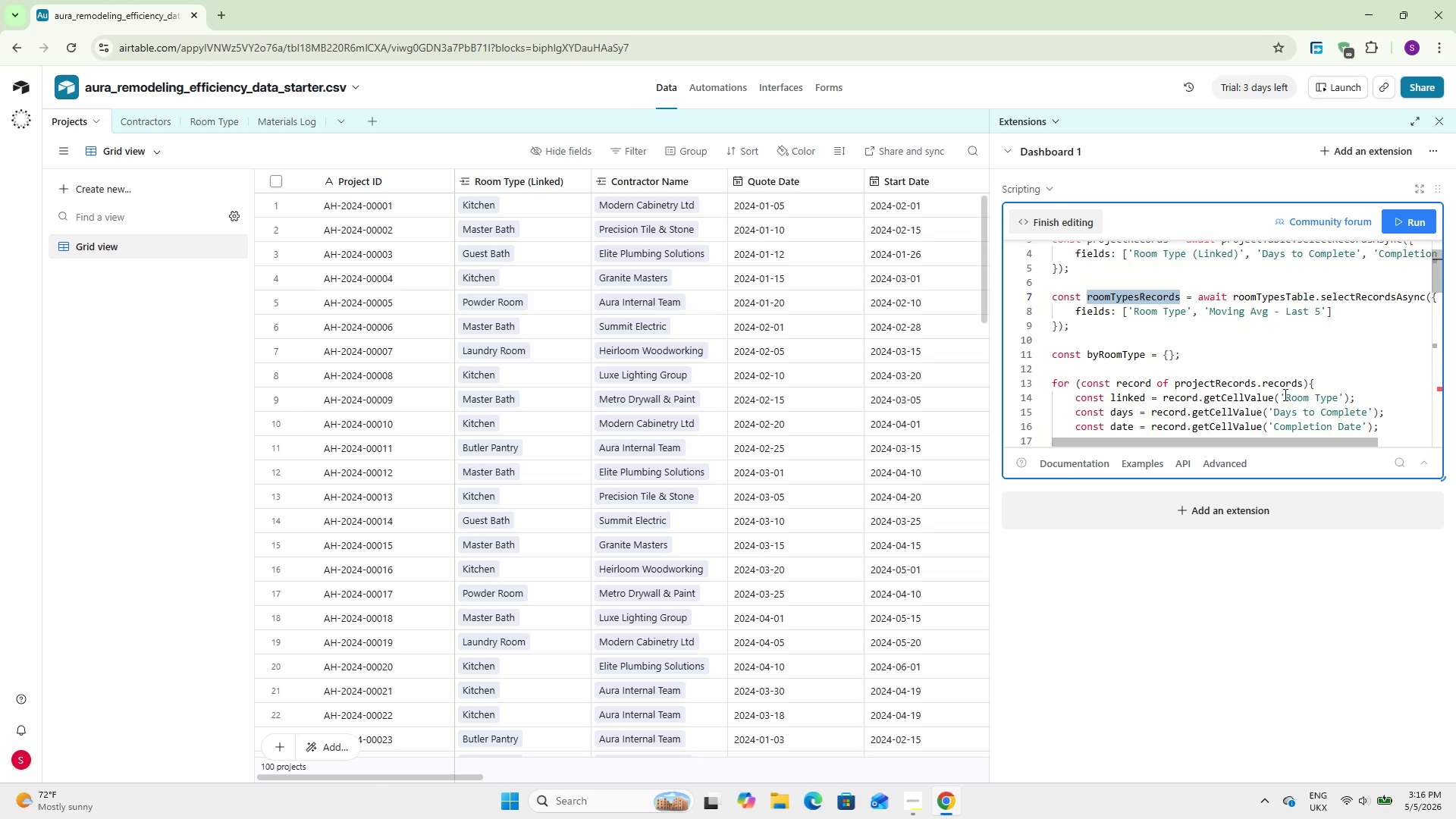 
left_click_drag(start_coordinate=[1284, 394], to_coordinate=[1336, 395])
 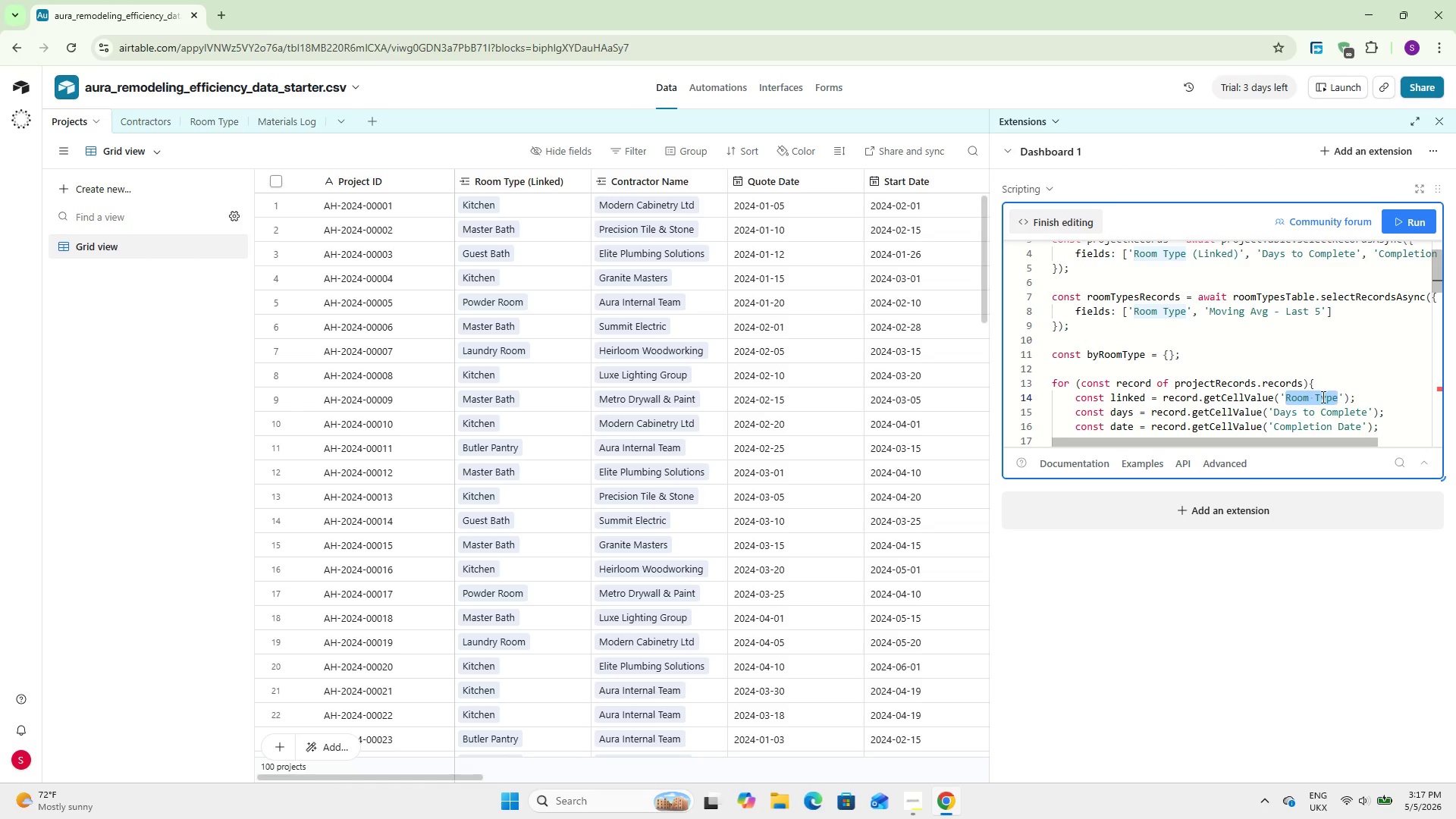 
key(Control+V)
 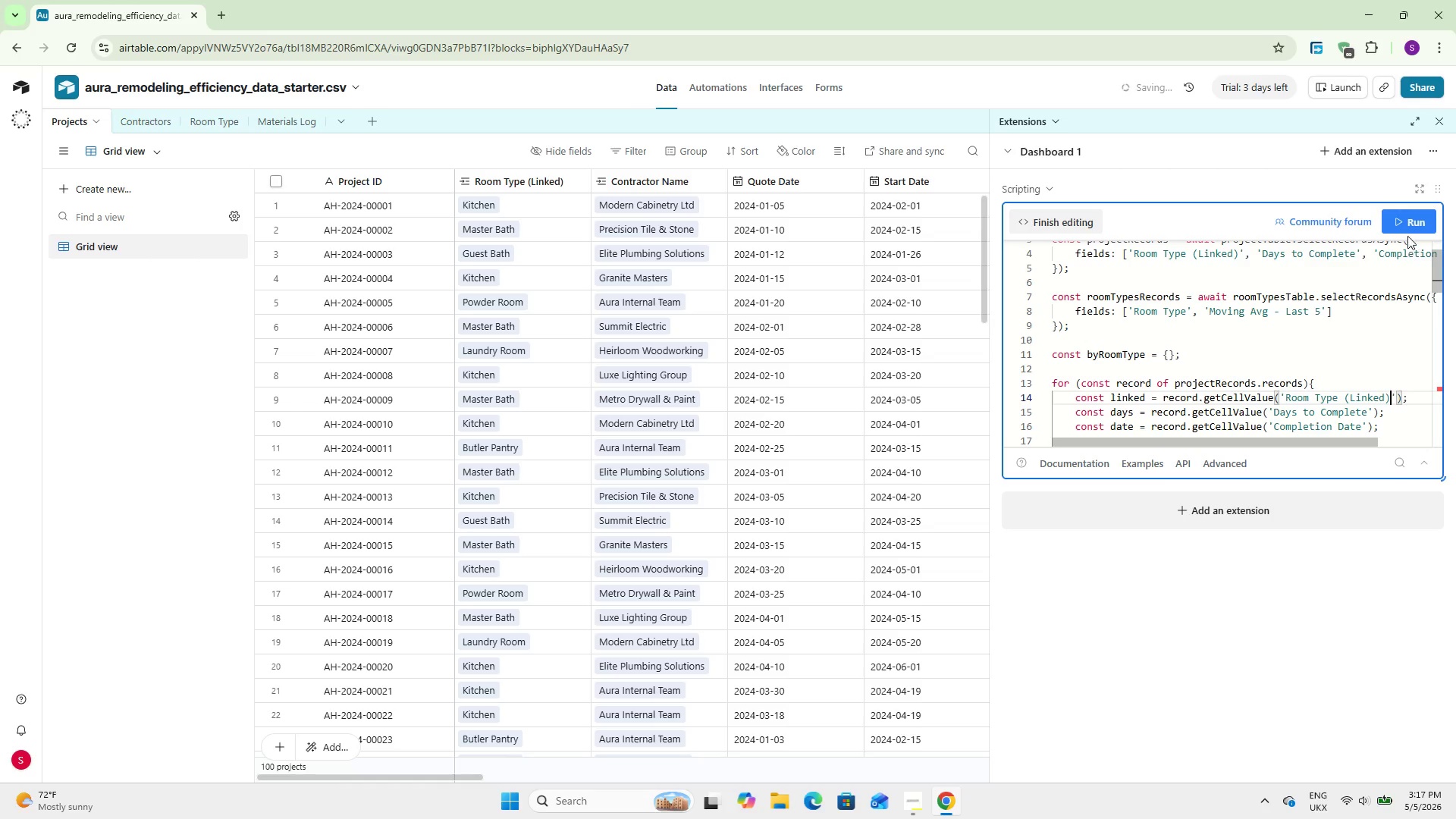 
left_click([1405, 224])
 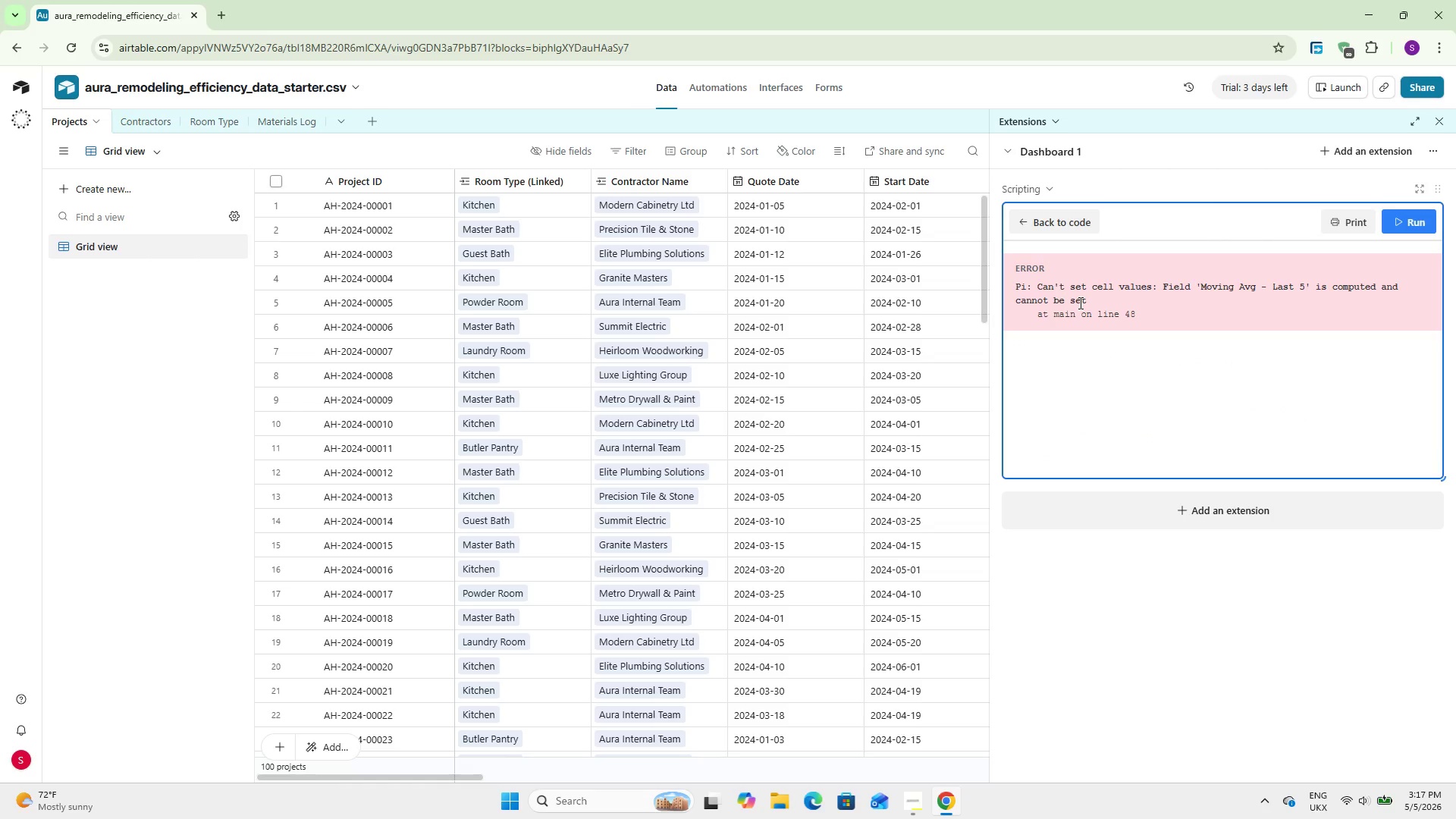 
wait(44.61)
 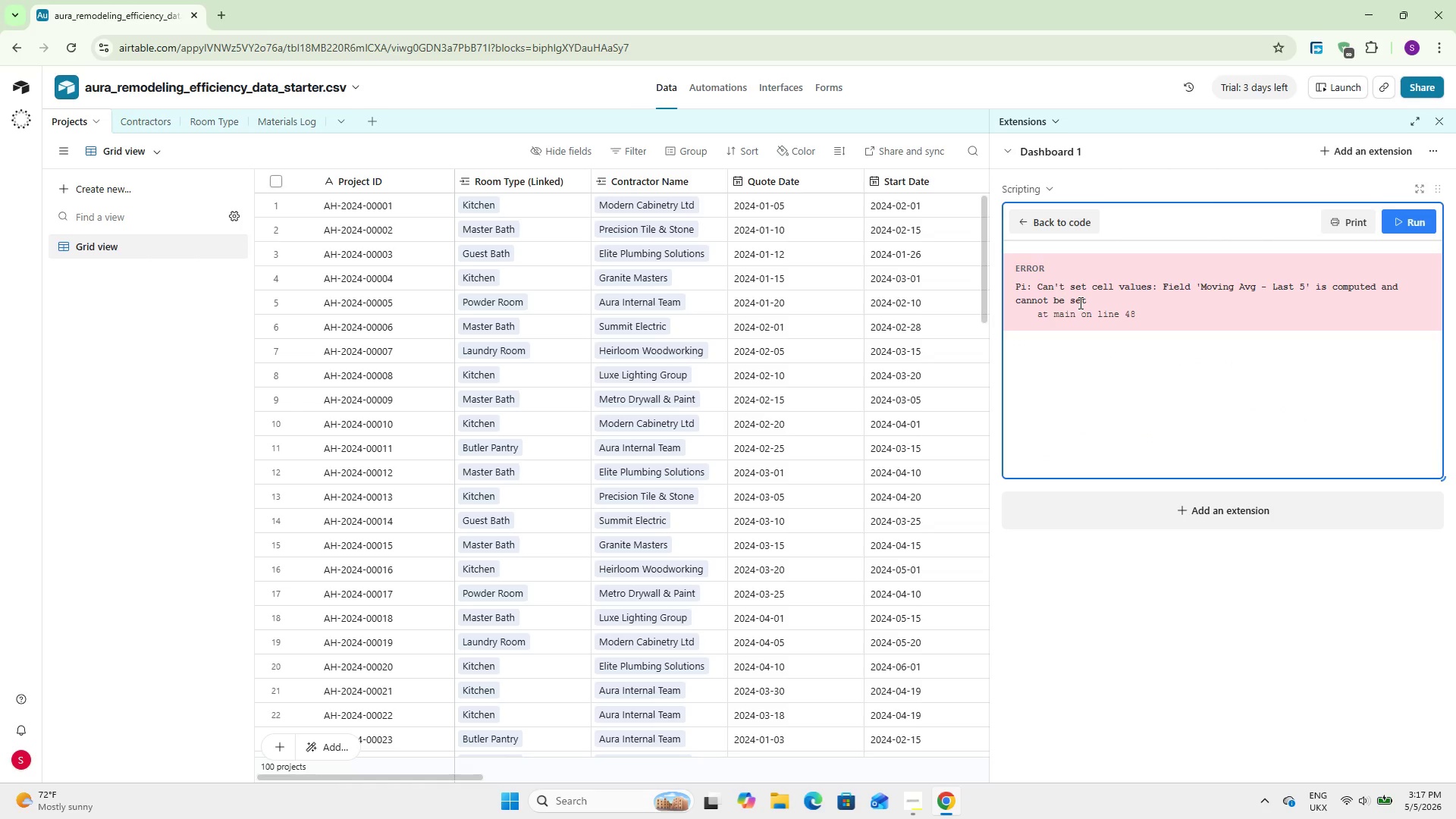 
left_click([1075, 221])
 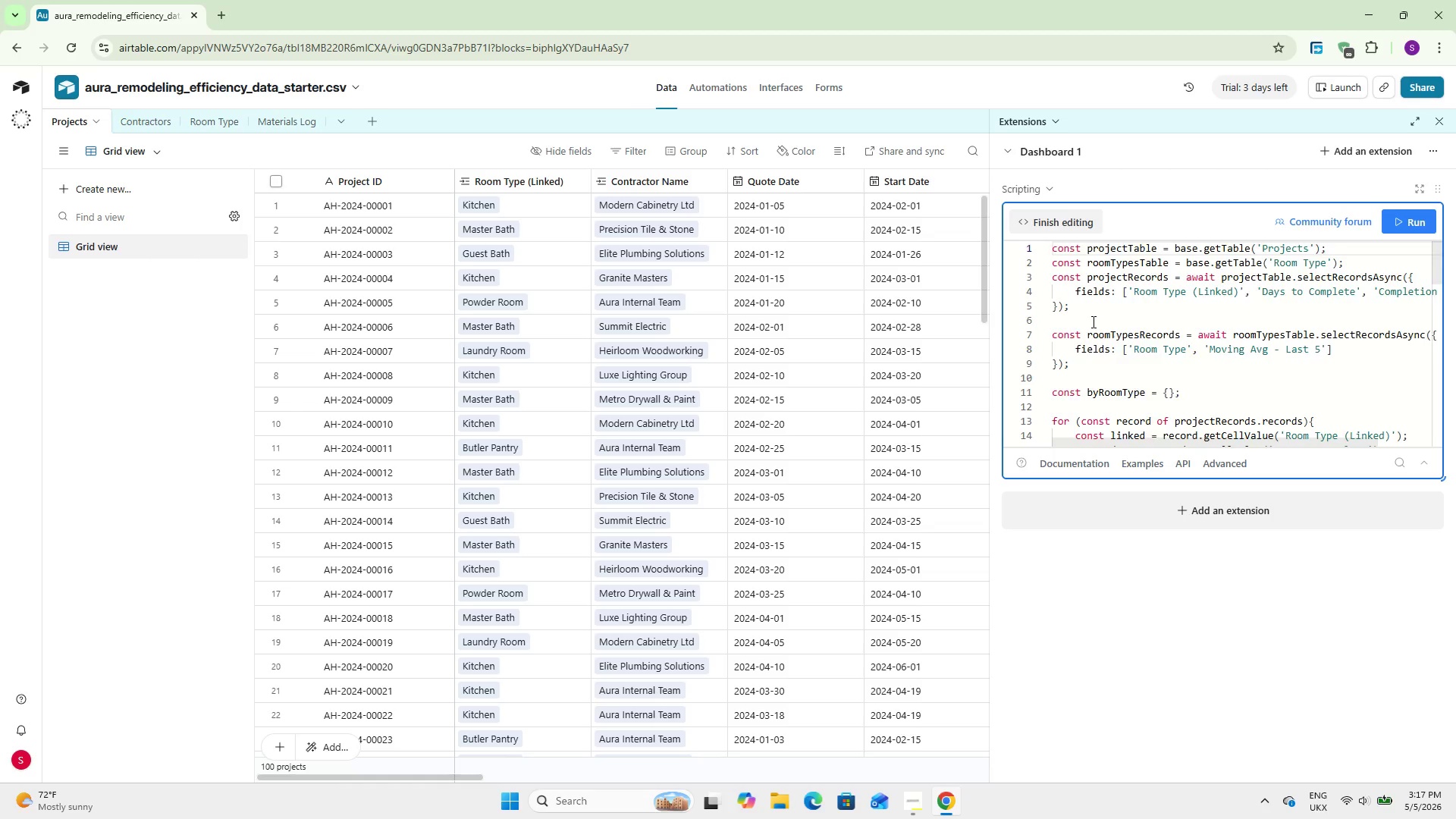 
scroll: coordinate [1097, 340], scroll_direction: down, amount: 17.0
 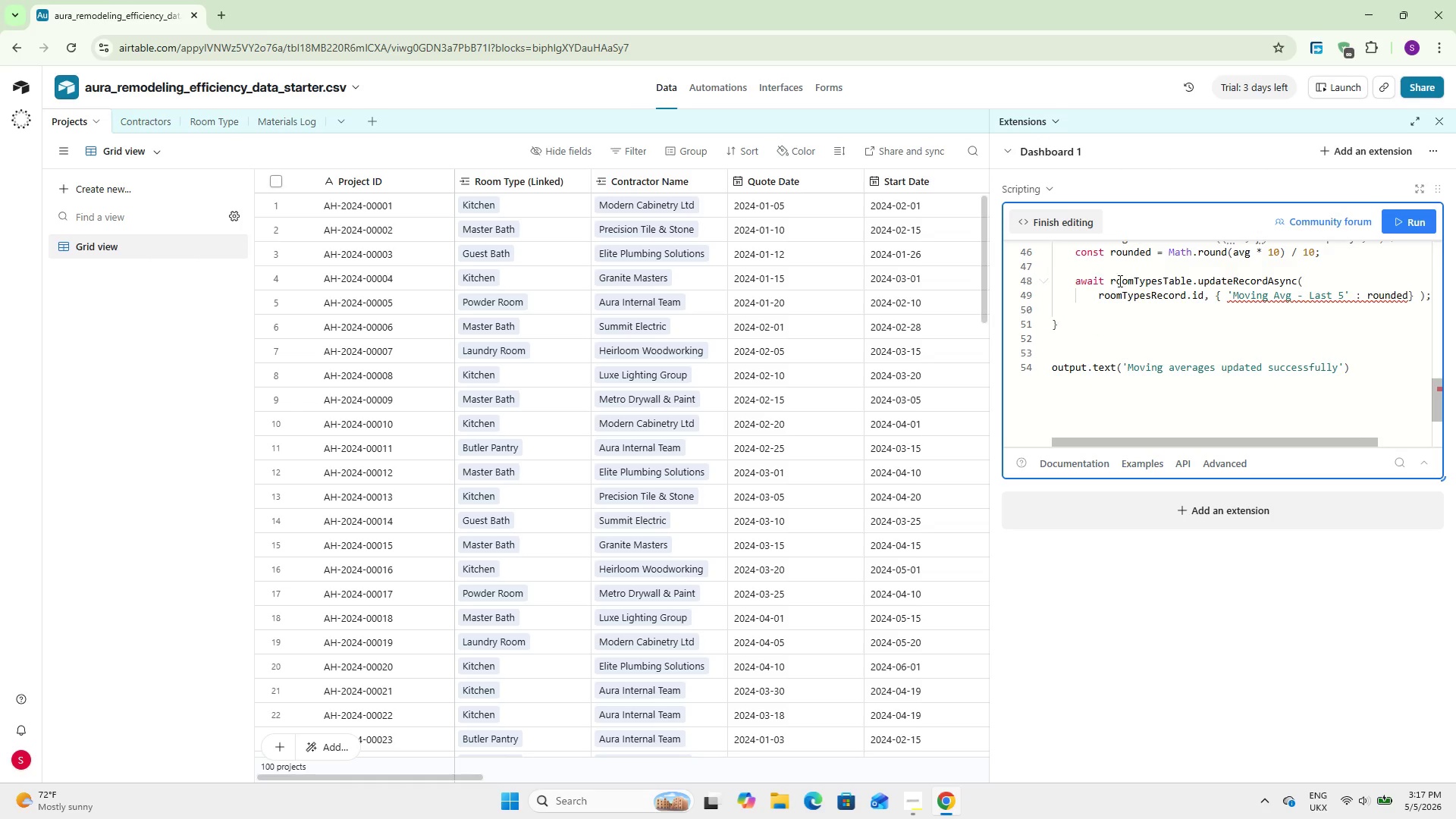 
left_click([1072, 284])
 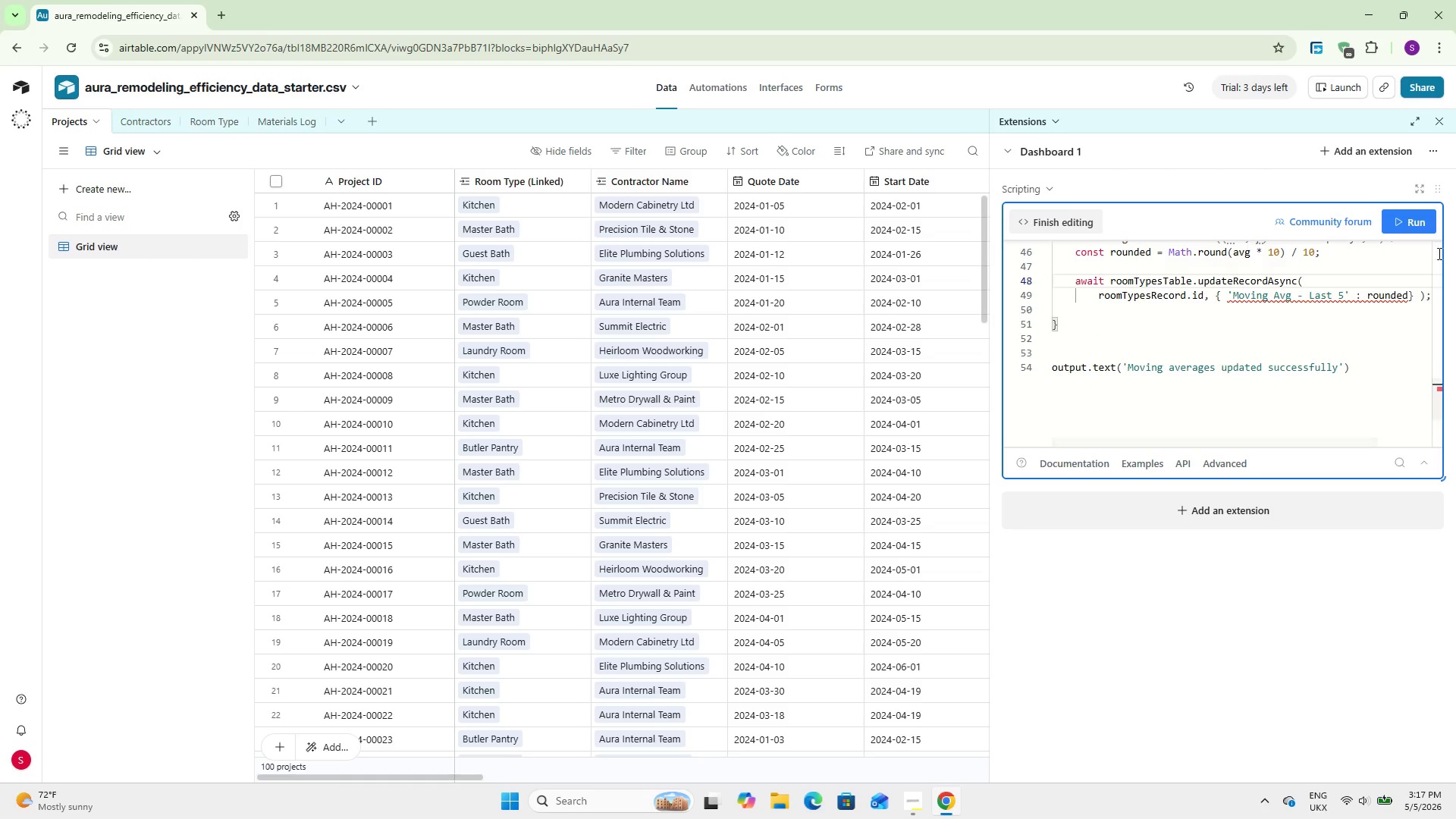 
left_click([1403, 220])
 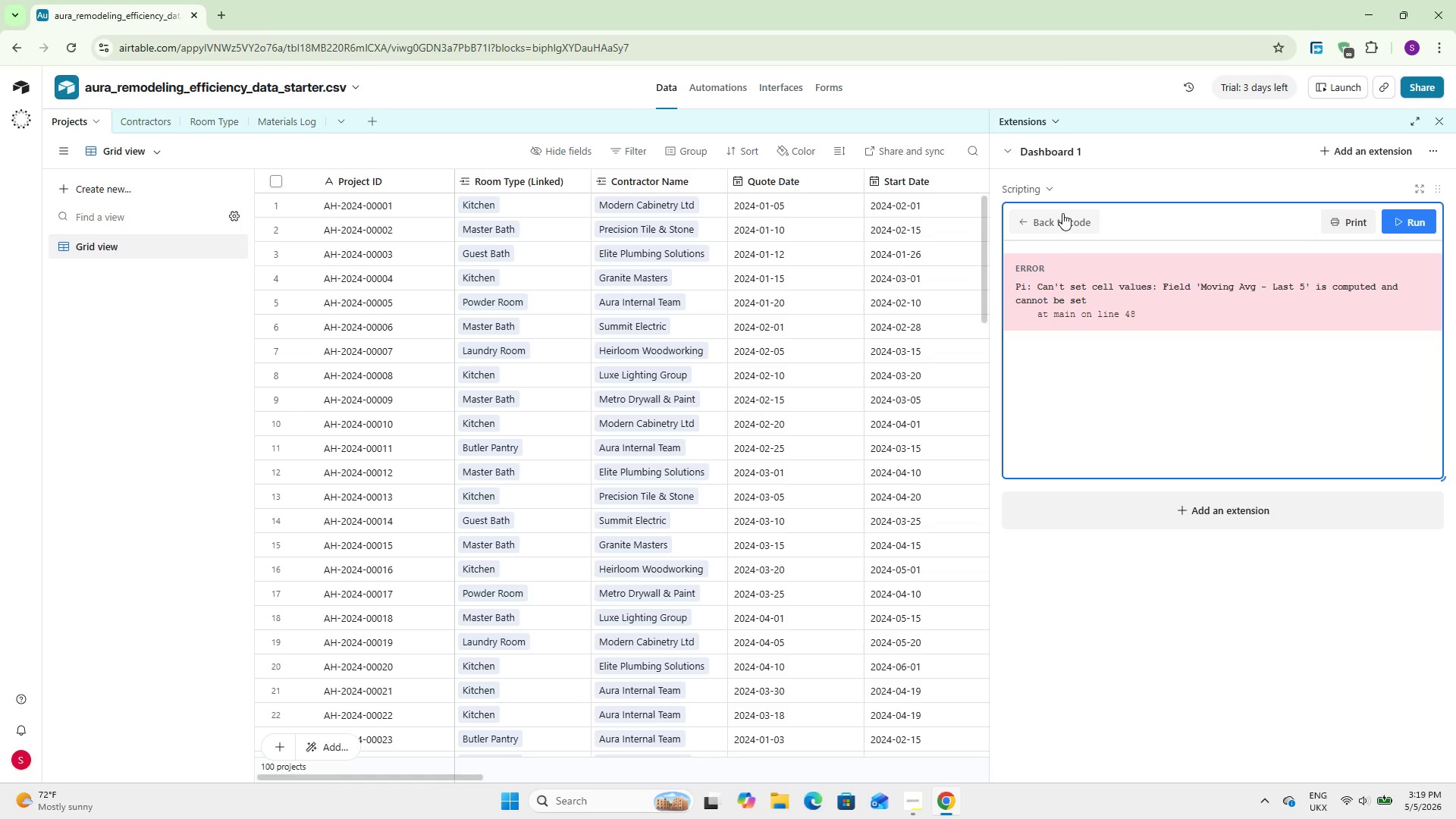 
wait(123.91)
 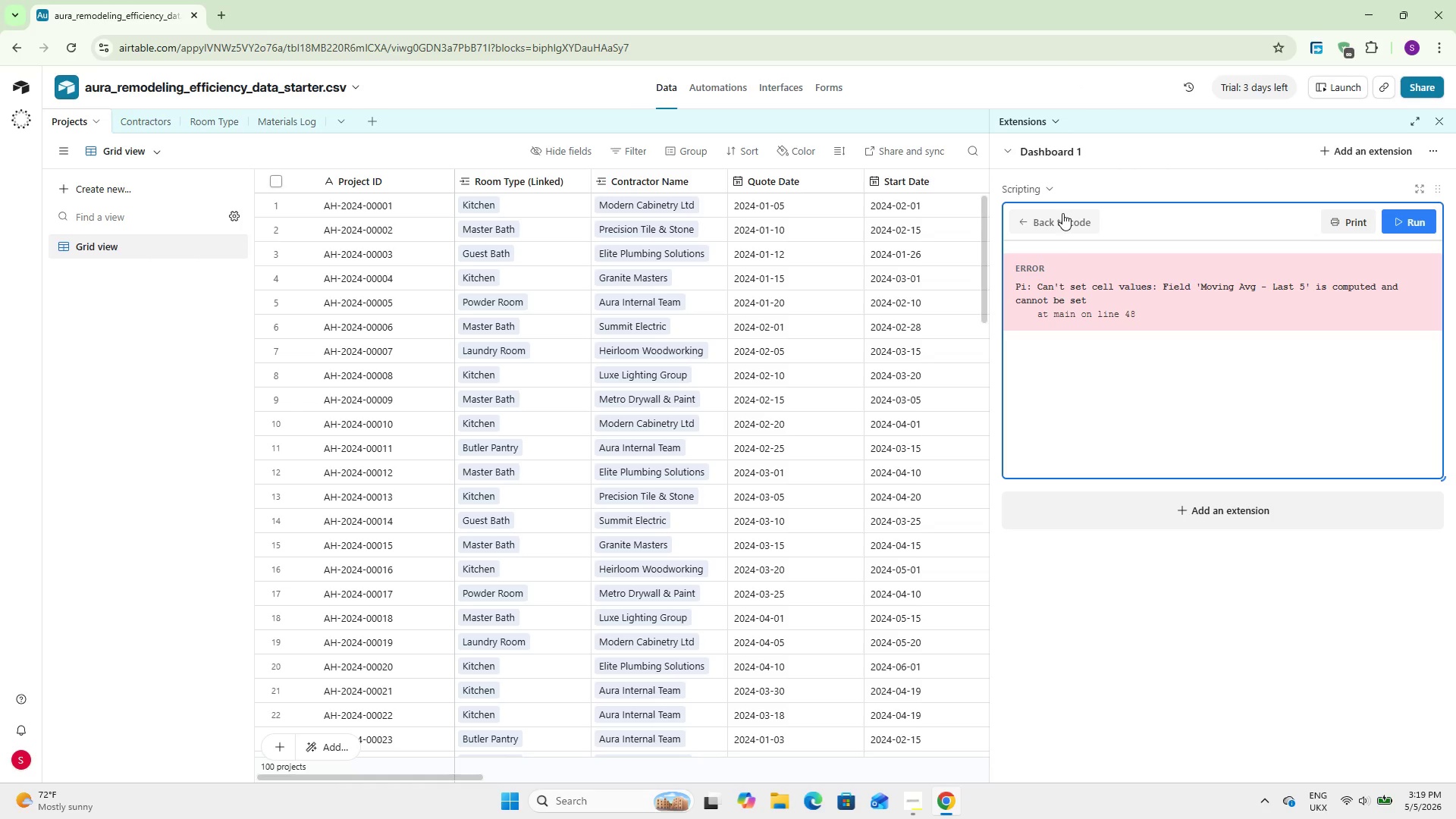 
left_click([1053, 221])
 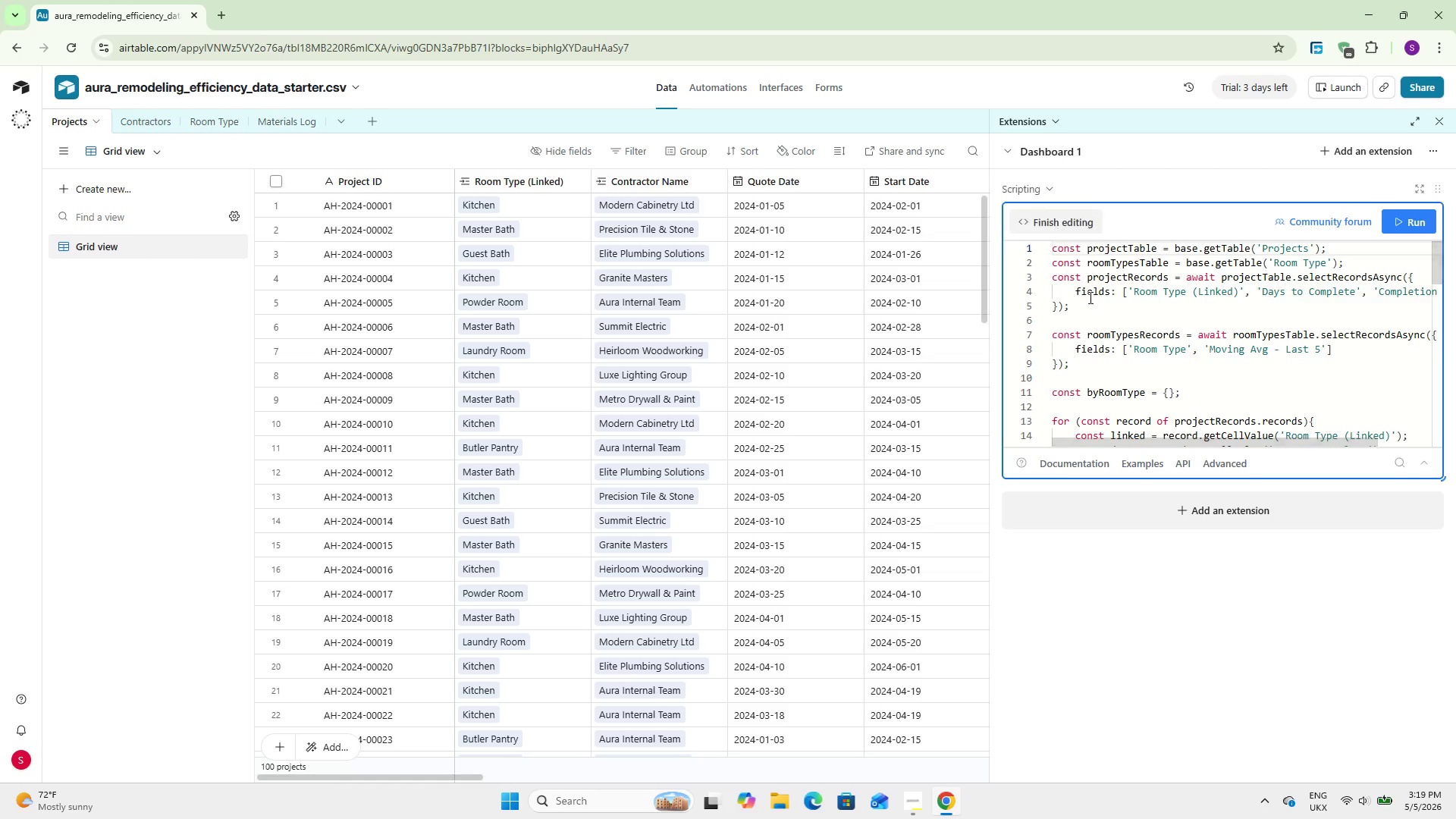 
scroll: coordinate [1124, 345], scroll_direction: down, amount: 20.0
 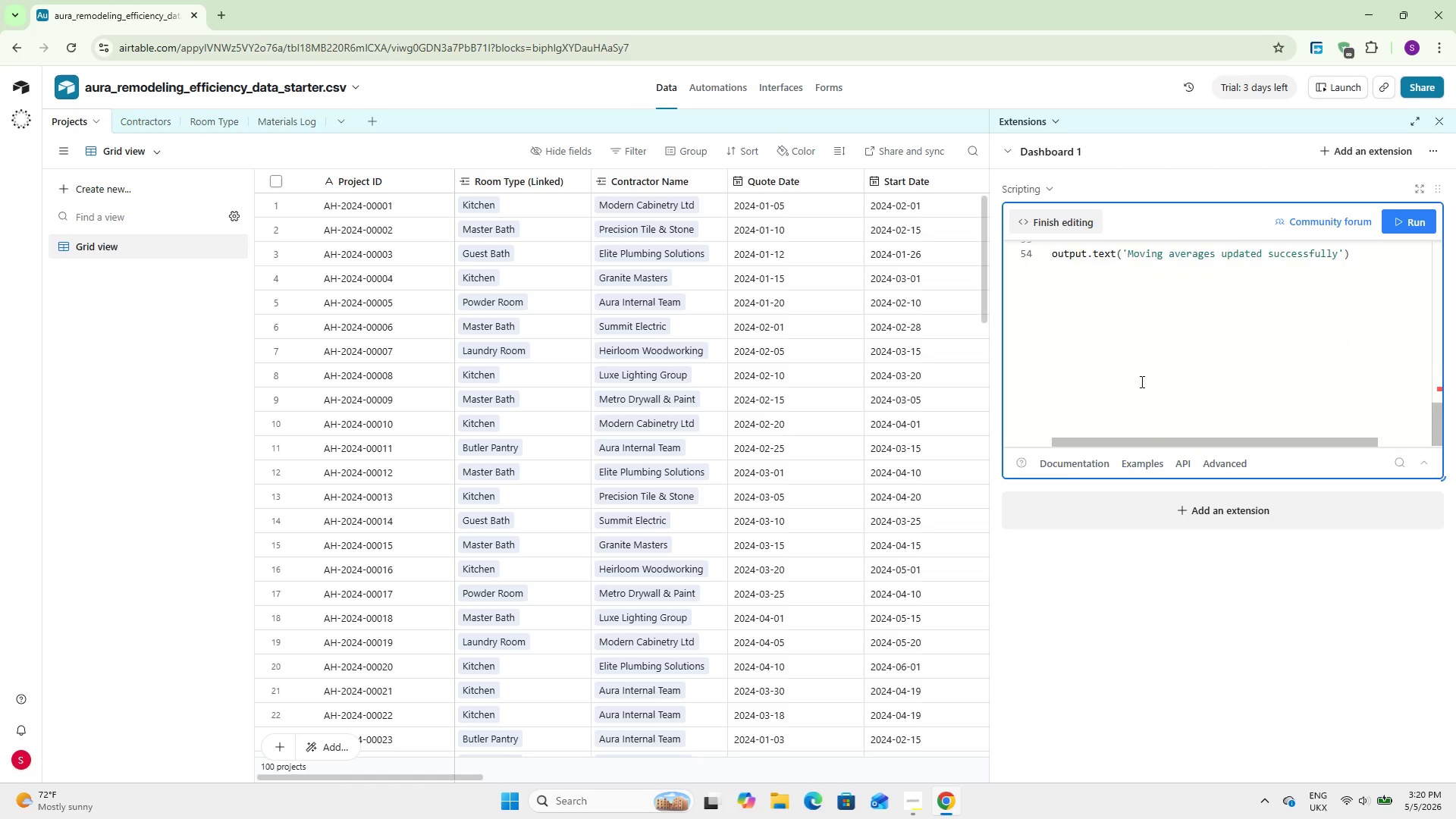 
scroll: coordinate [1141, 381], scroll_direction: up, amount: 4.0
 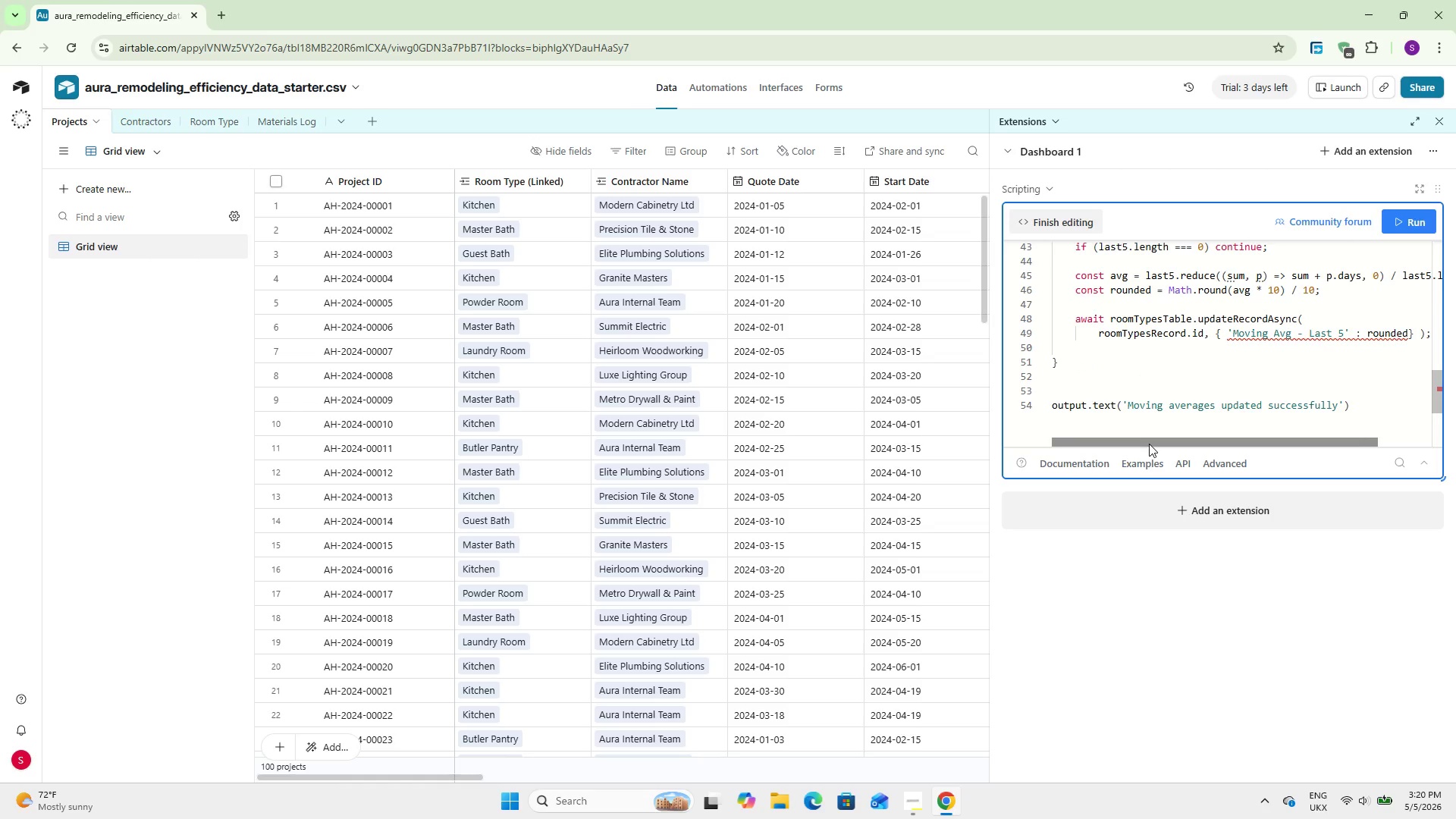 
left_click_drag(start_coordinate=[1150, 444], to_coordinate=[1220, 446])
 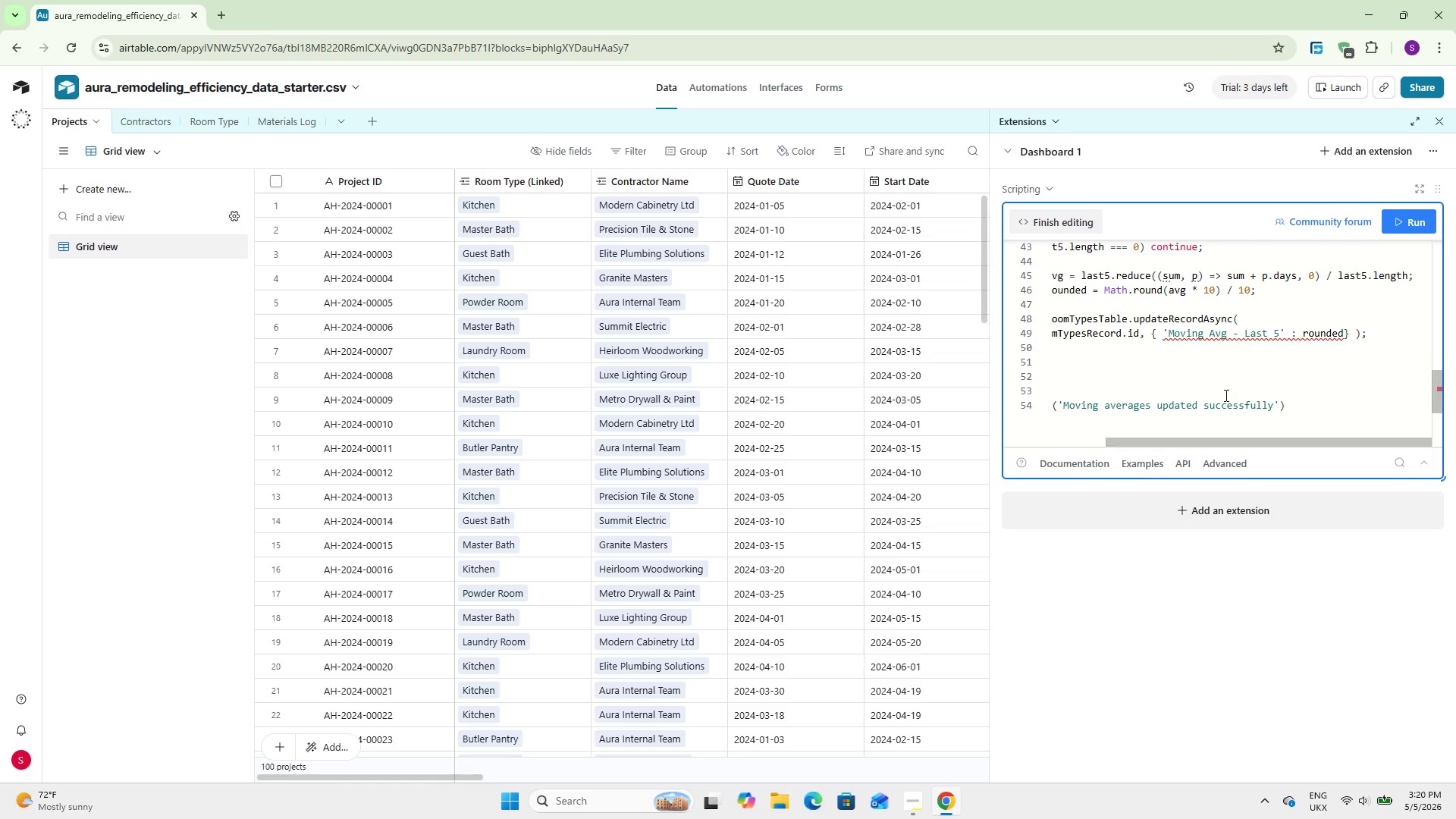 
mouse_move([1256, 343])
 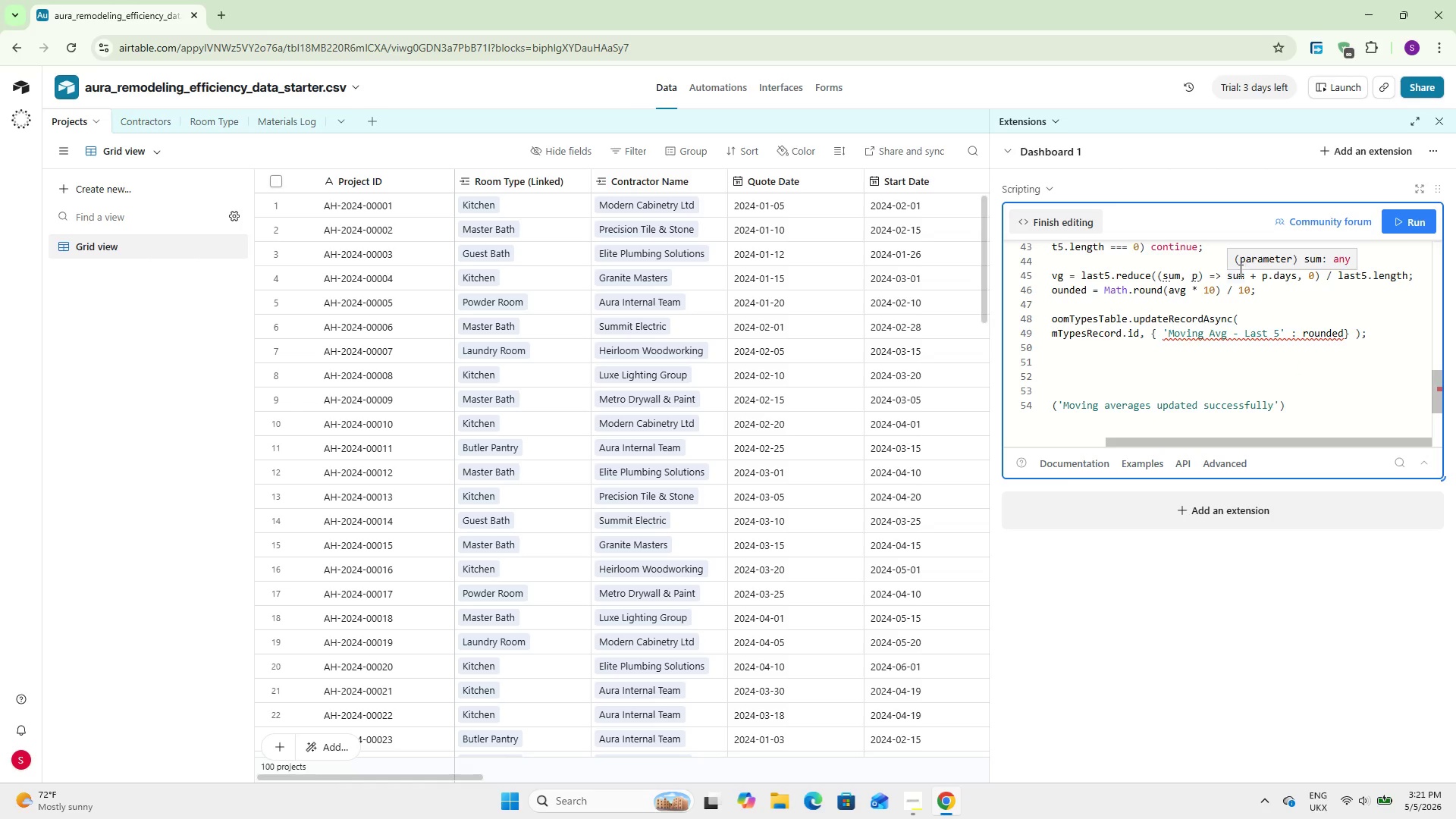 
wait(73.96)
 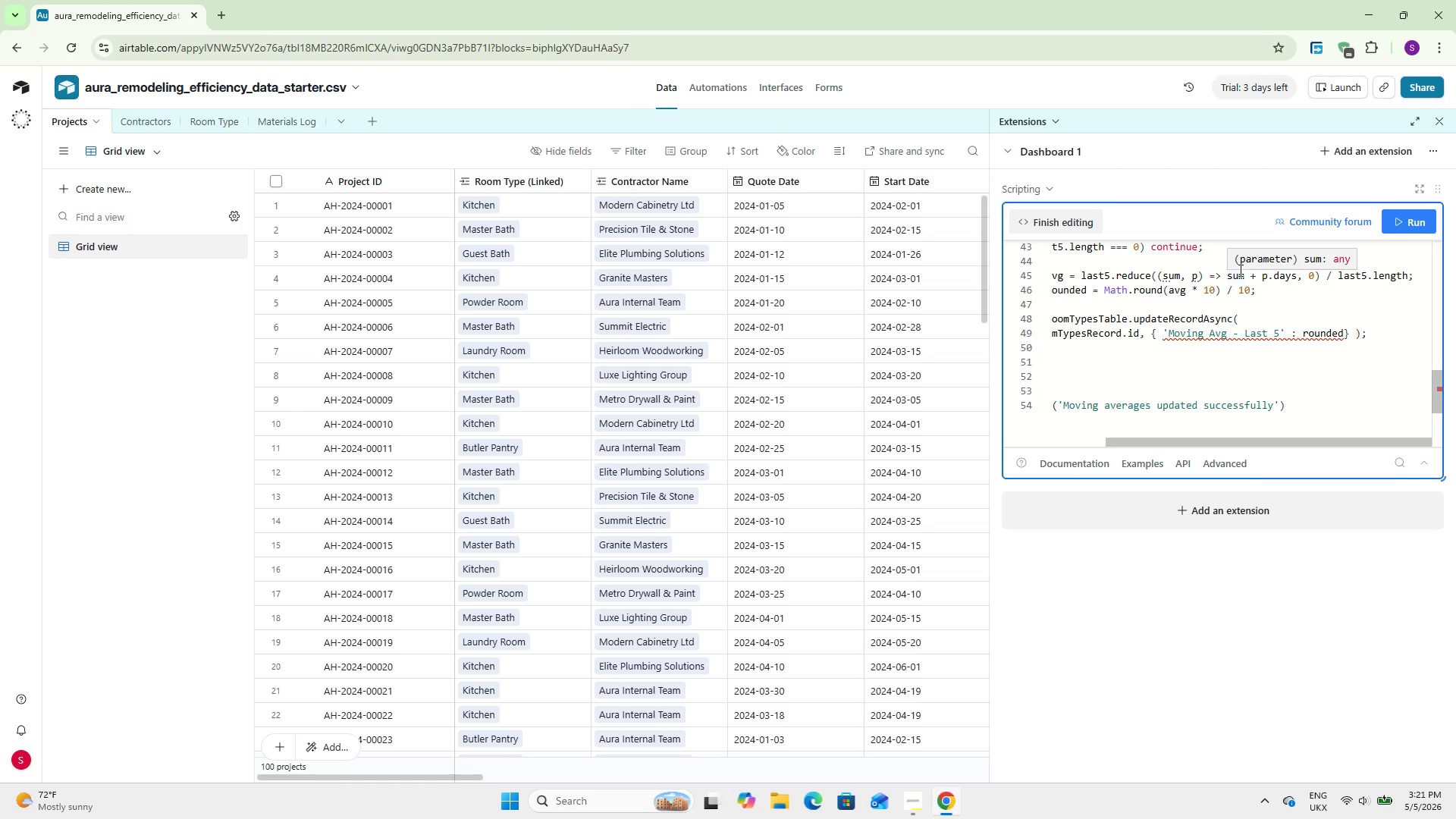 
left_click([1439, 123])
 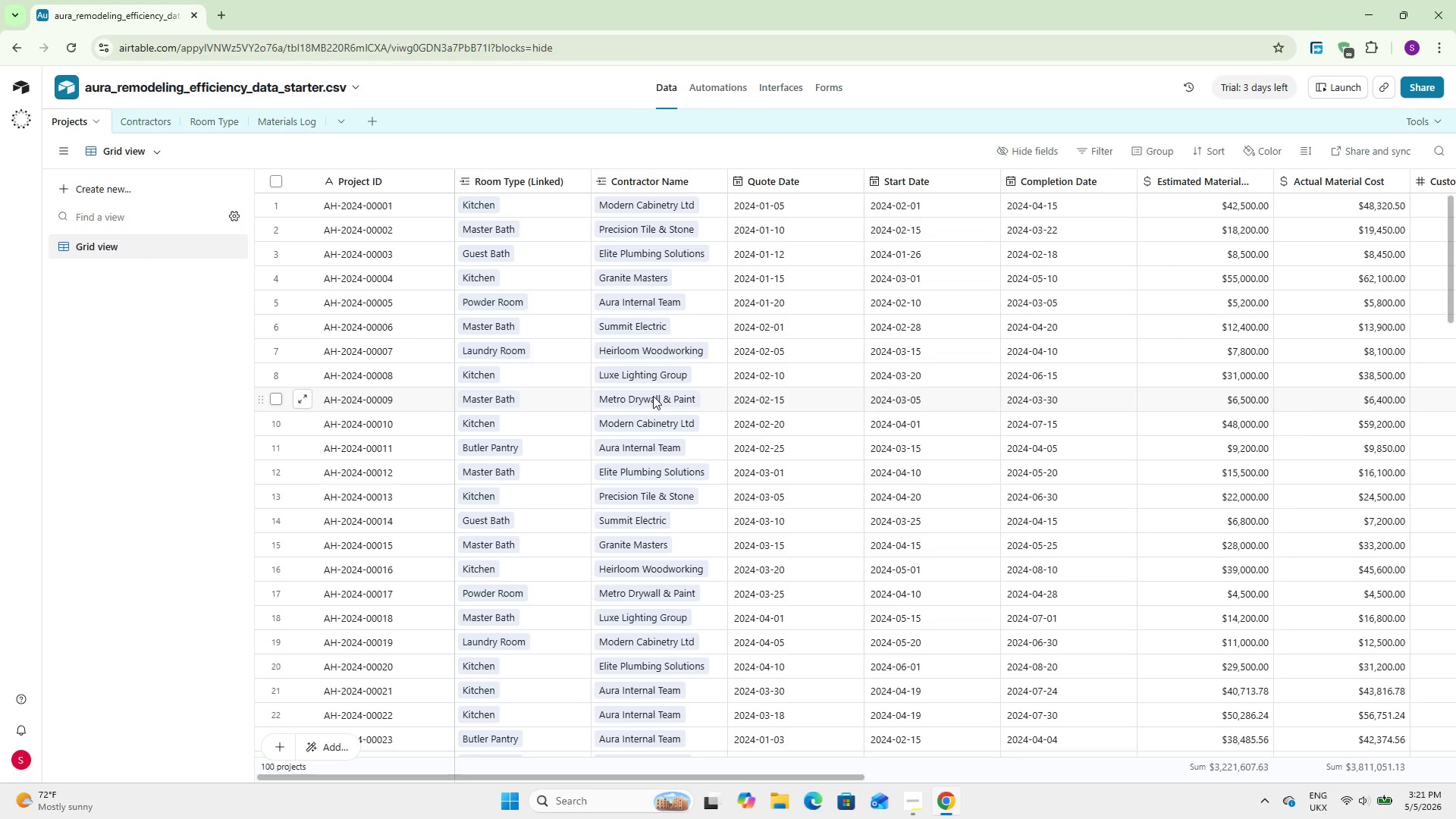 
wait(15.36)
 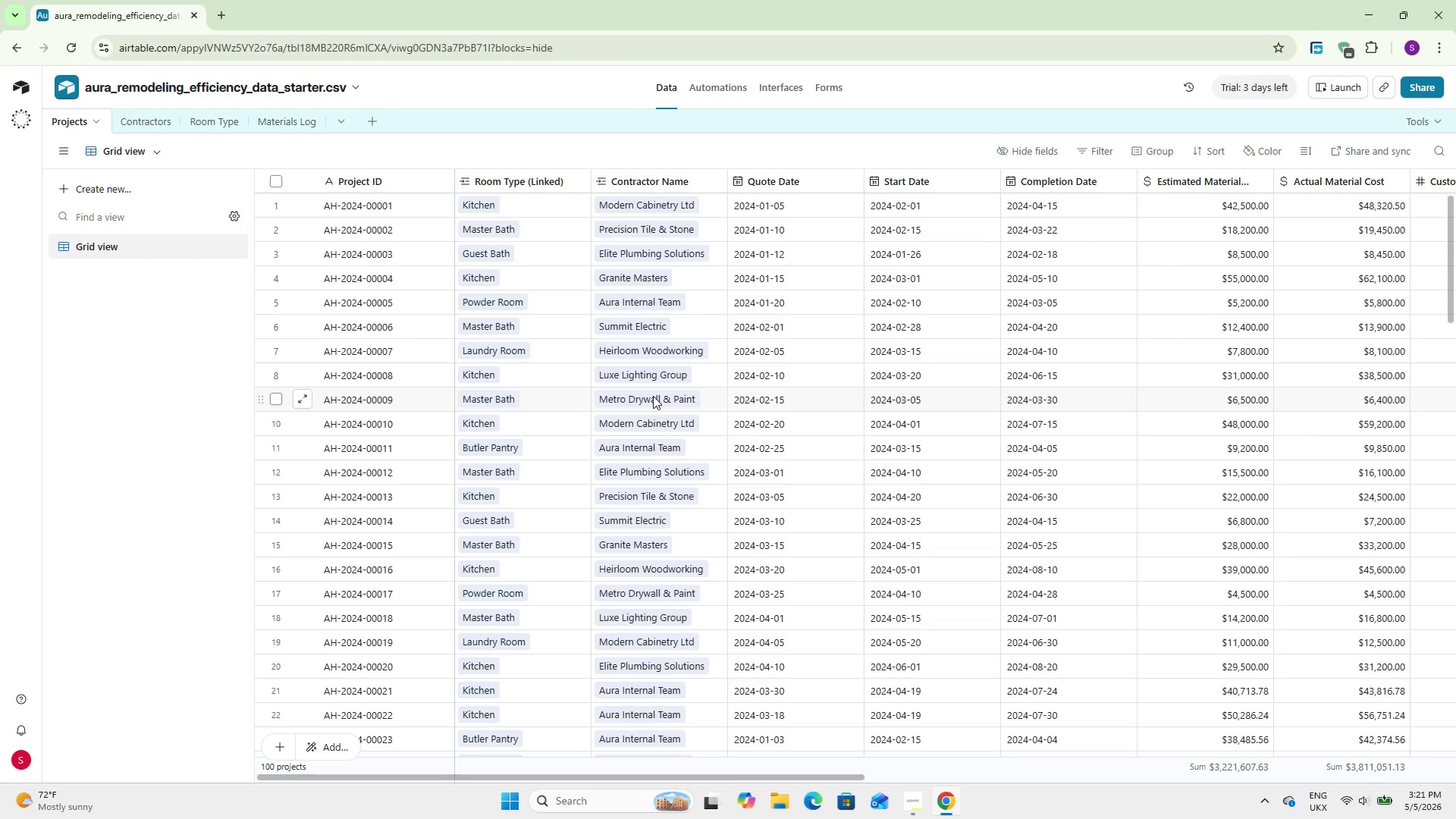 
left_click([133, 194])
 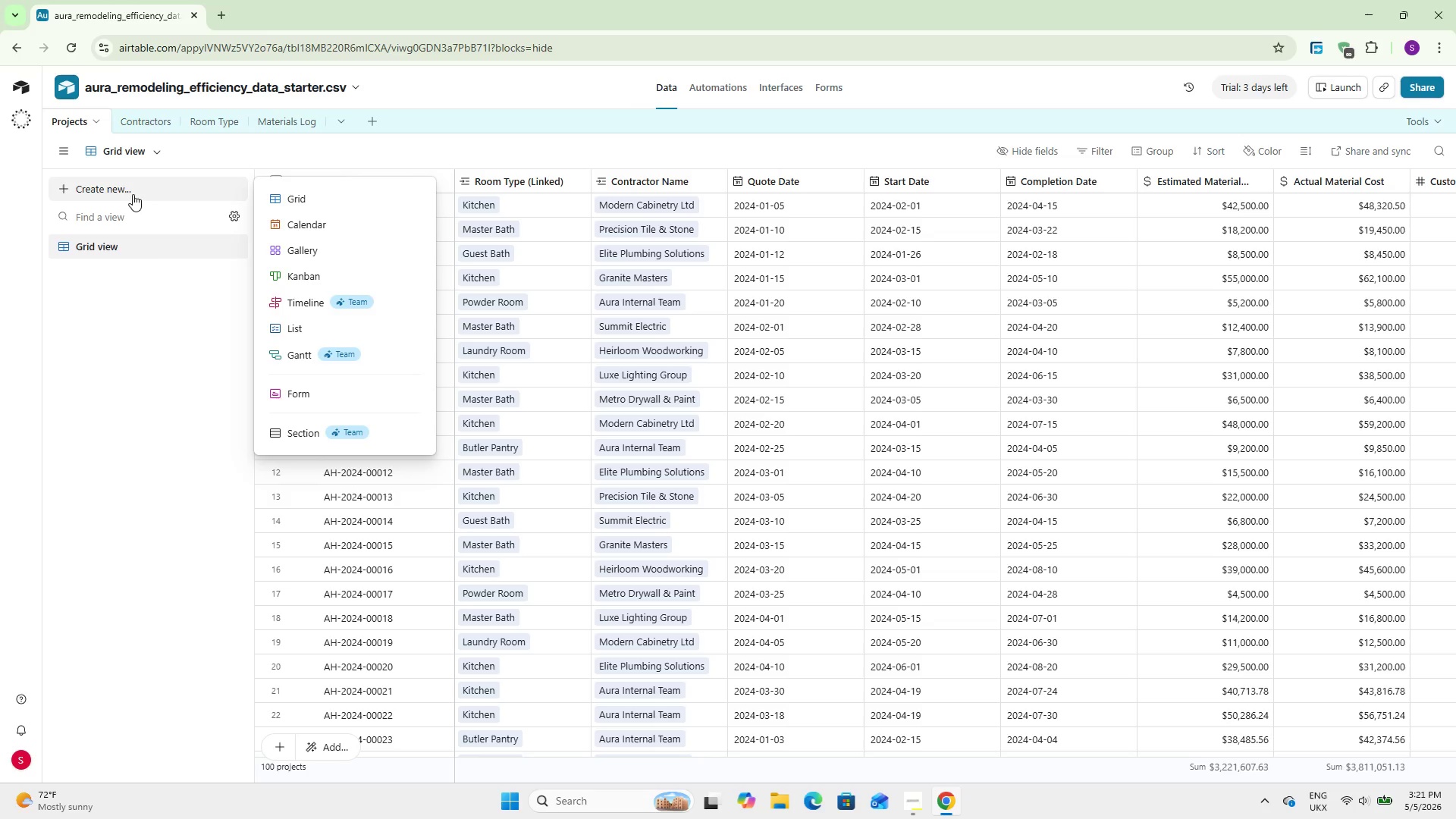 
left_click([322, 199])
 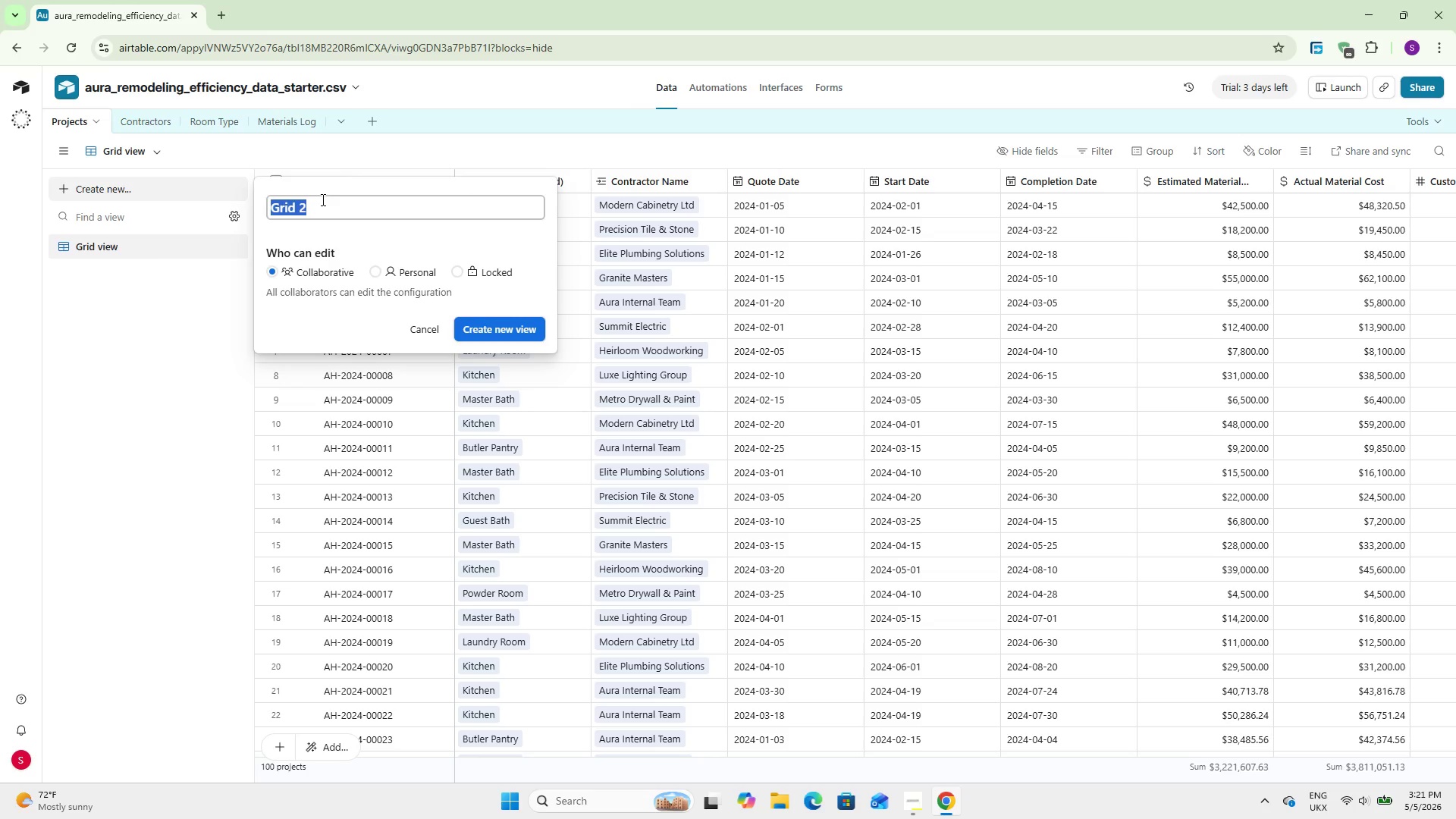 
key(Backspace)
type(By Contractor)
 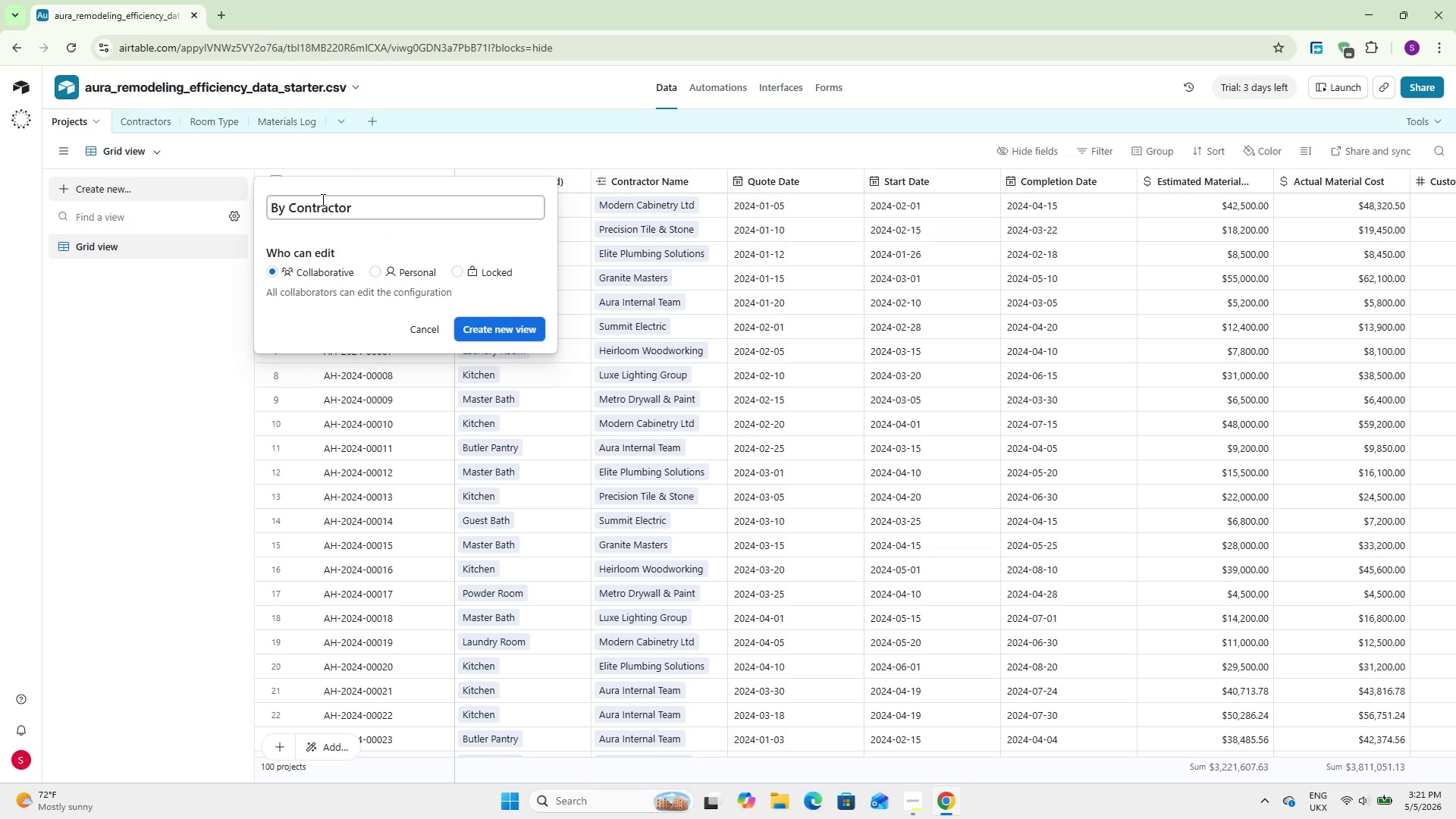 
left_click([484, 323])
 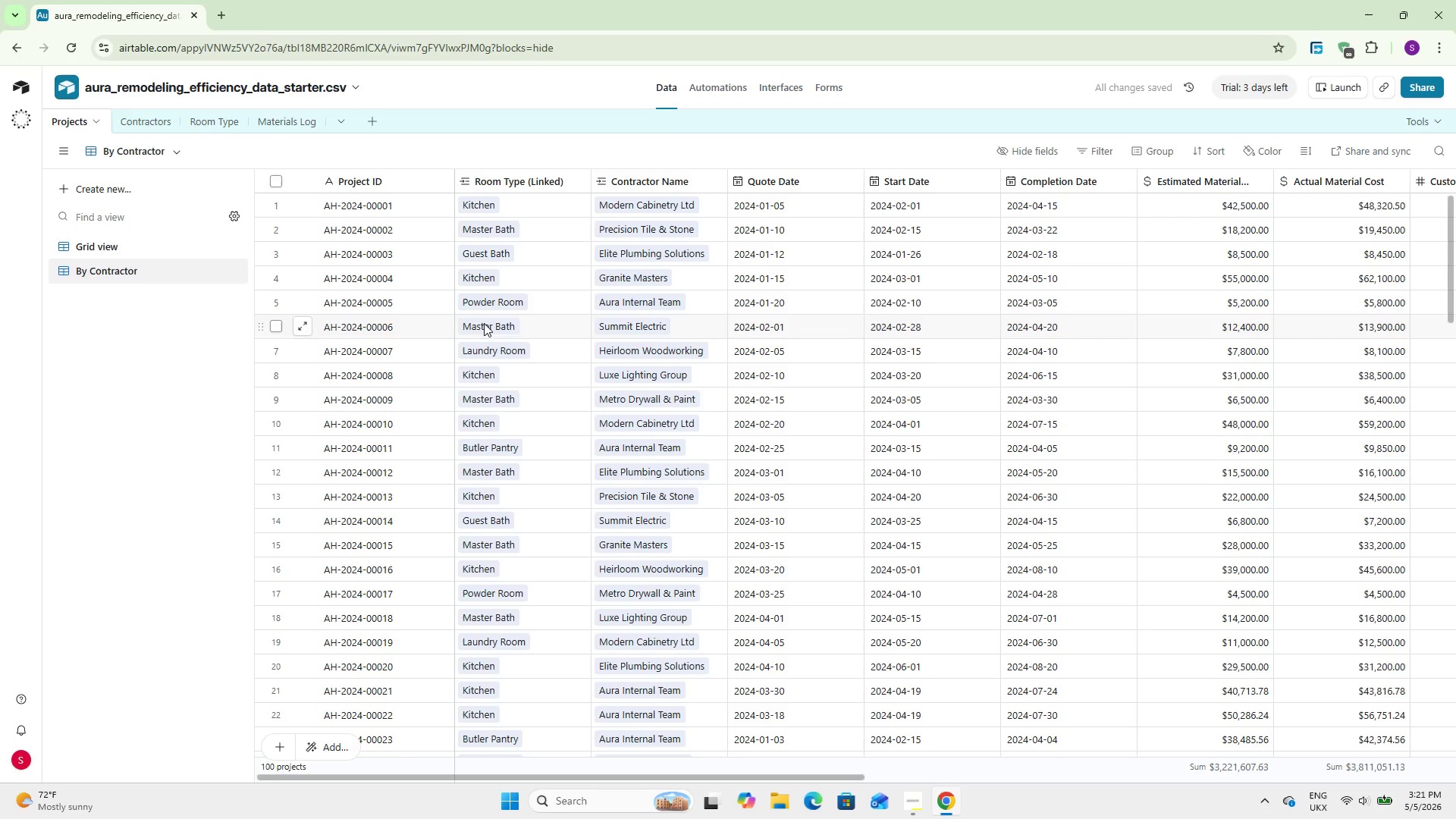 
wait(7.78)
 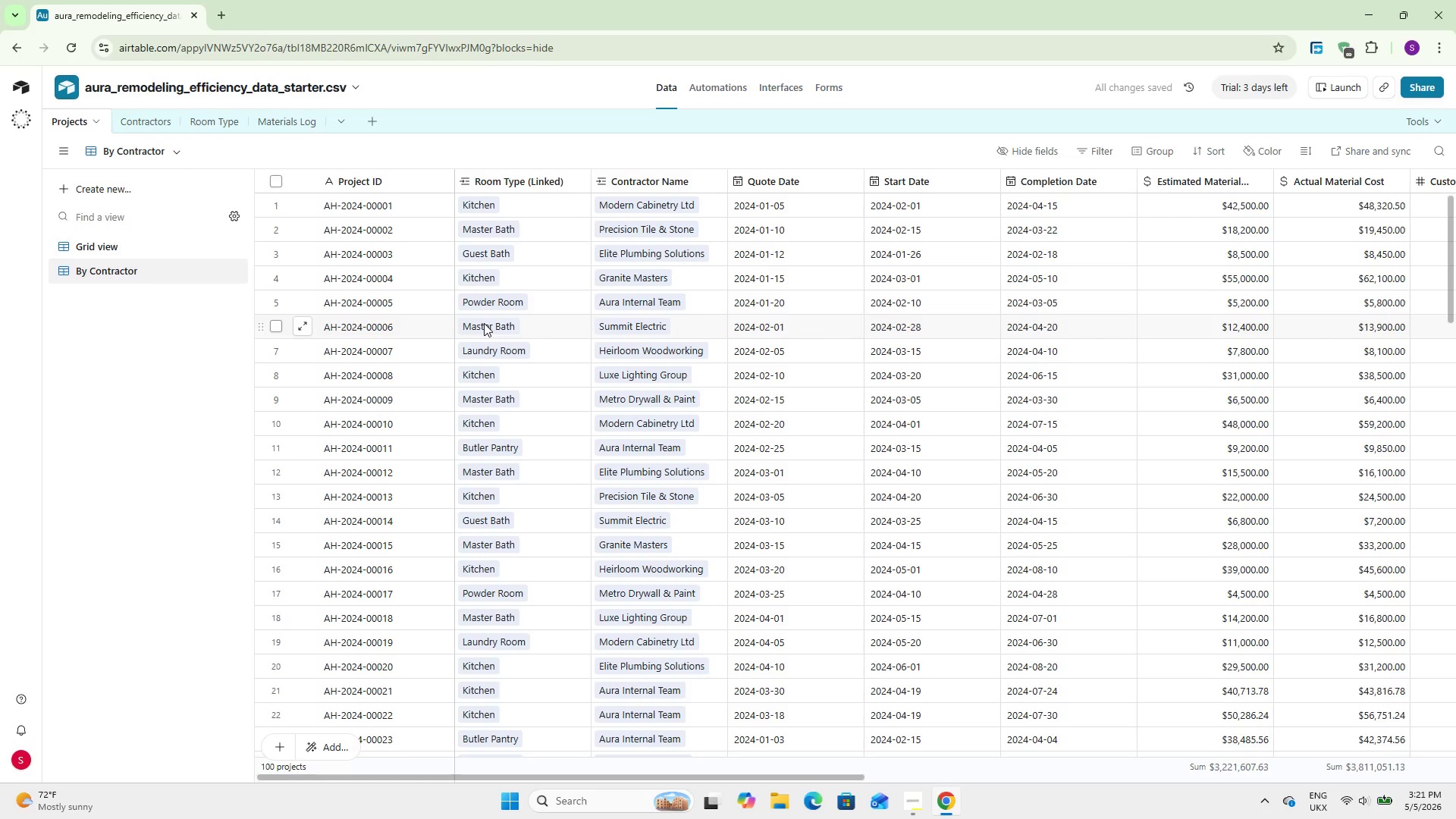 
left_click([1154, 148])
 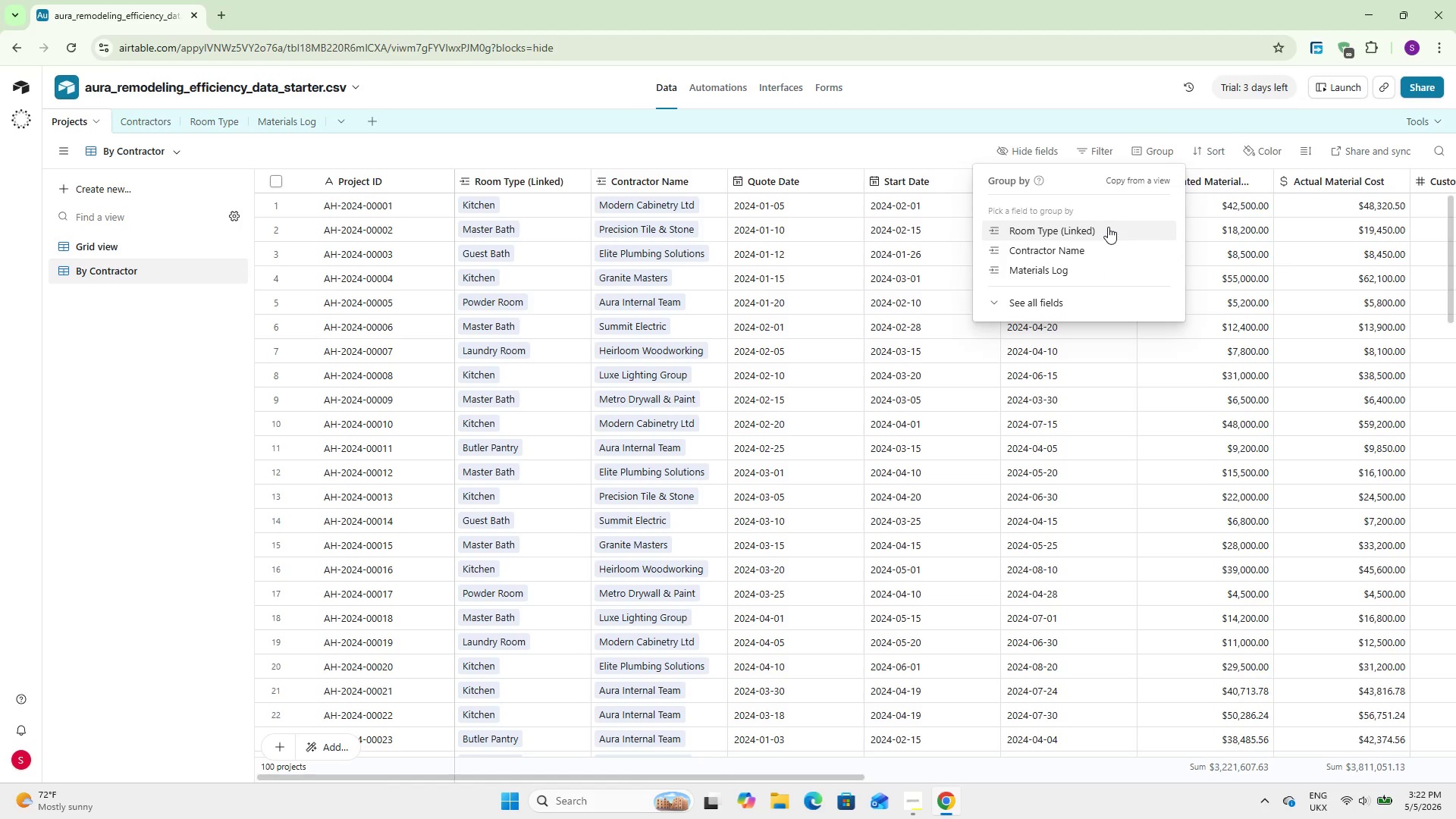 
left_click([1089, 255])
 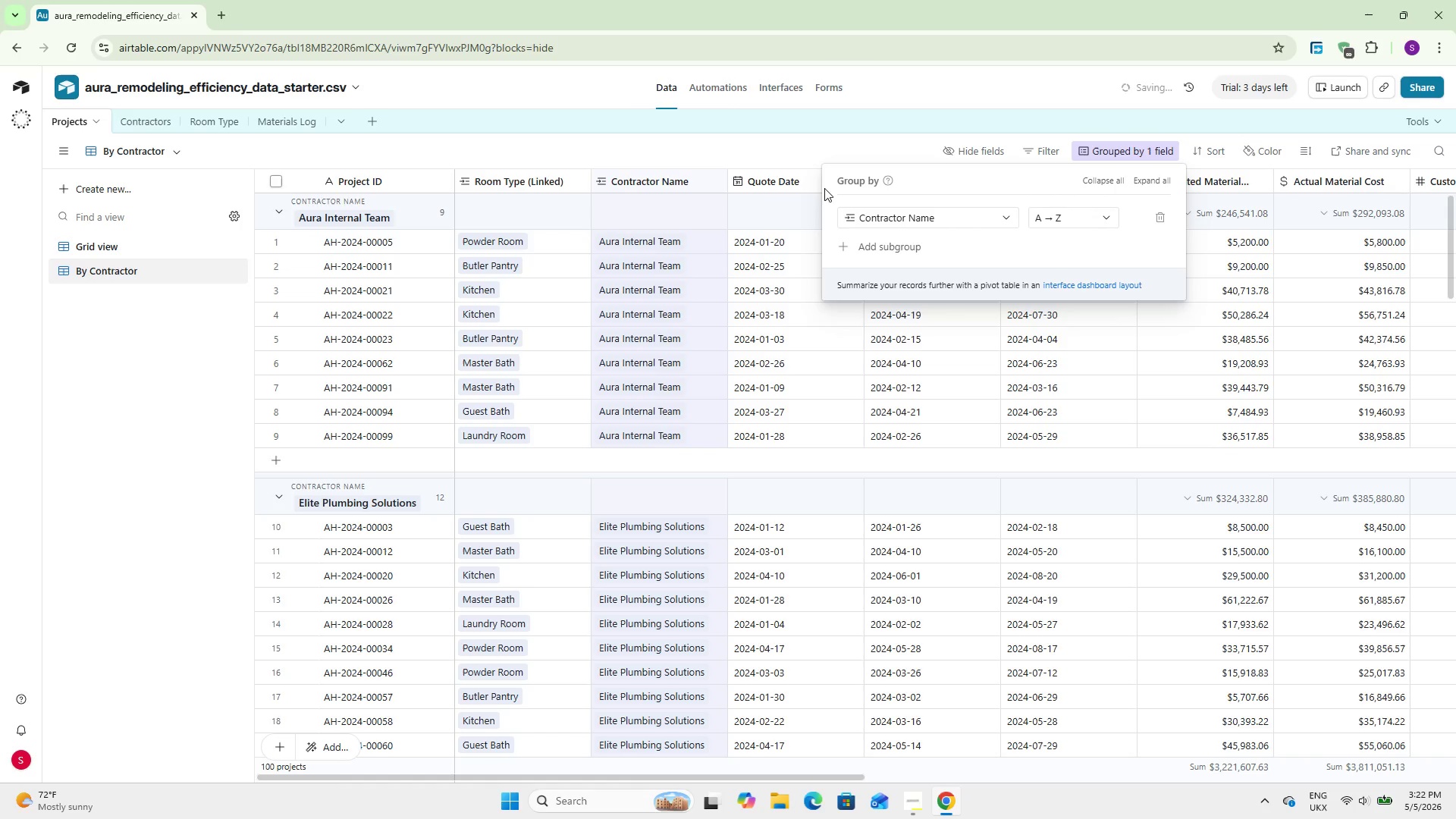 
left_click([740, 137])
 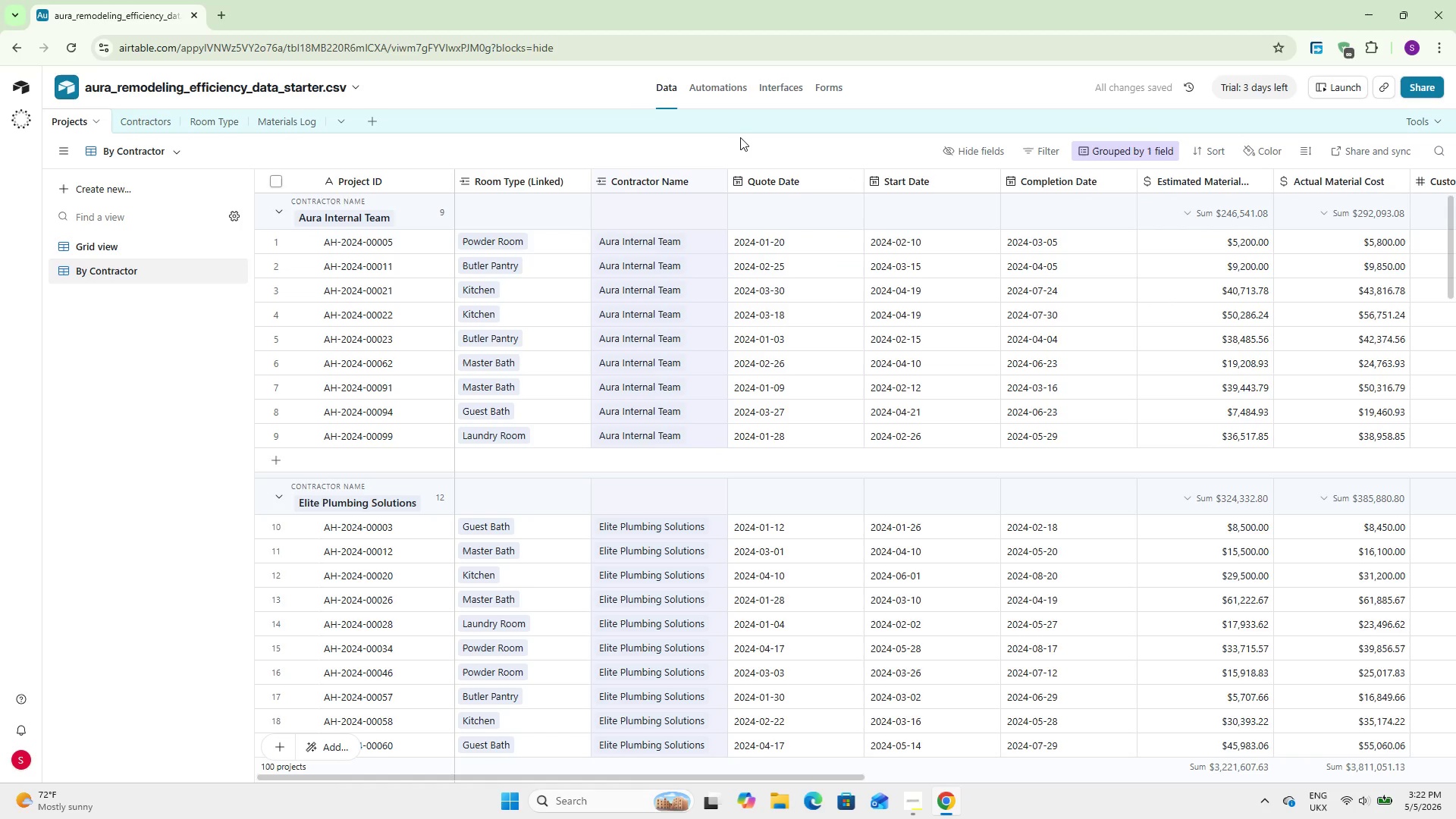 
left_click([1214, 145])
 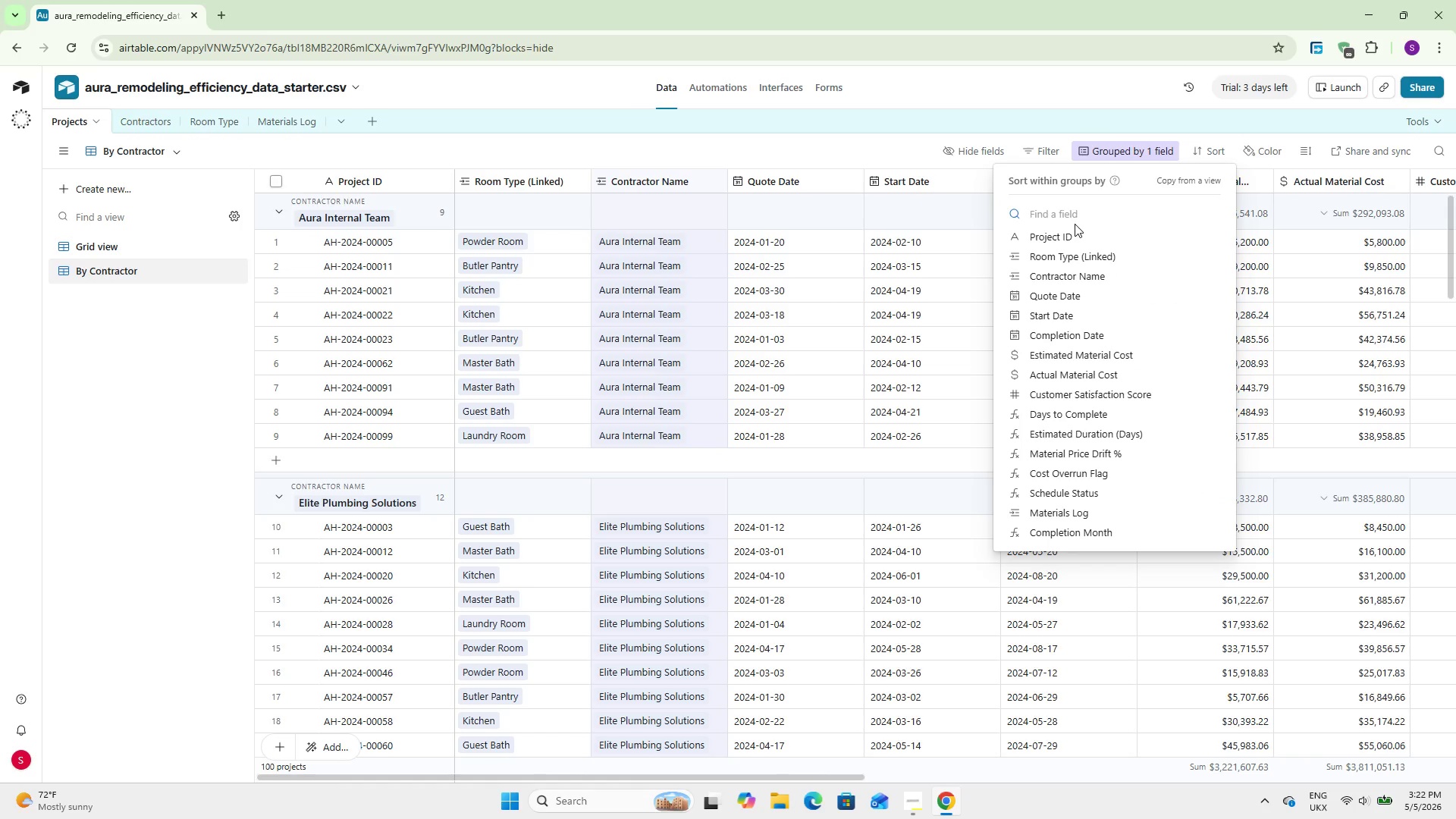 
left_click_drag(start_coordinate=[1078, 323], to_coordinate=[1078, 331])
 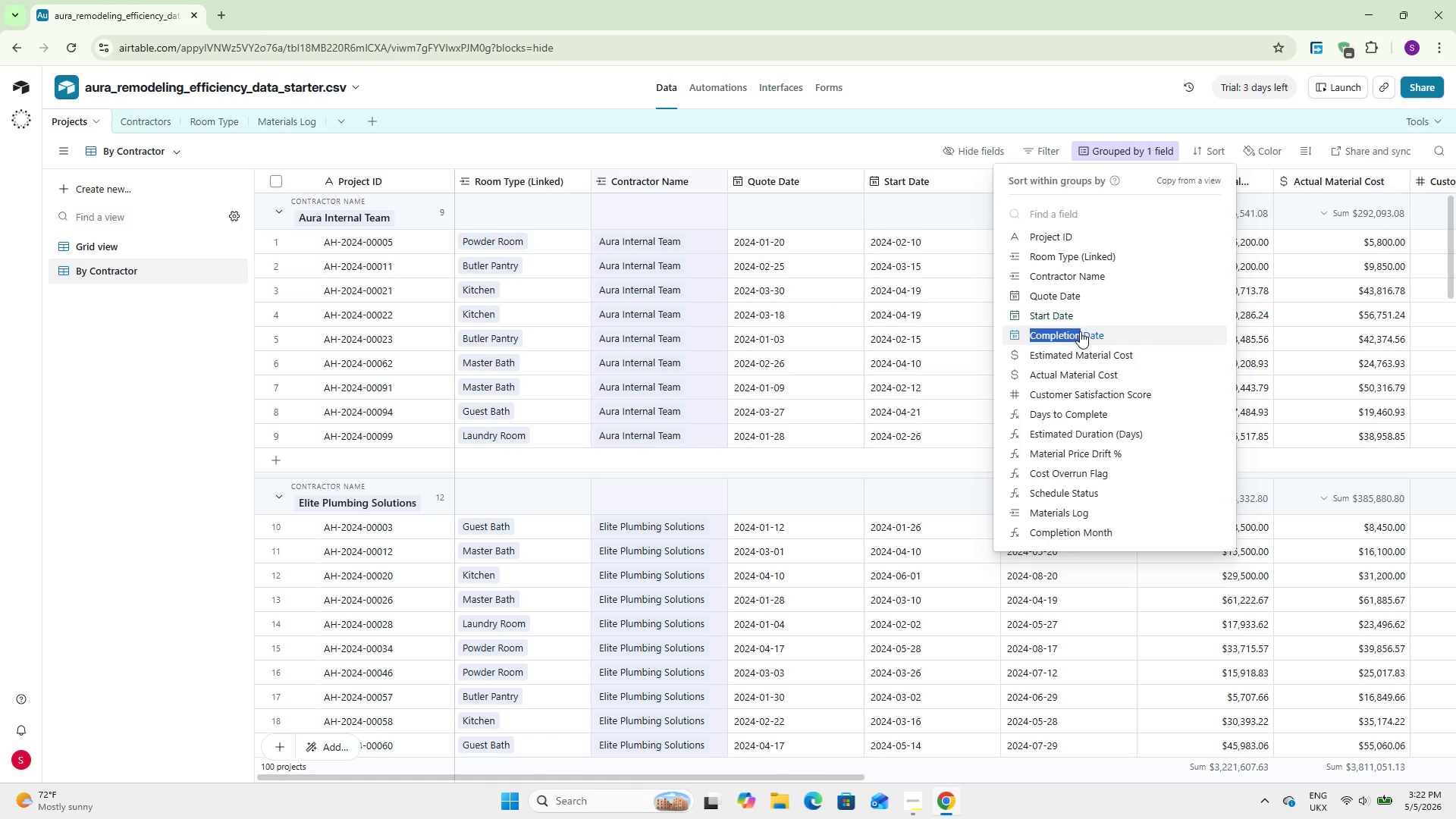 
left_click([1080, 331])
 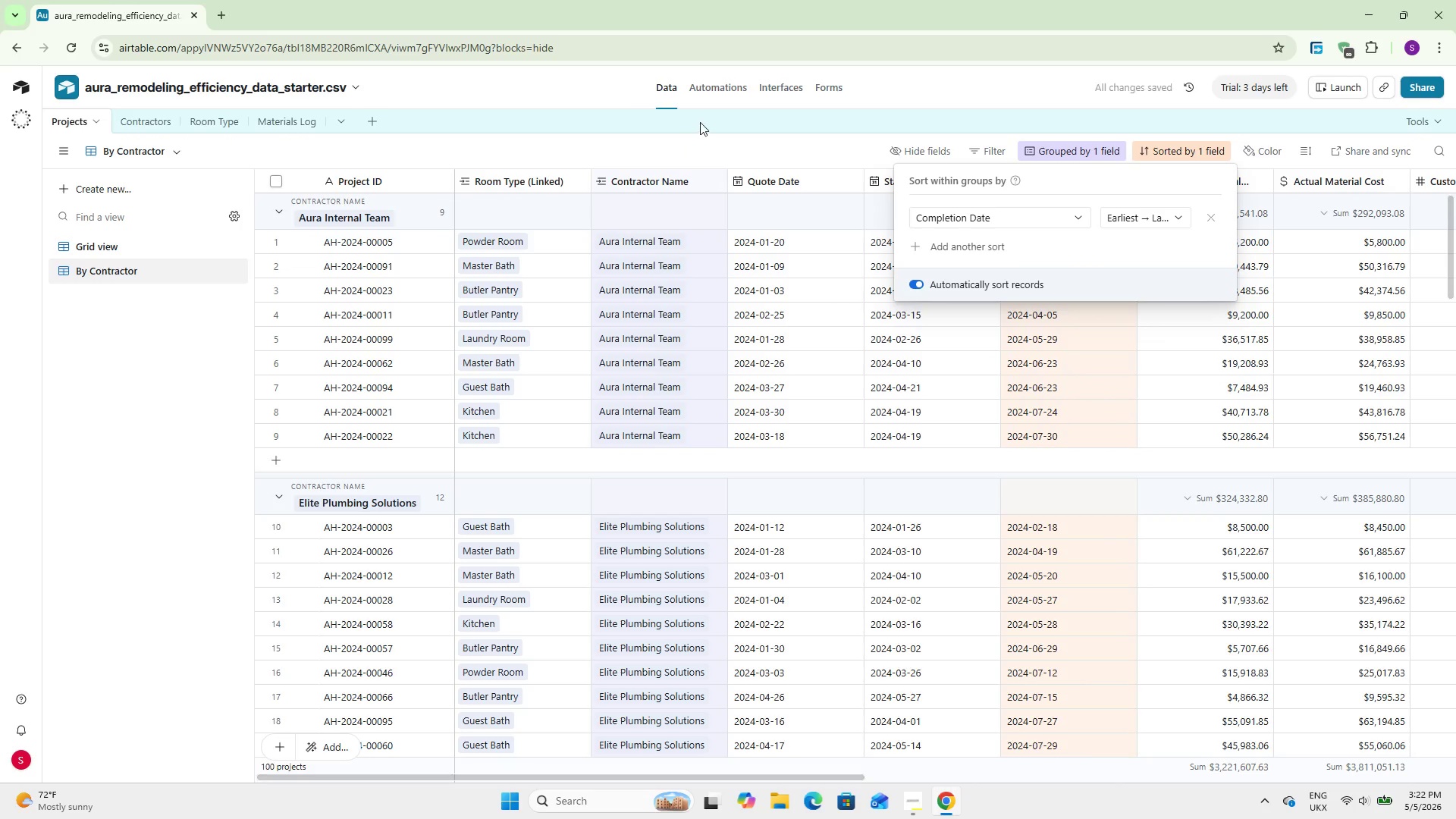 
left_click([682, 143])
 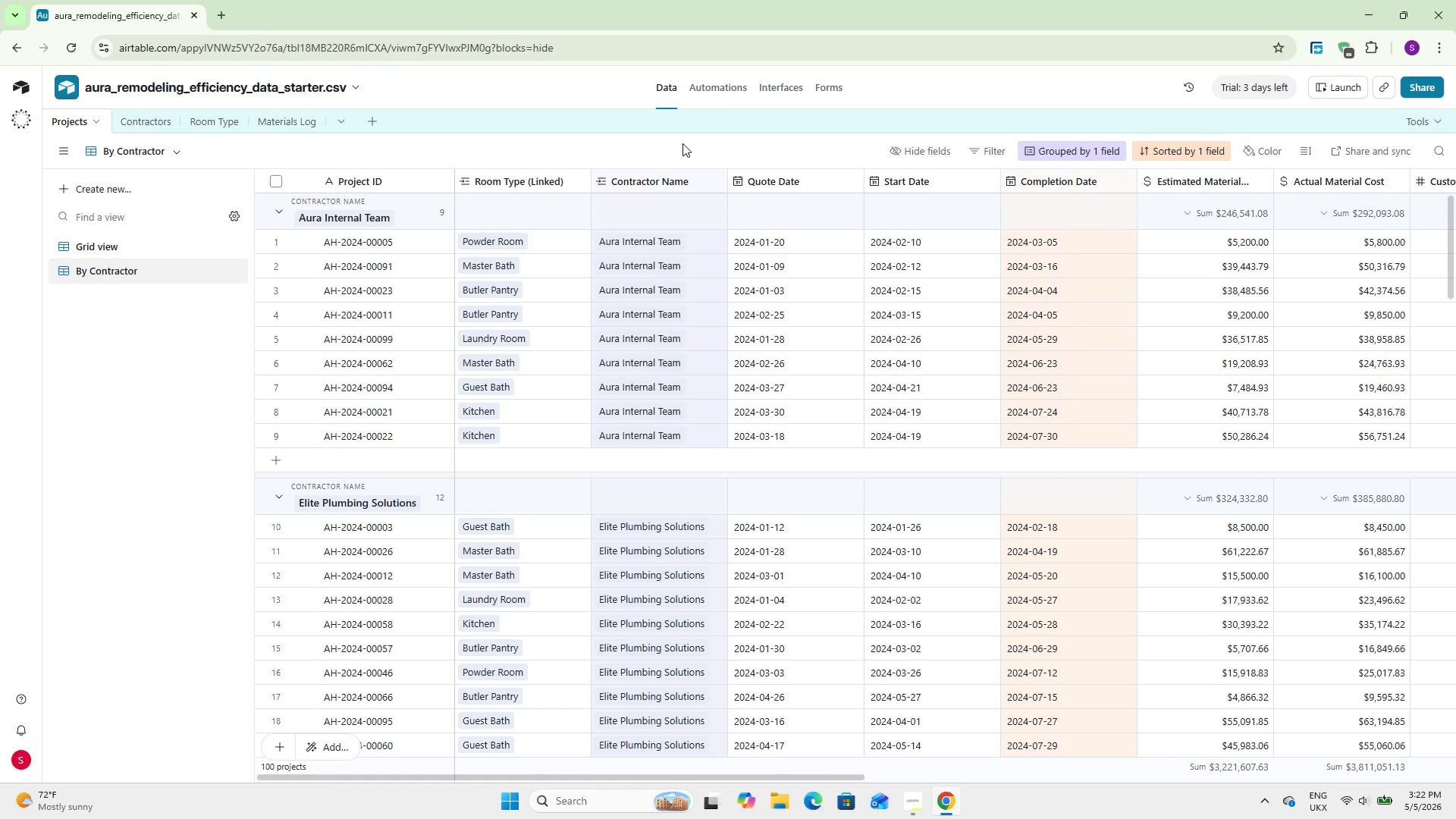 
wait(7.27)
 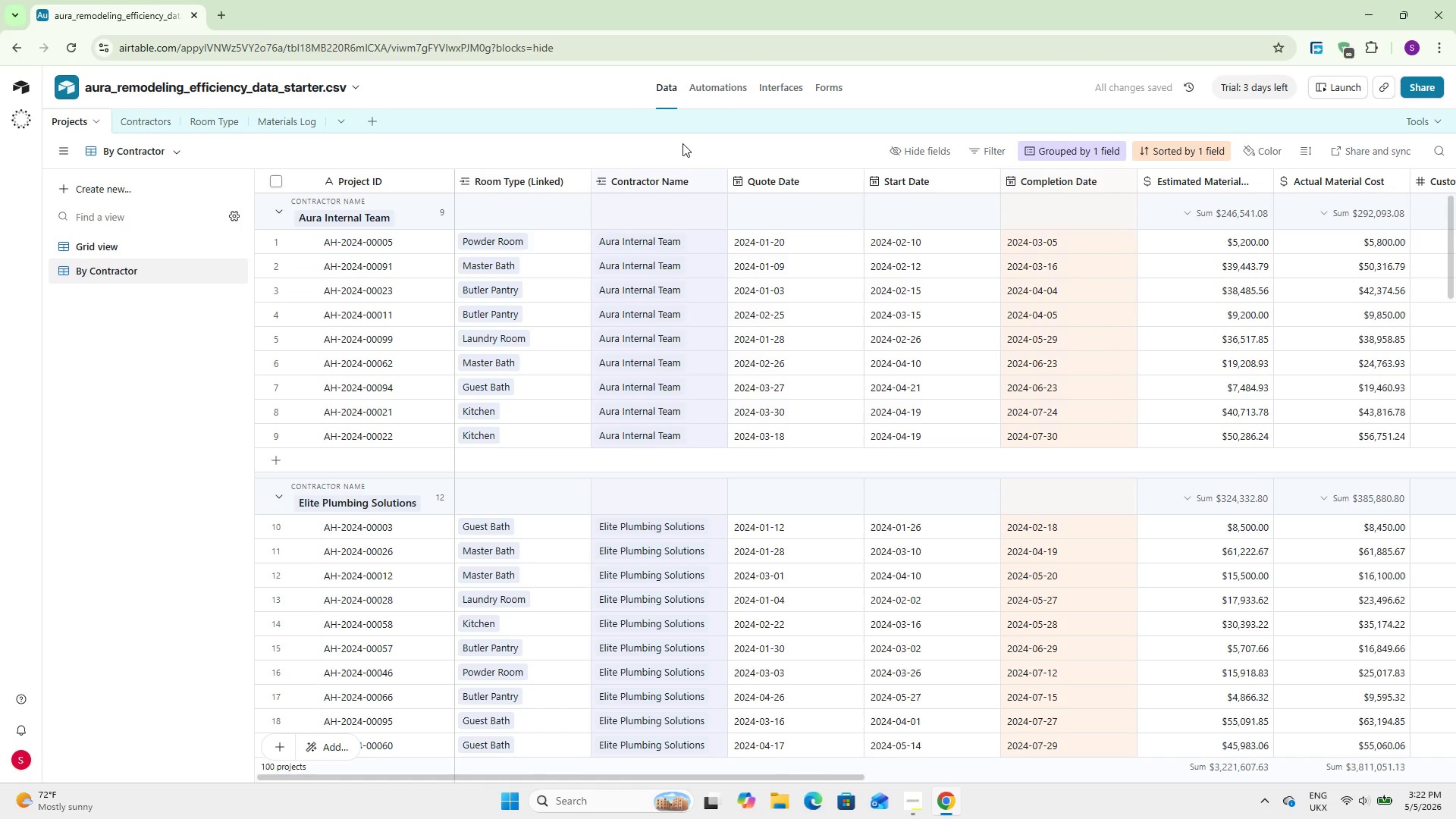 
left_click([934, 159])
 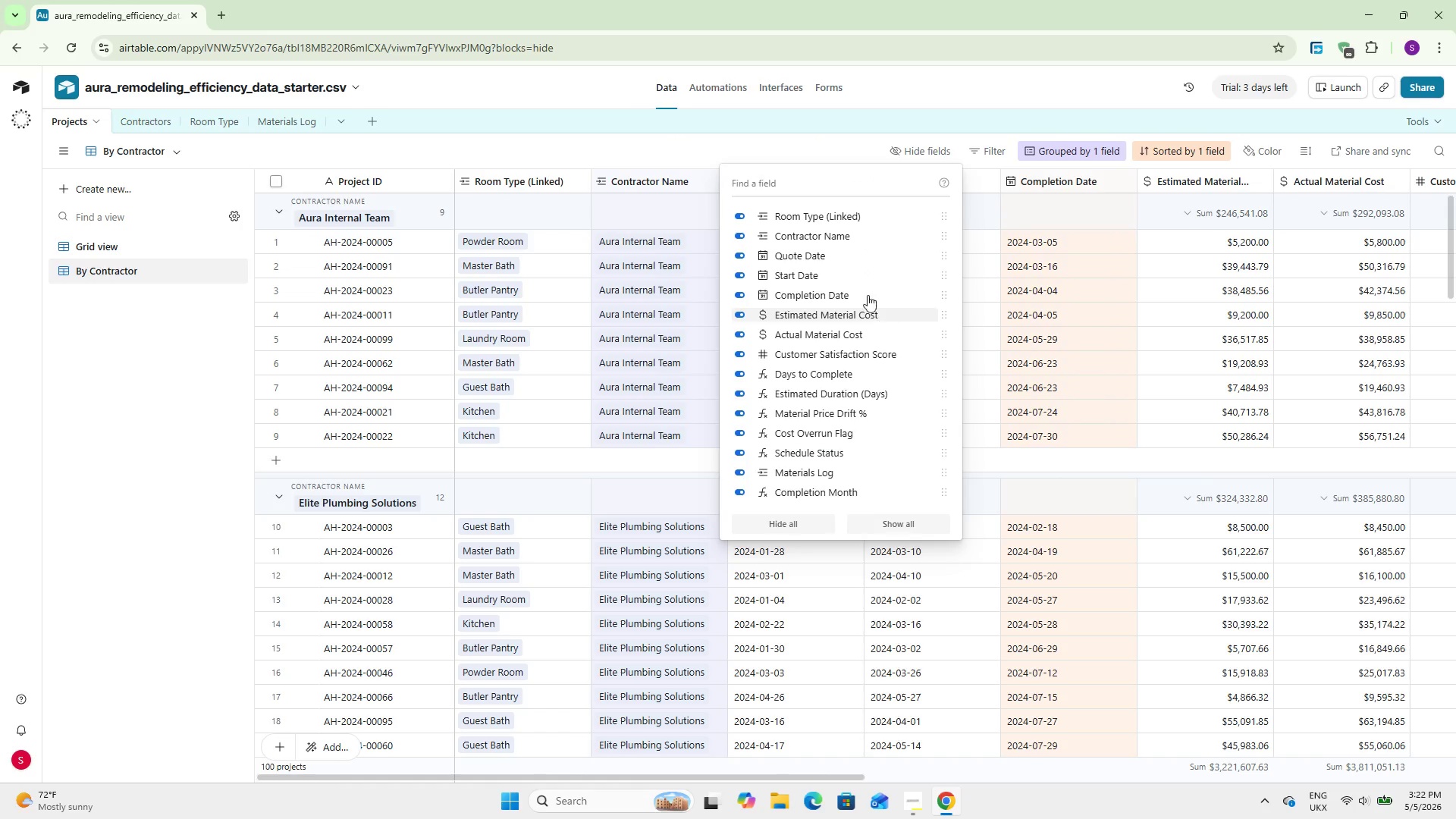 
left_click([857, 260])
 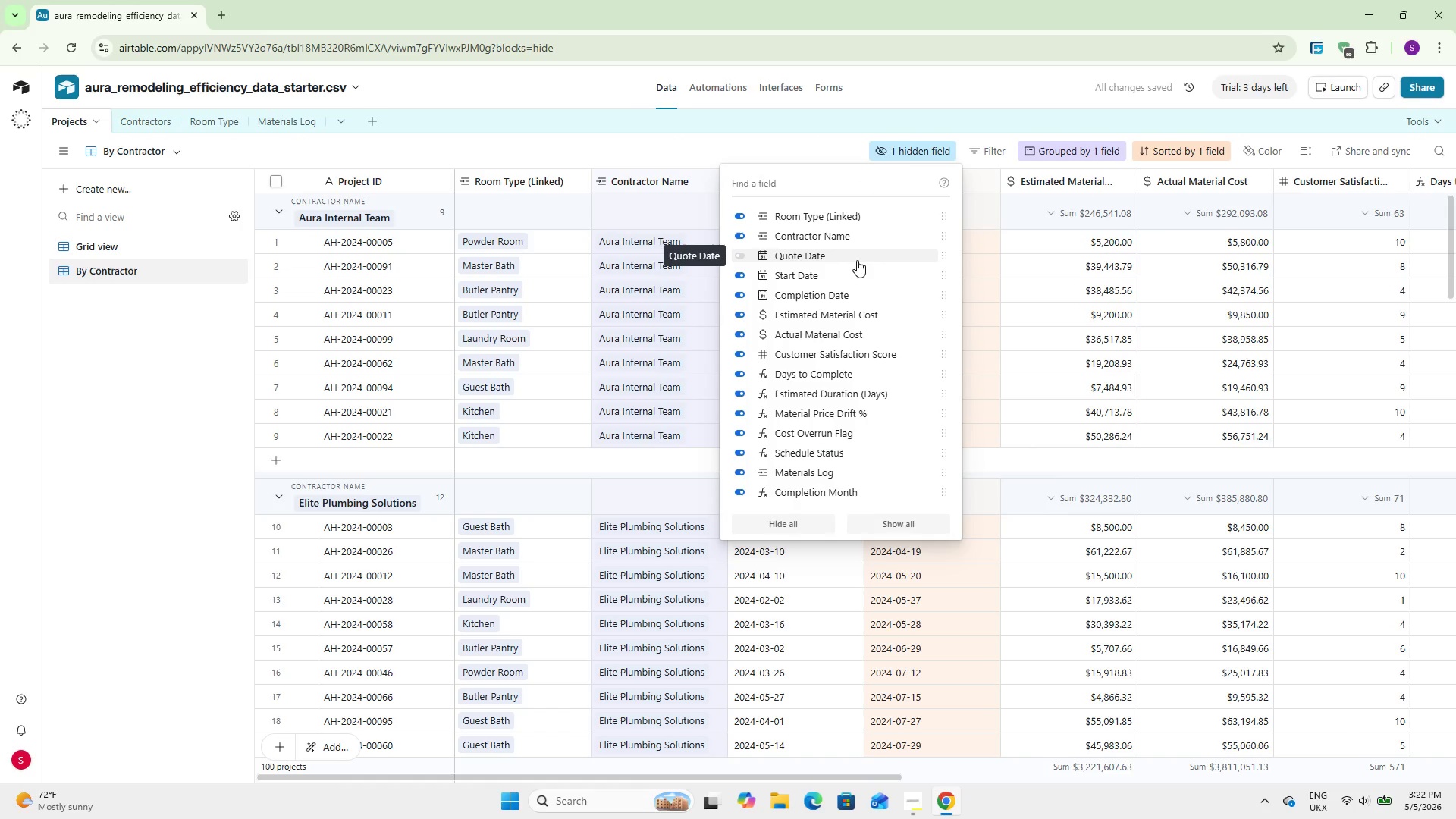 
wait(5.51)
 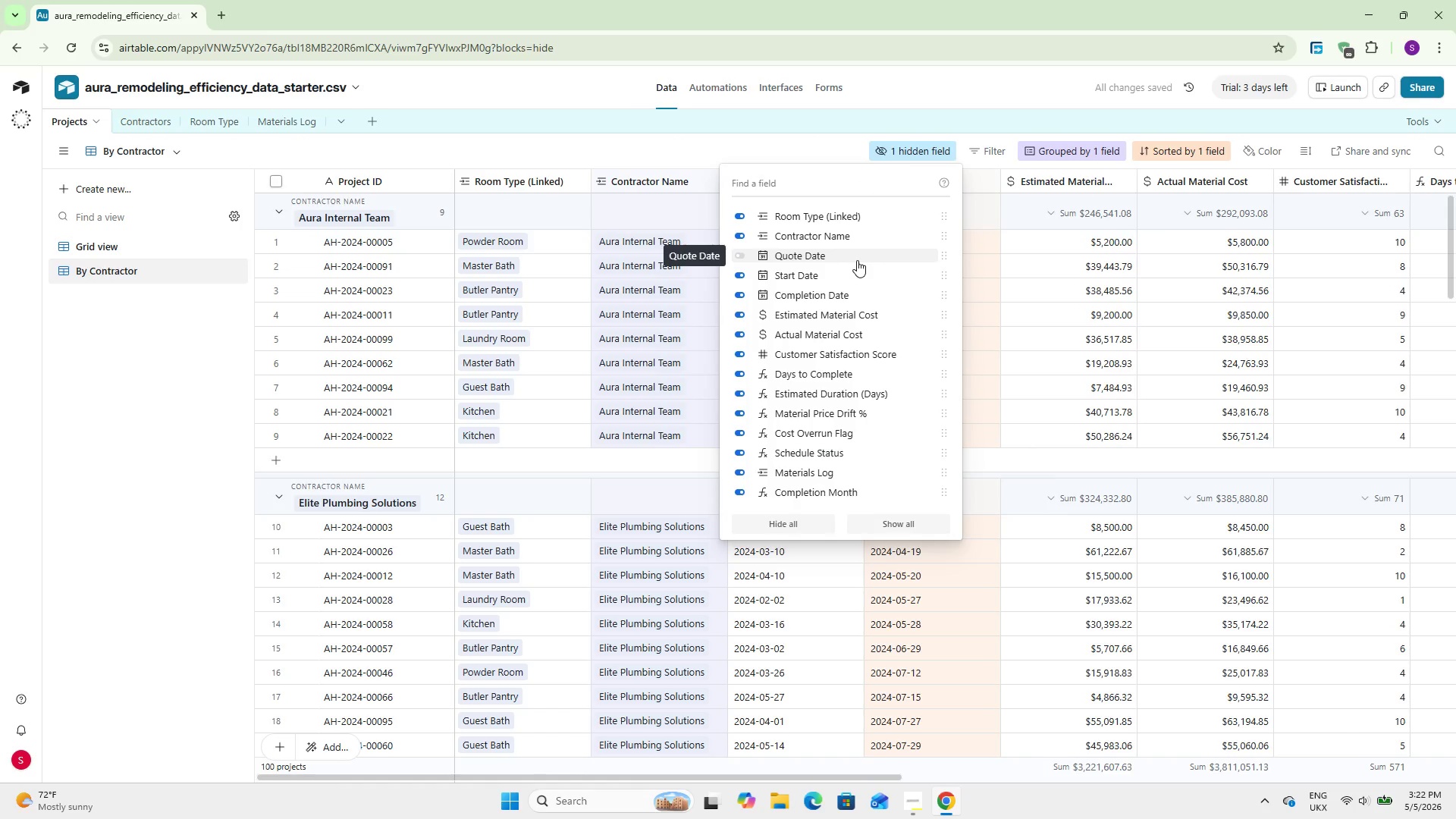 
scroll: coordinate [857, 260], scroll_direction: up, amount: 2.0
 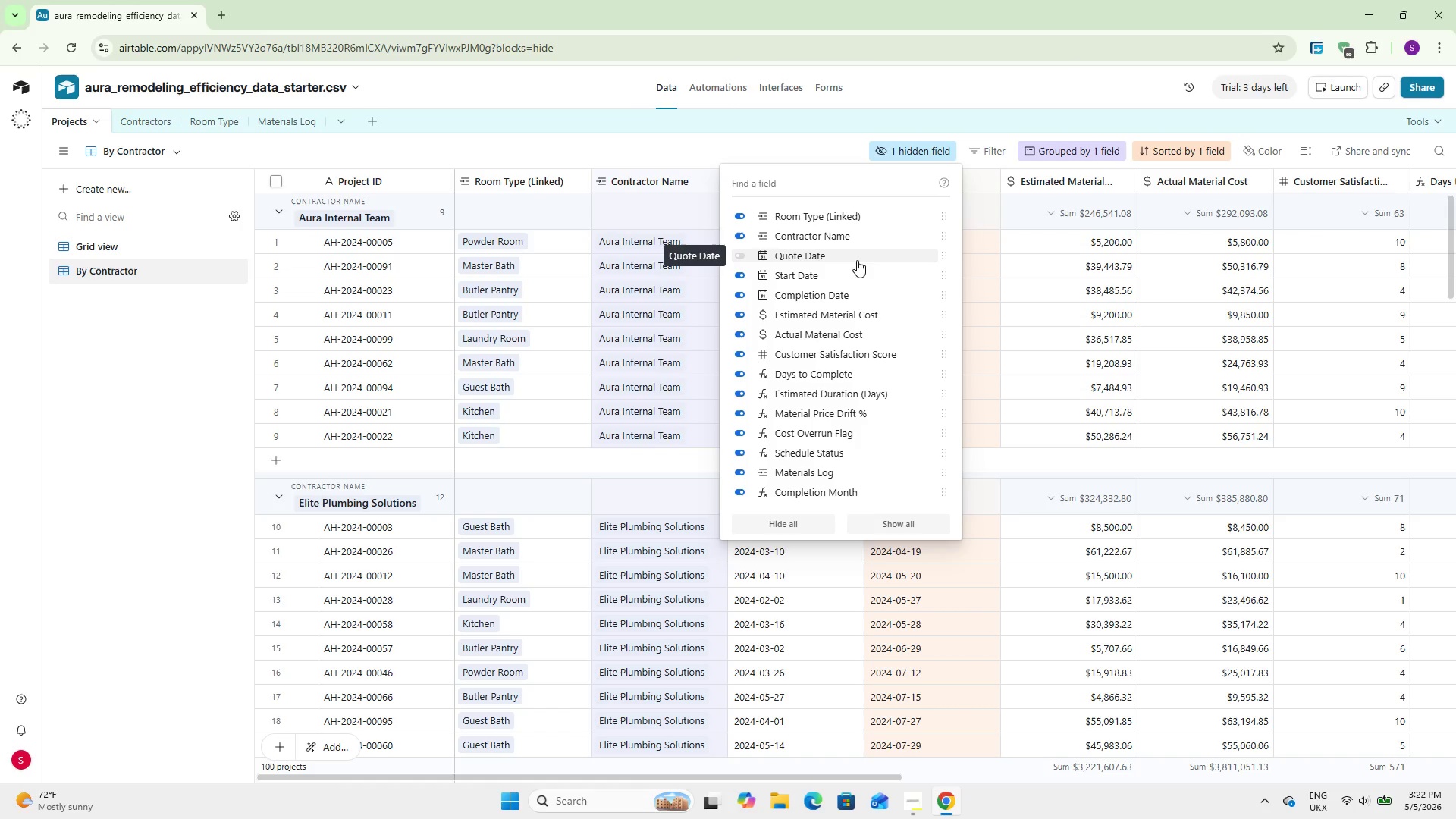 
scroll: coordinate [866, 279], scroll_direction: down, amount: 5.0
 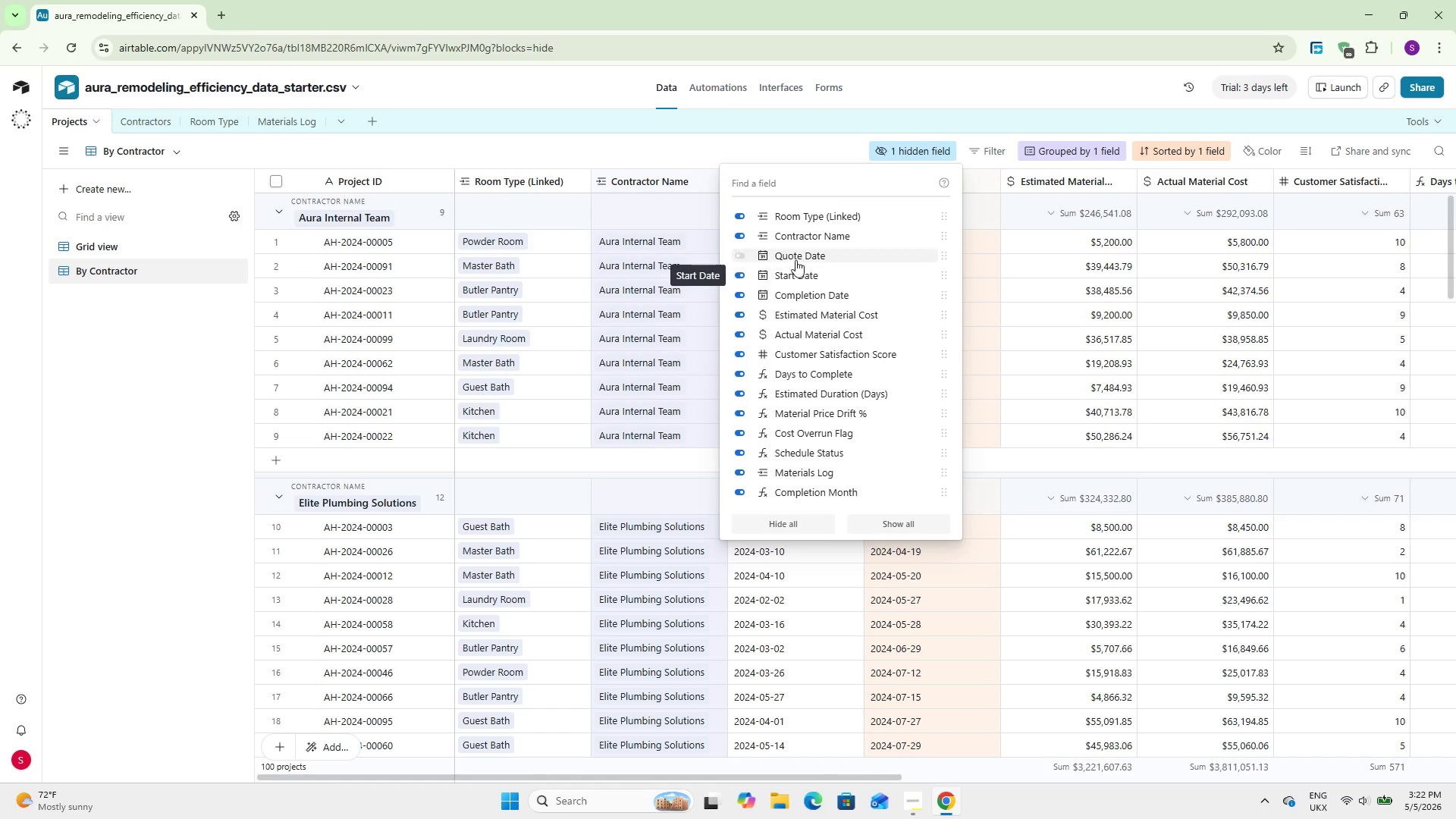 
wait(13.17)
 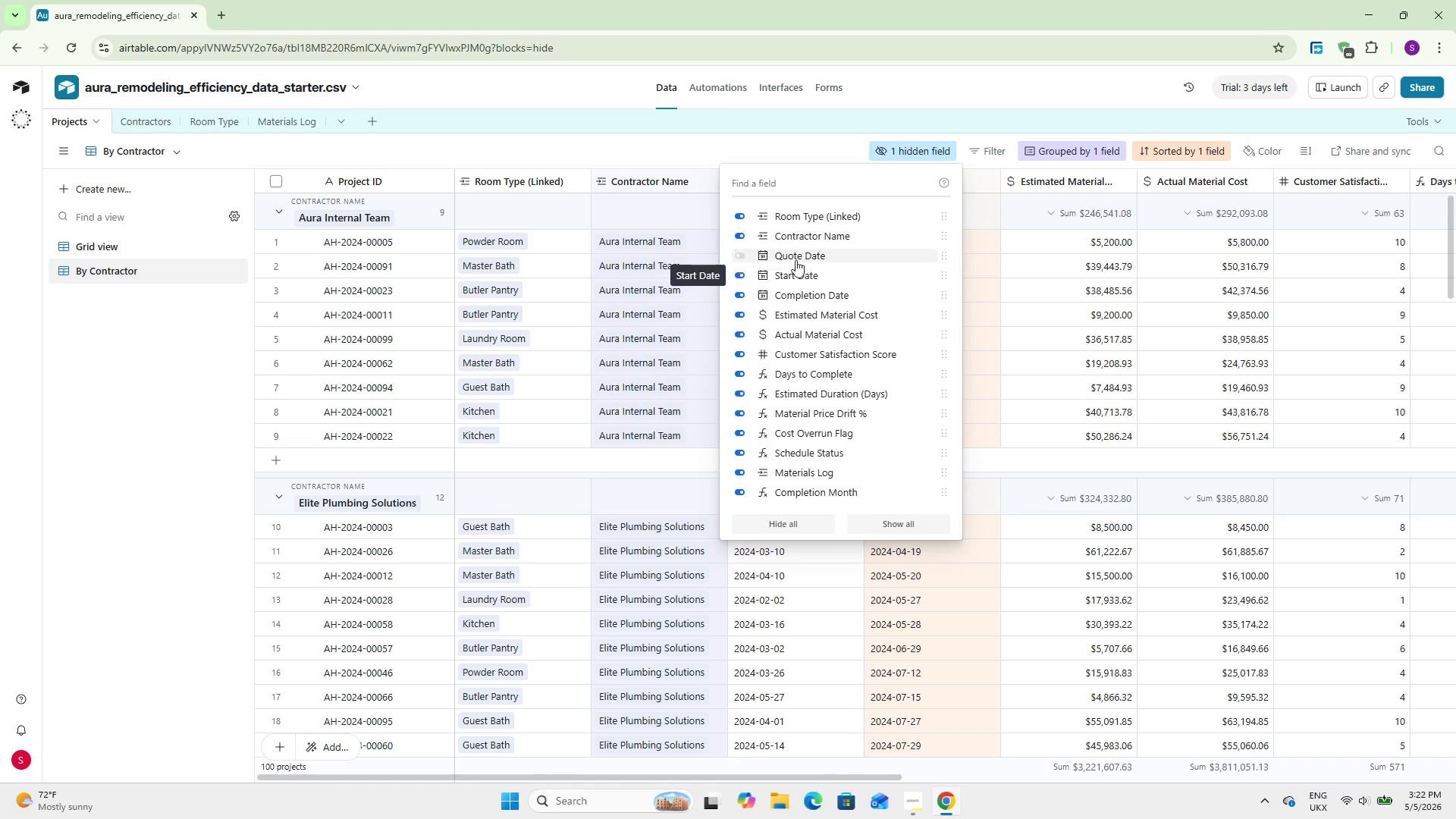 
left_click([857, 485])
 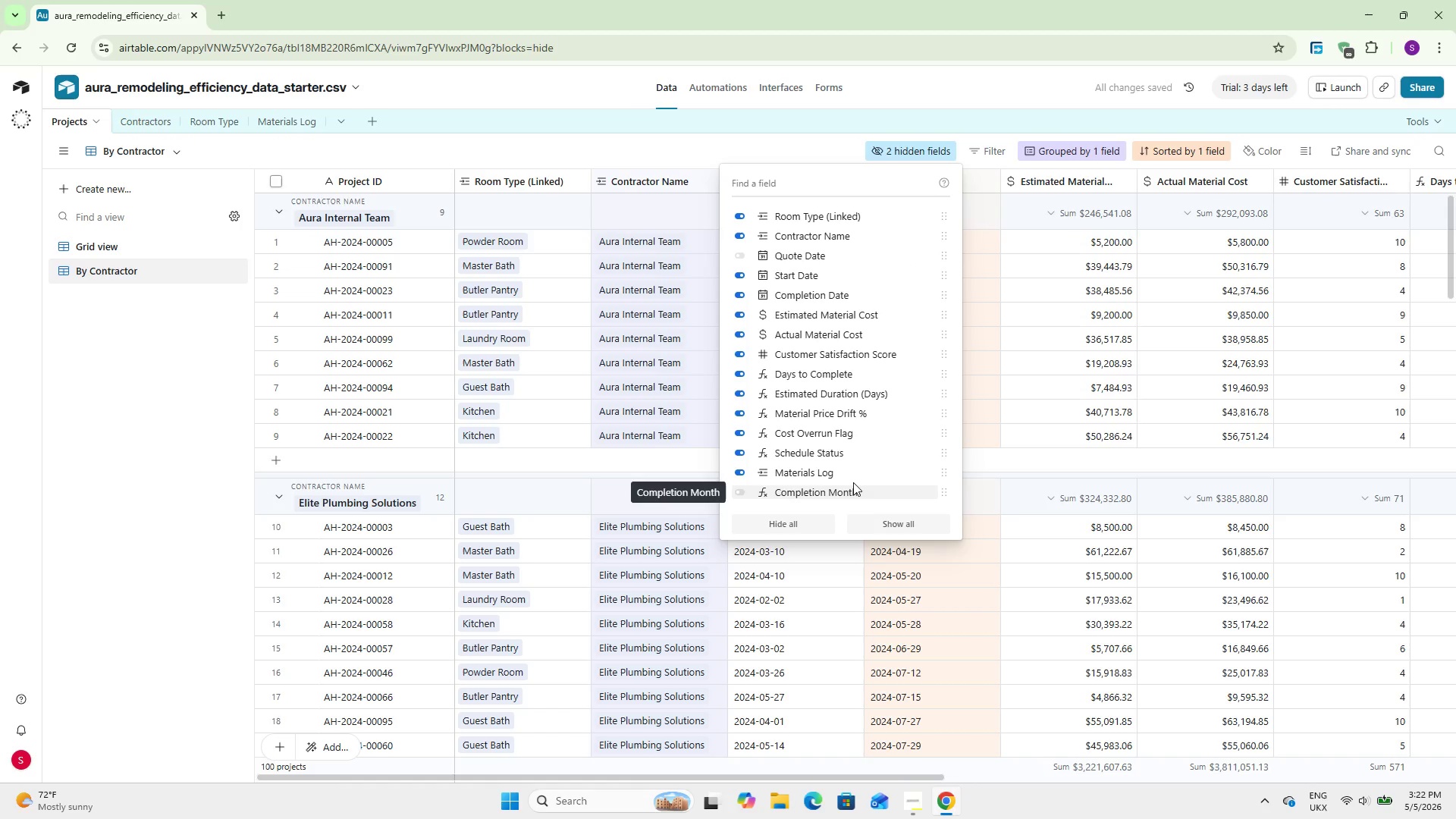 
left_click([848, 471])
 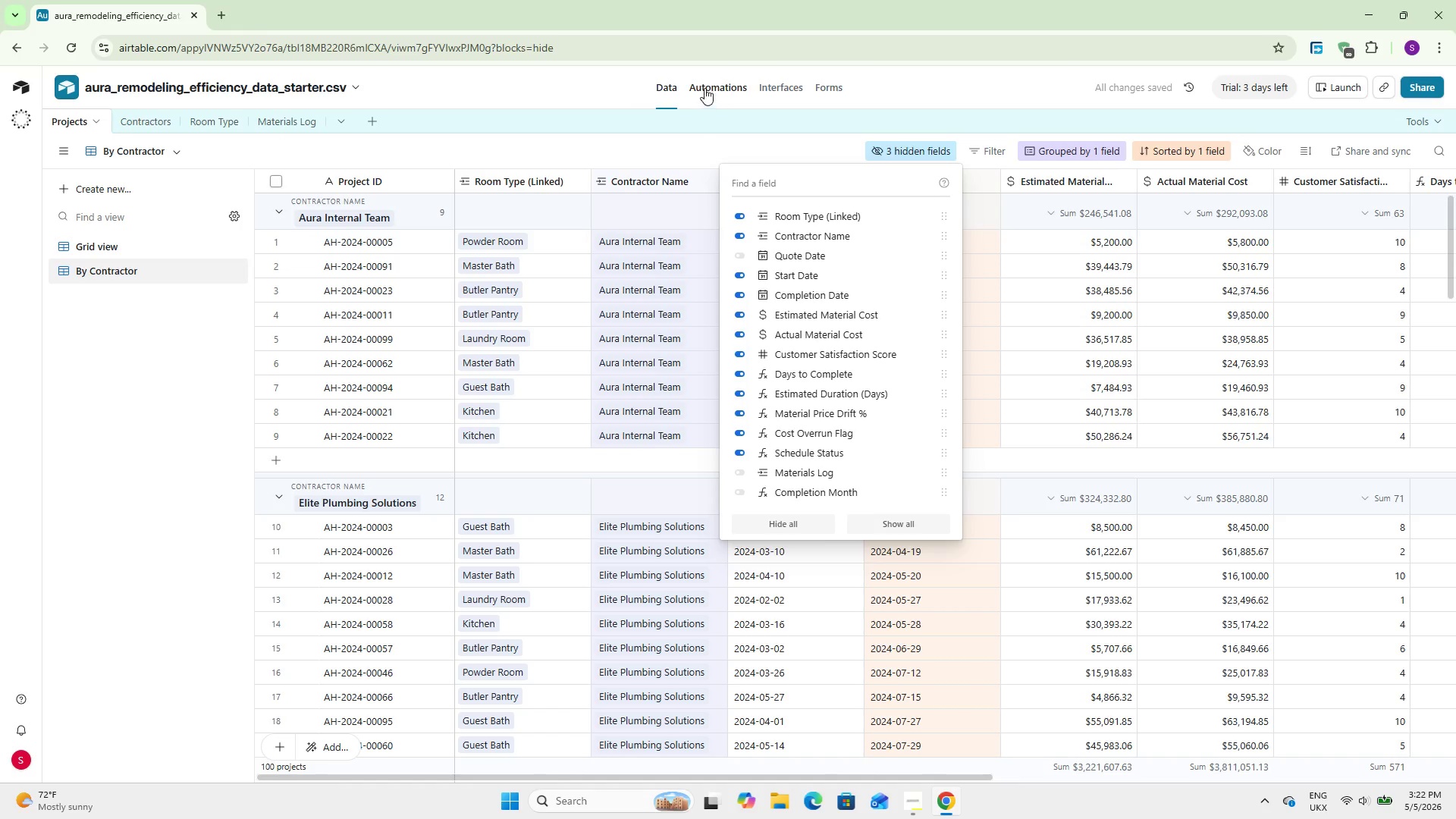 
left_click([662, 139])
 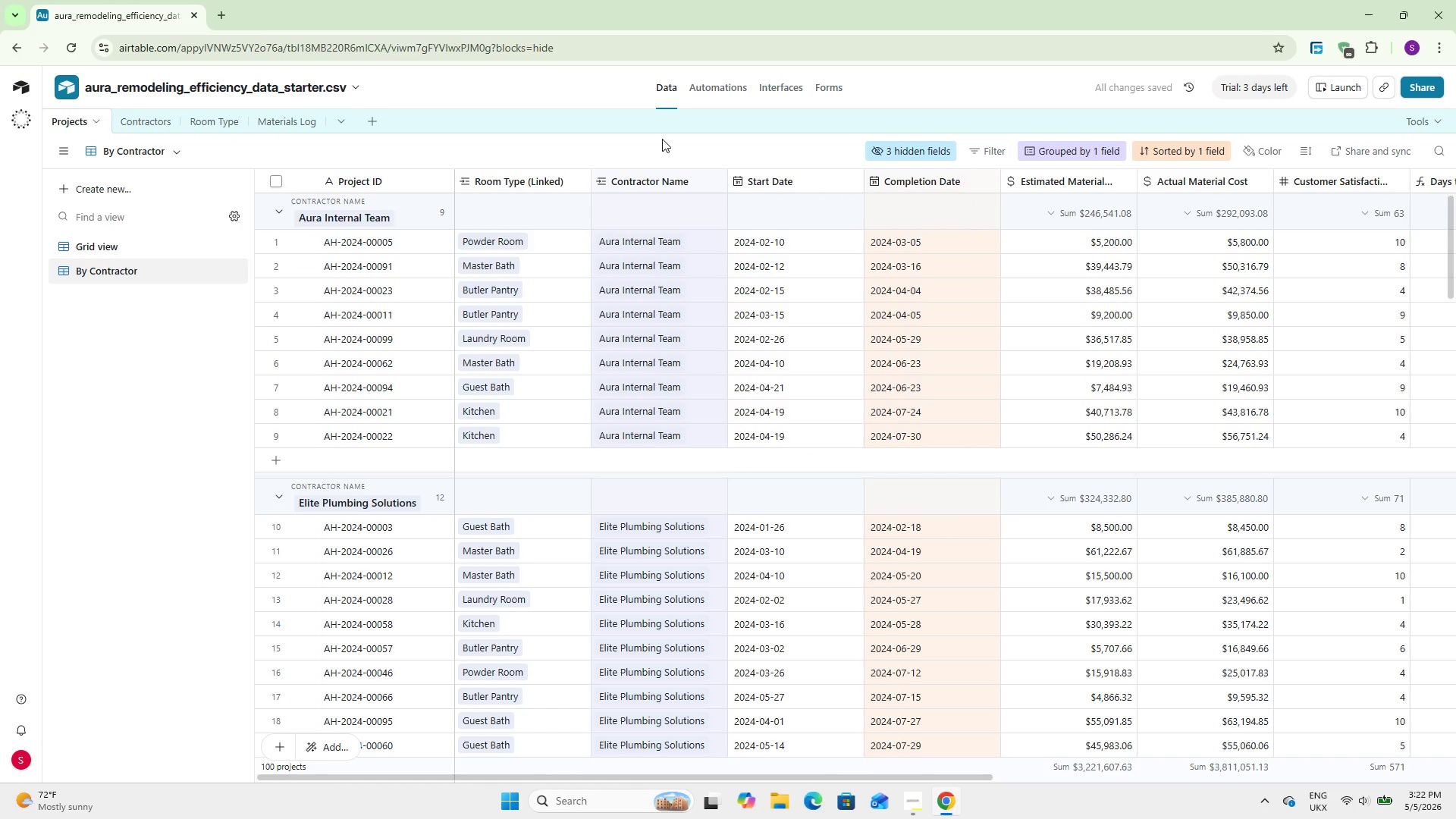 
left_click([127, 186])
 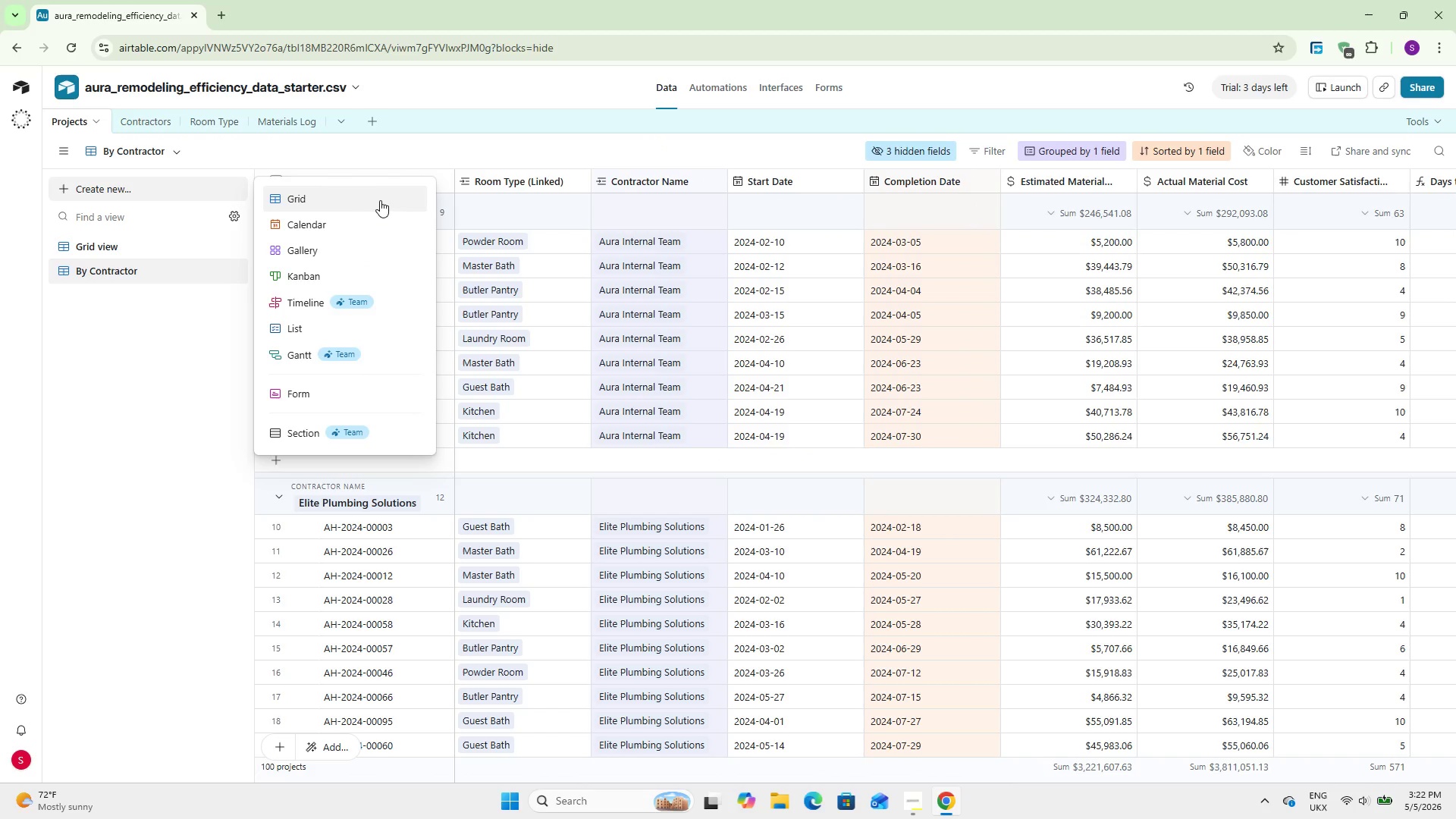 
left_click([368, 199])
 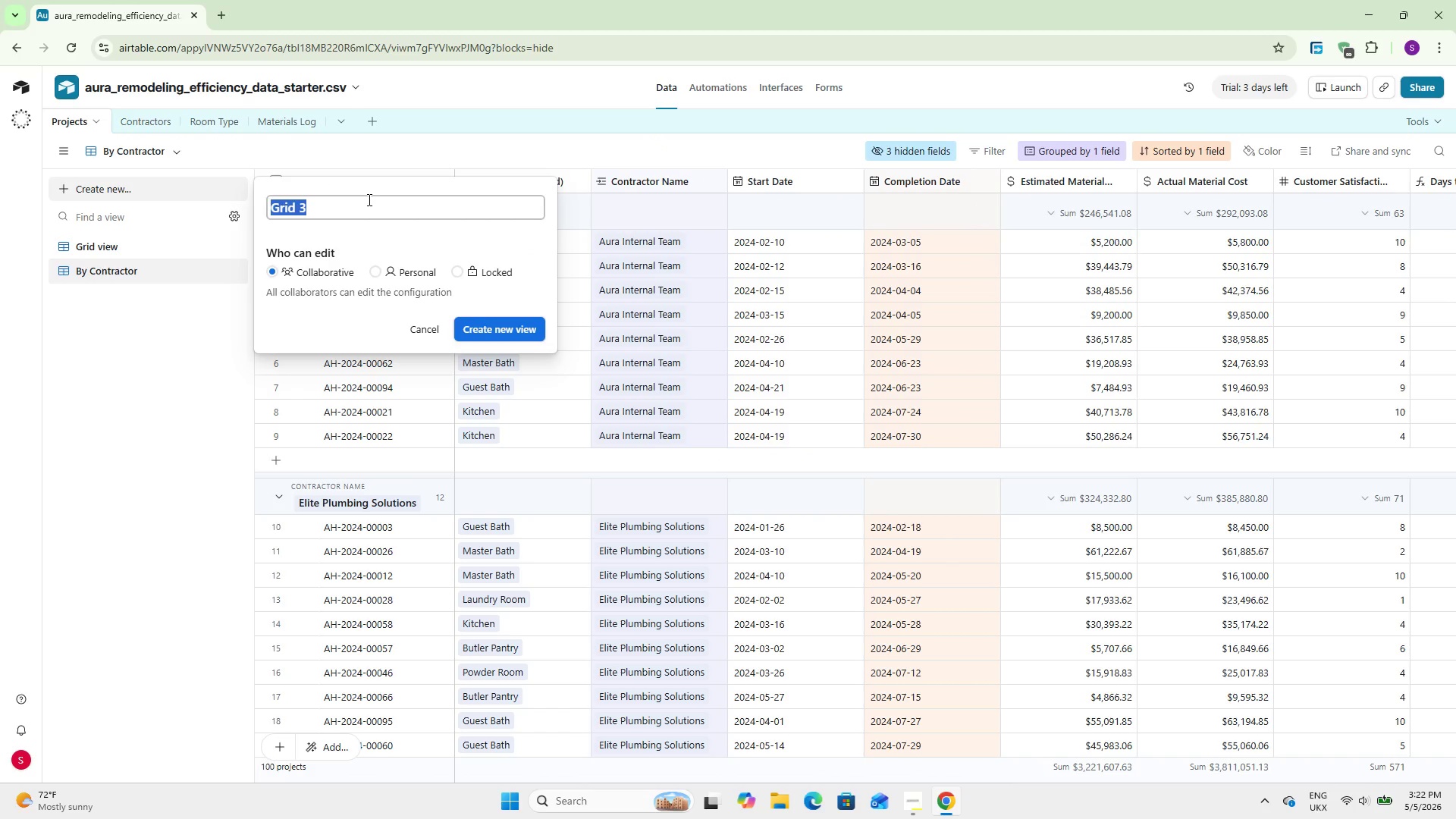 
type(By Room)
 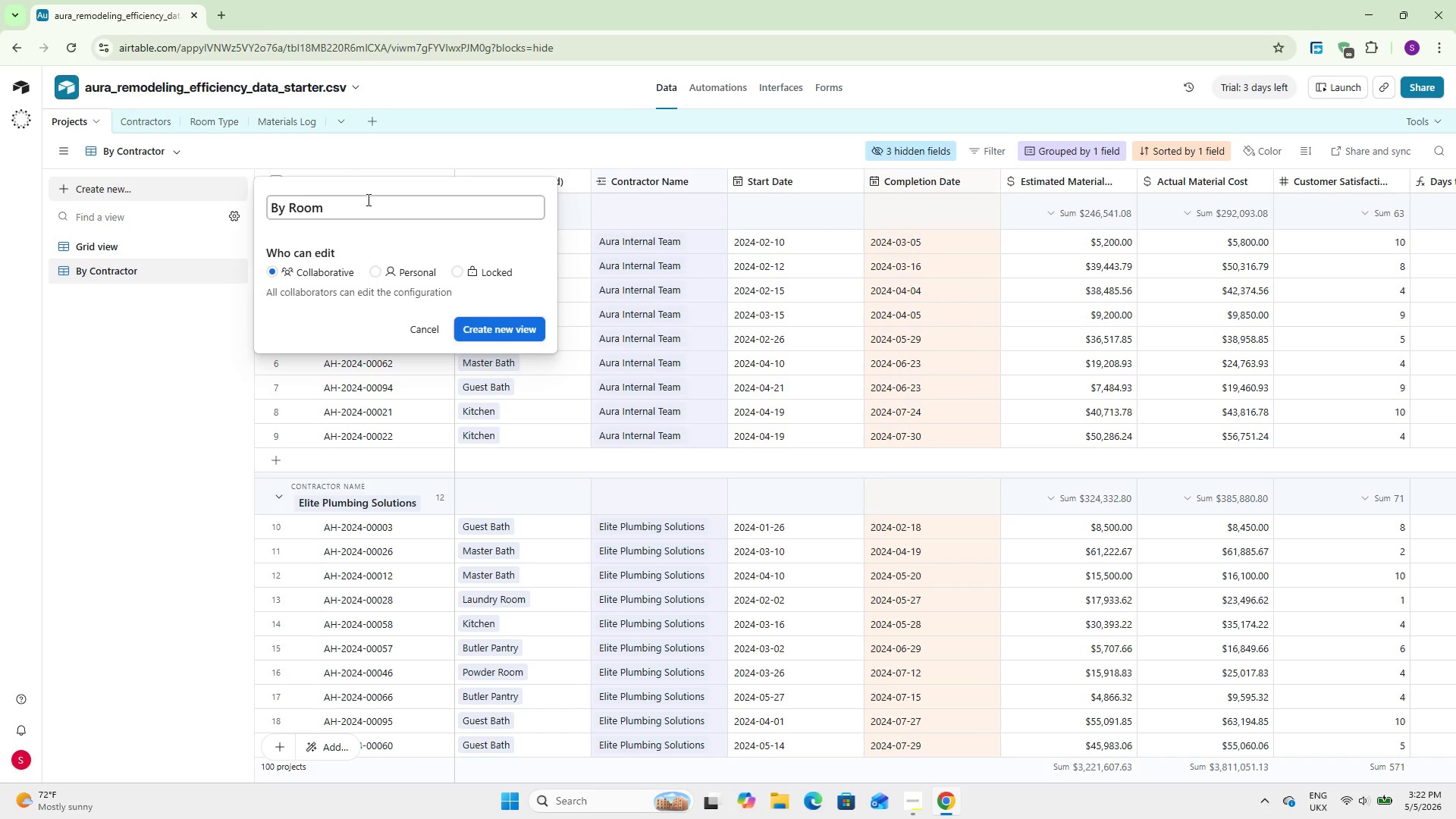 
left_click([510, 333])
 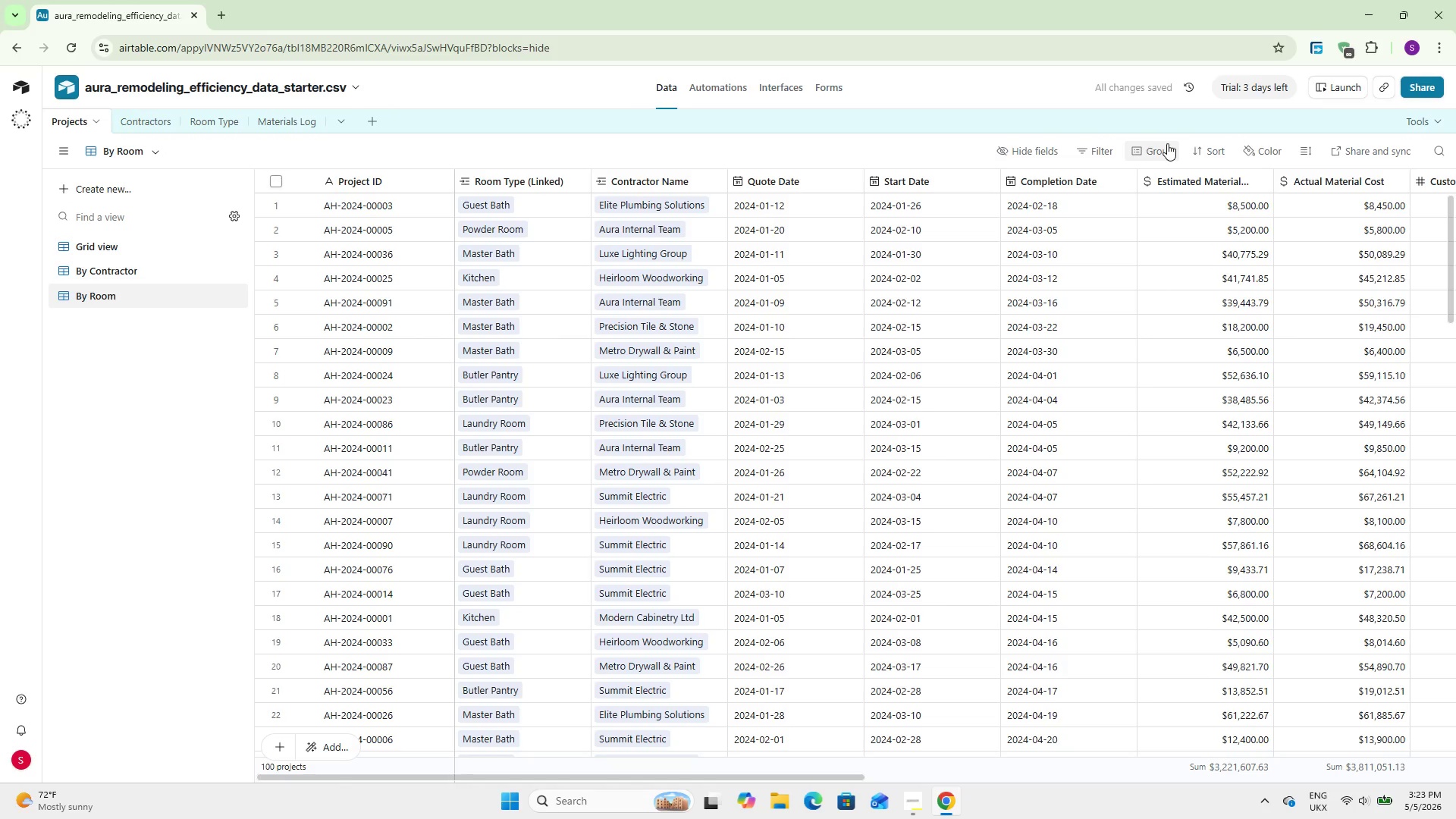 
wait(5.24)
 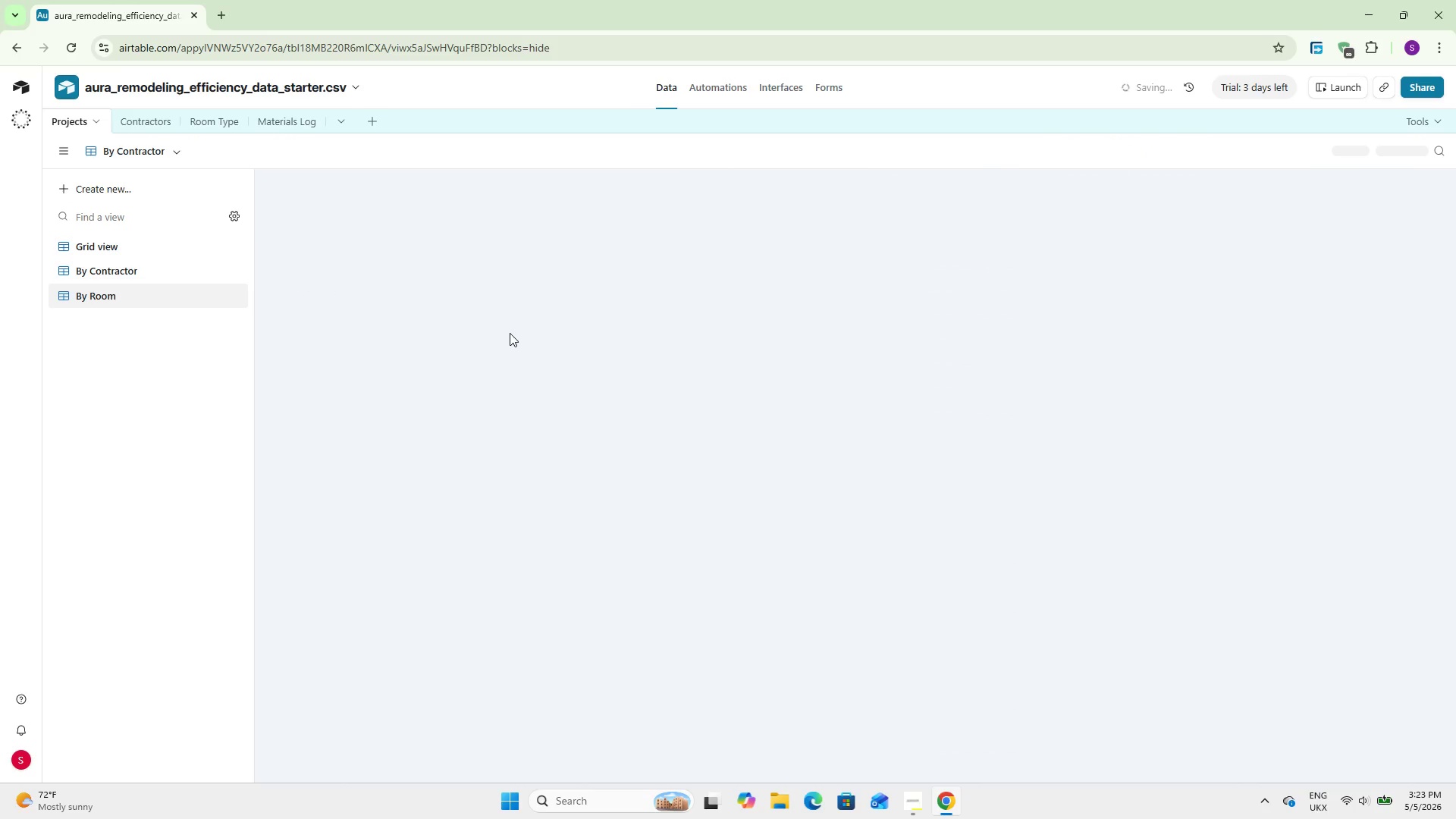 
left_click([1167, 143])
 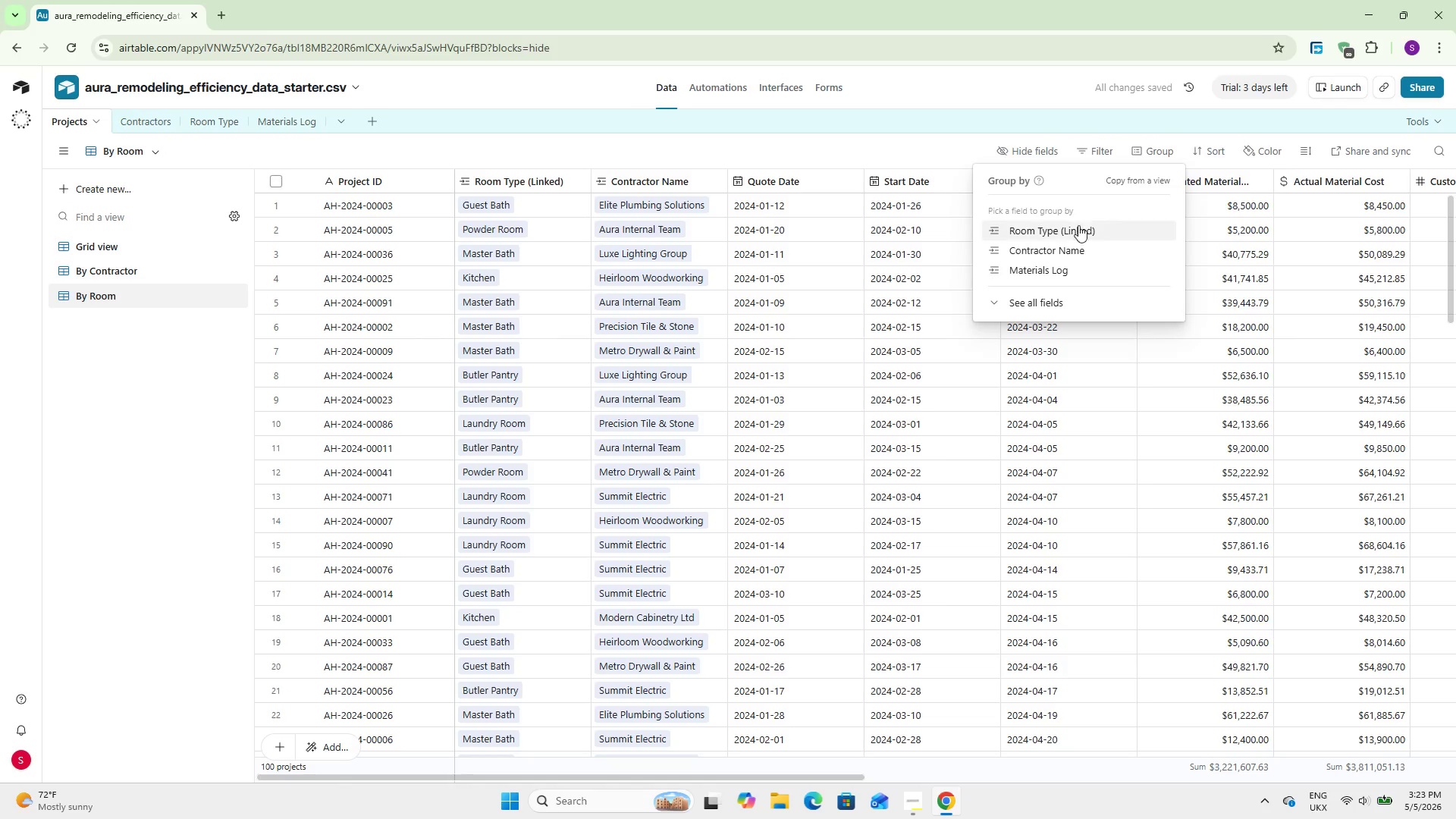 
left_click([1063, 232])
 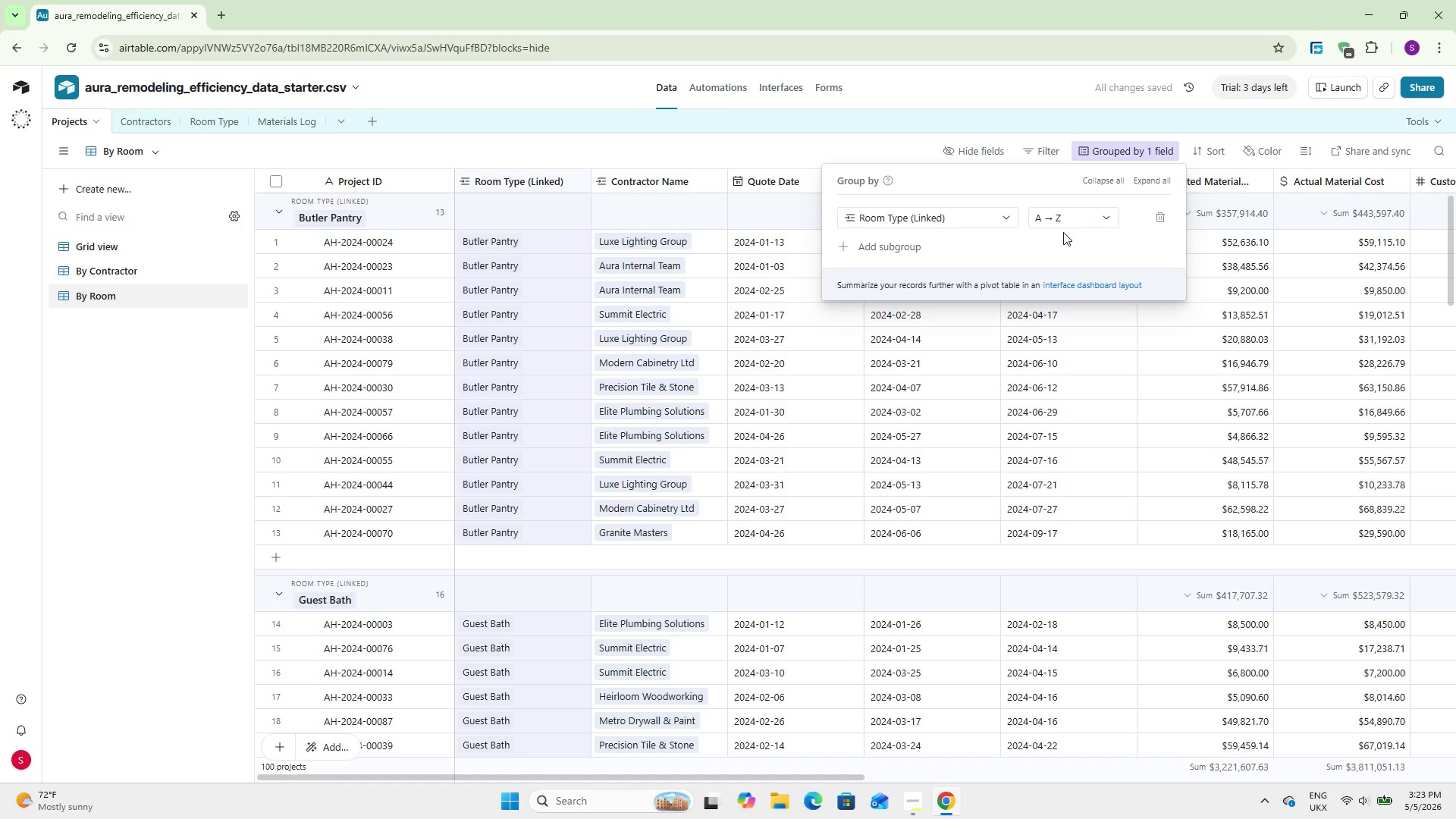 
left_click([1220, 150])
 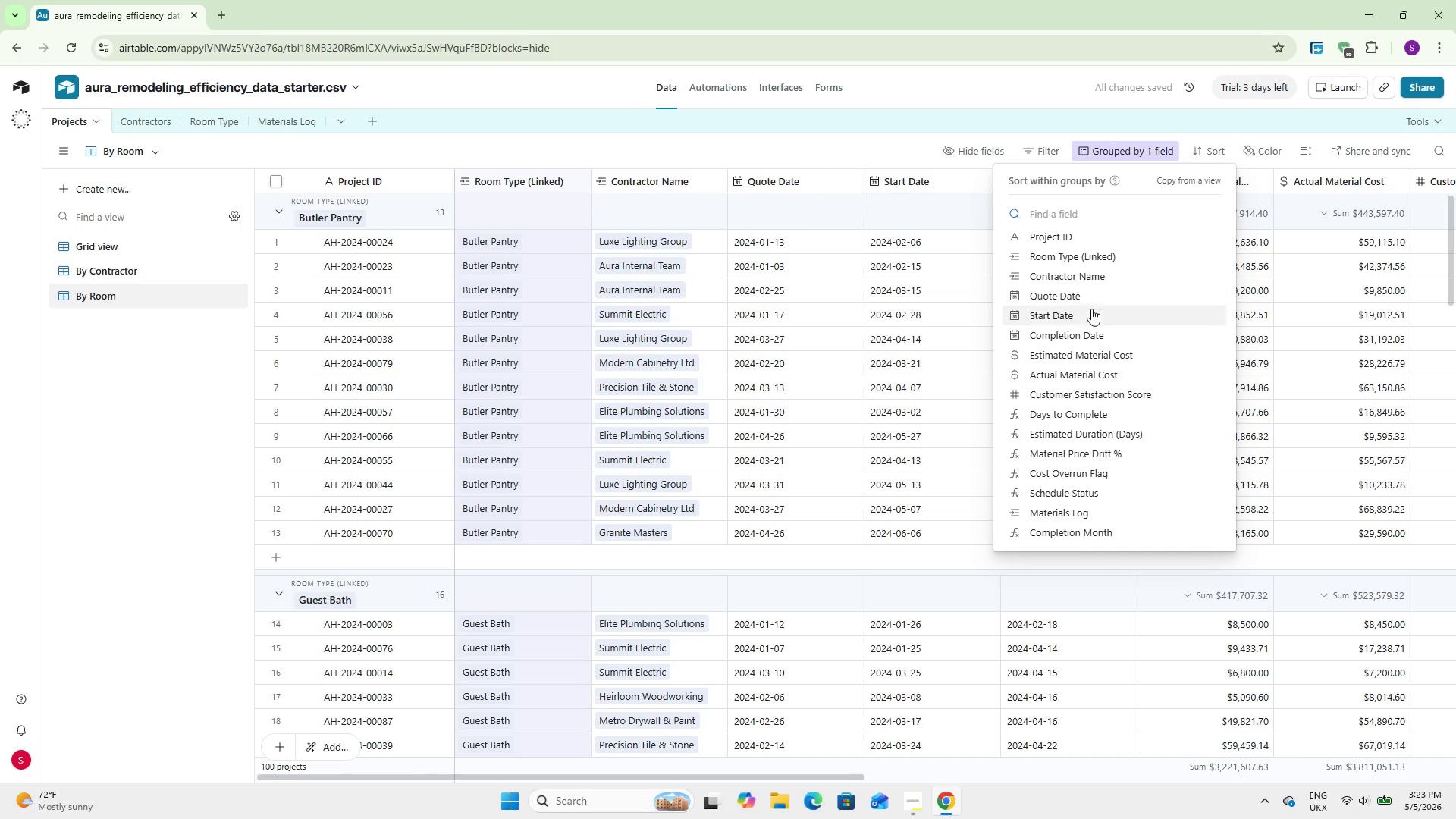 
left_click([1091, 325])
 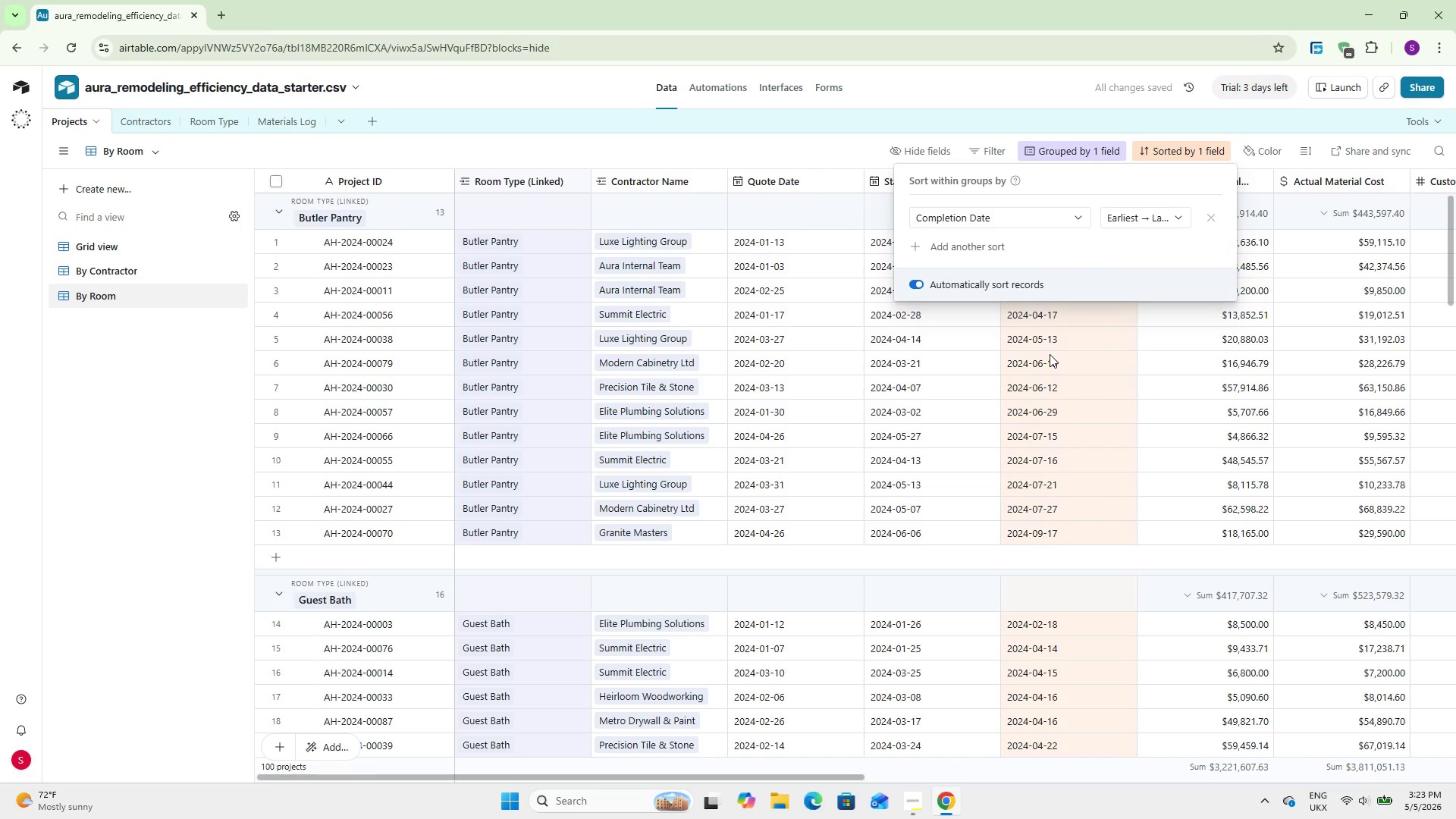 
wait(7.75)
 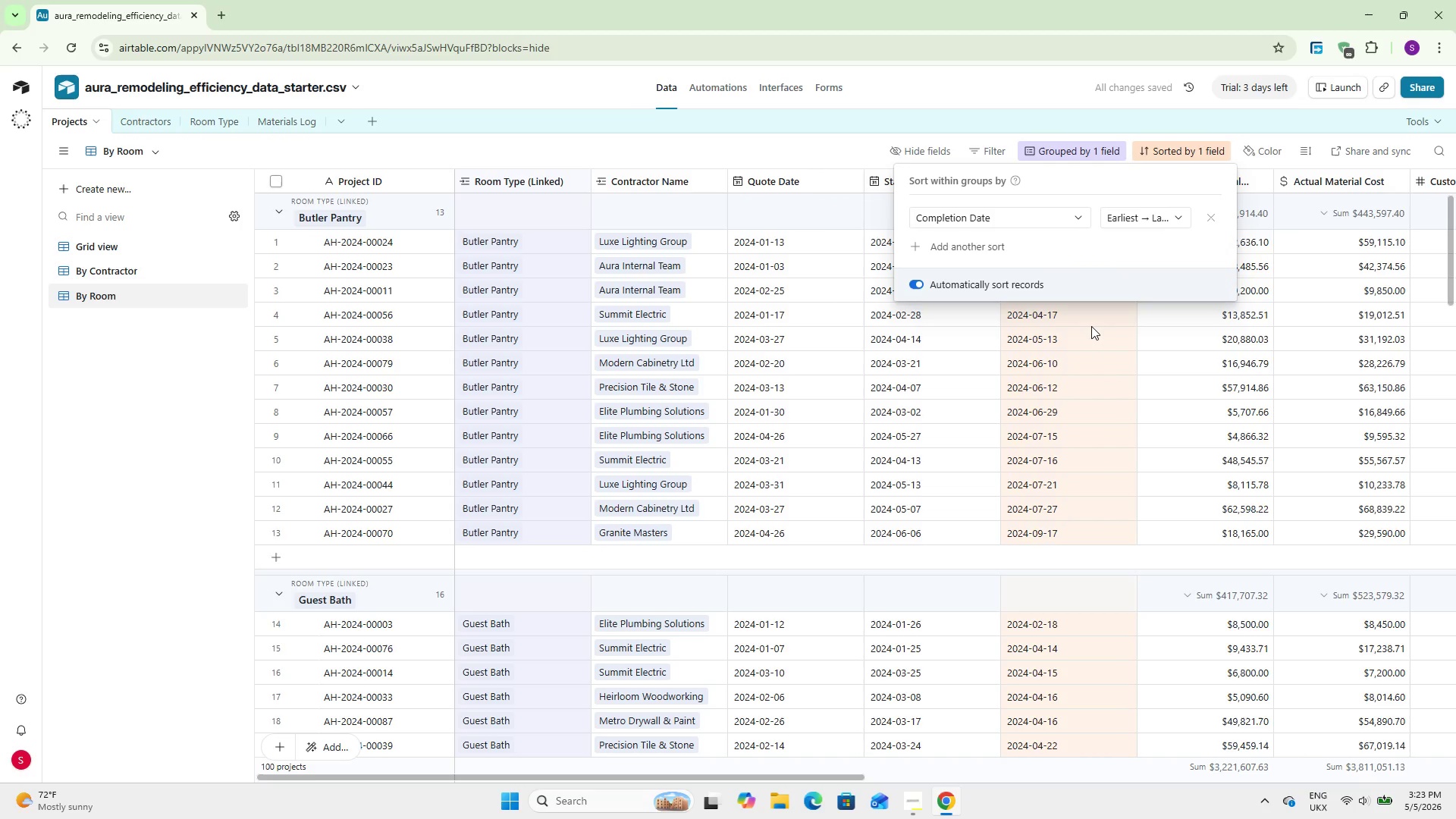 
left_click([915, 144])
 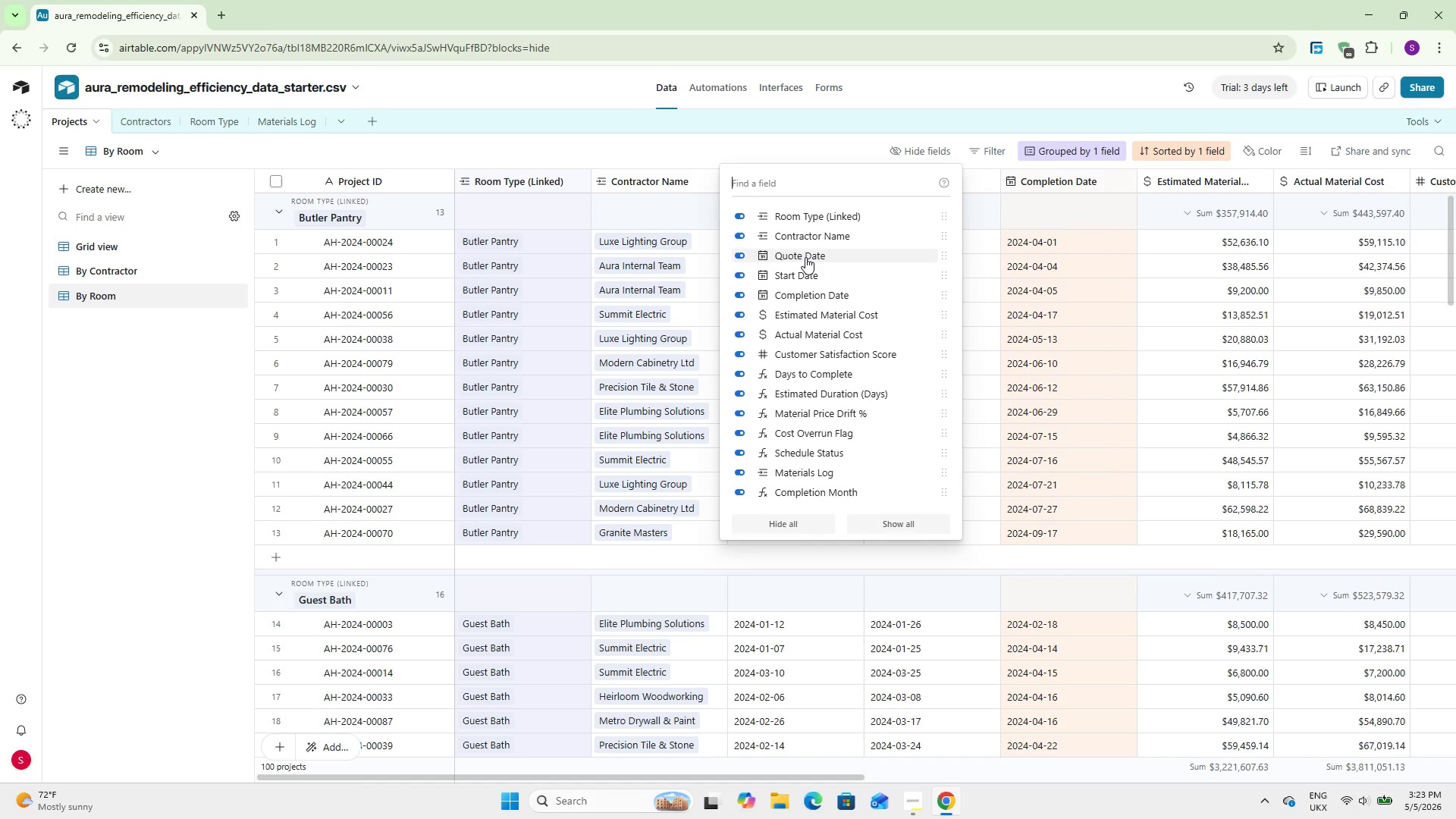 
left_click([805, 257])
 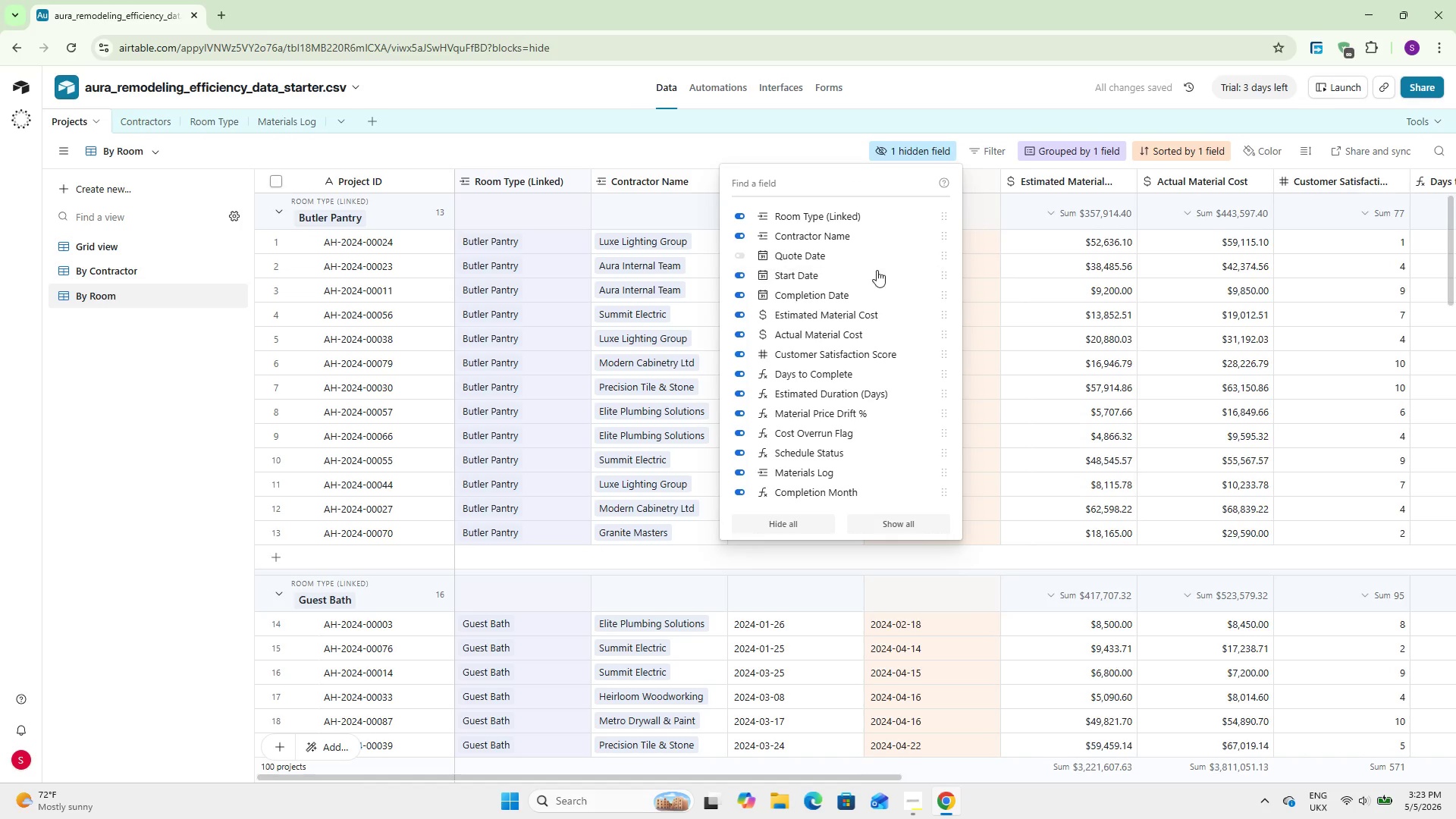 
scroll: coordinate [876, 341], scroll_direction: down, amount: 5.0
 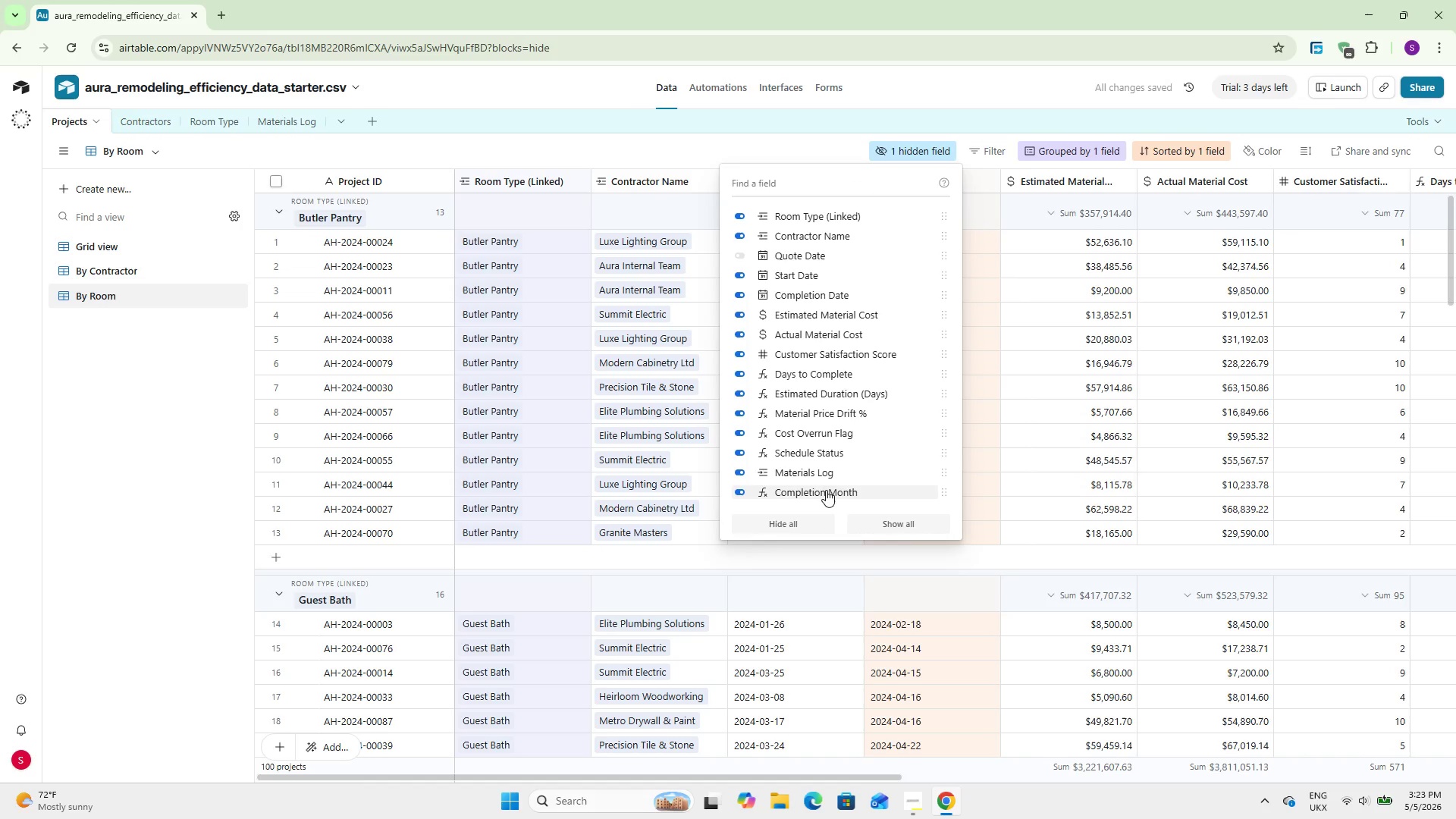 
left_click([826, 487])
 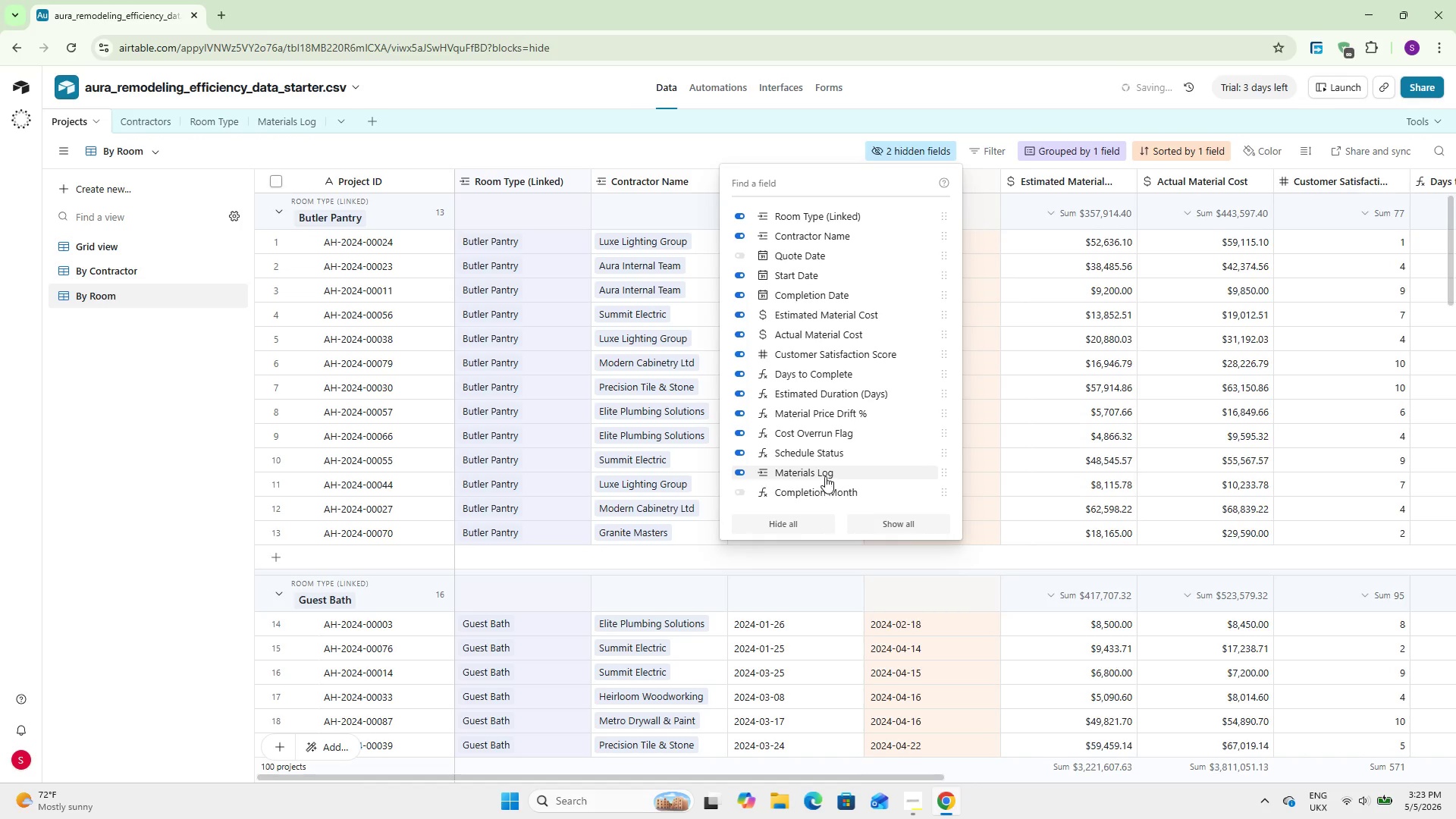 
left_click([824, 475])
 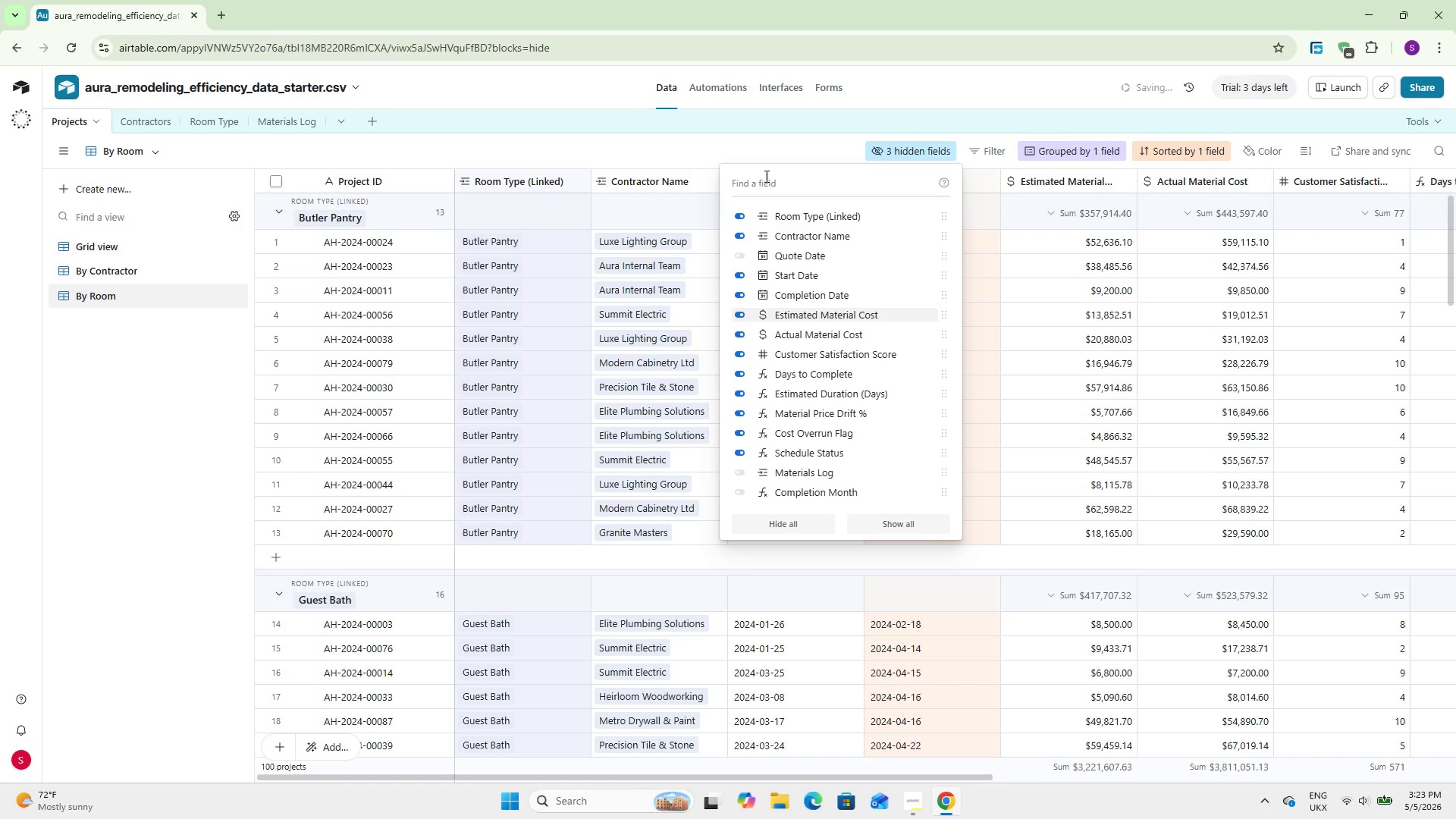 
left_click([642, 133])
 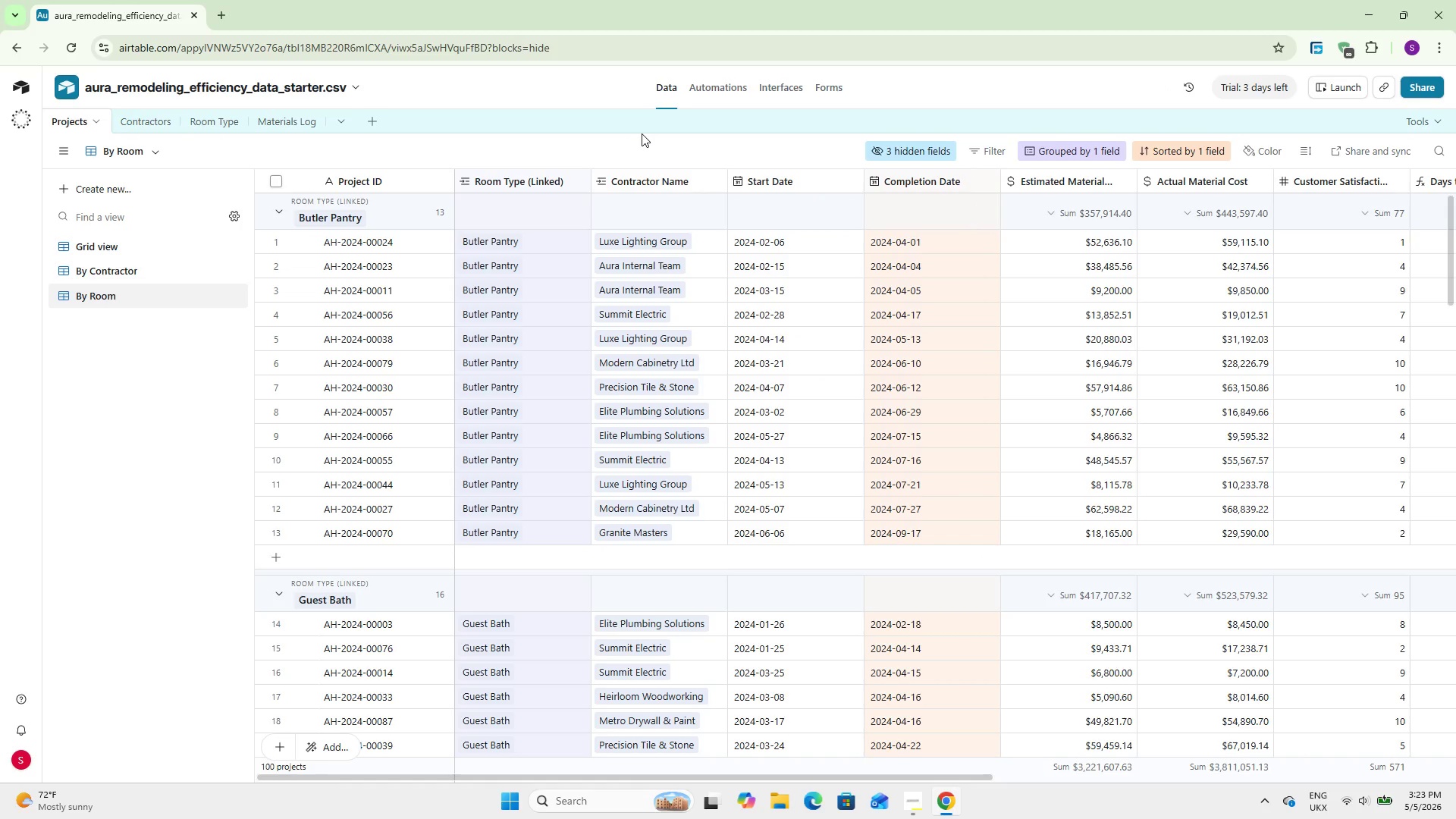 
wait(7.01)
 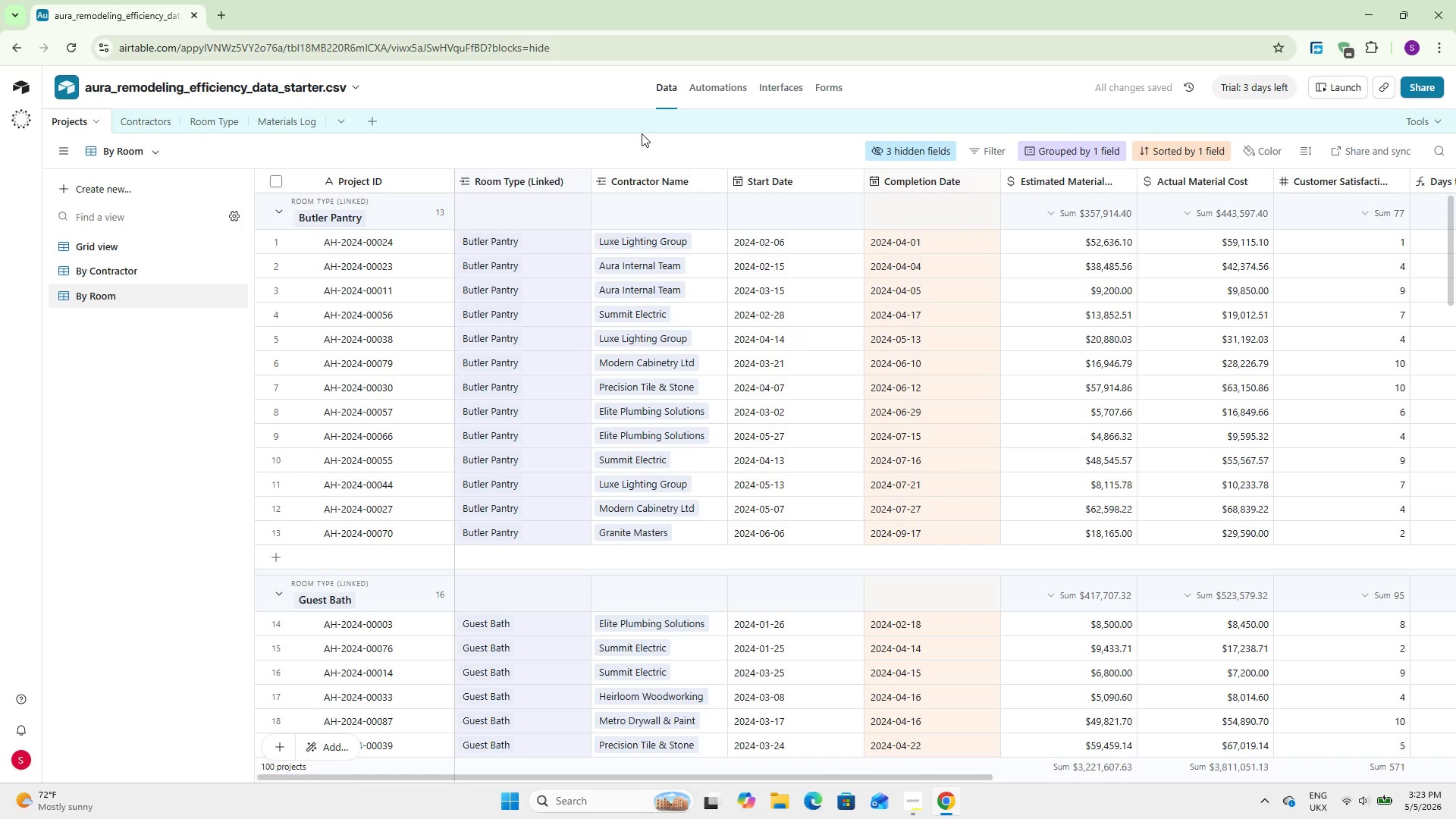 
left_click([118, 184])
 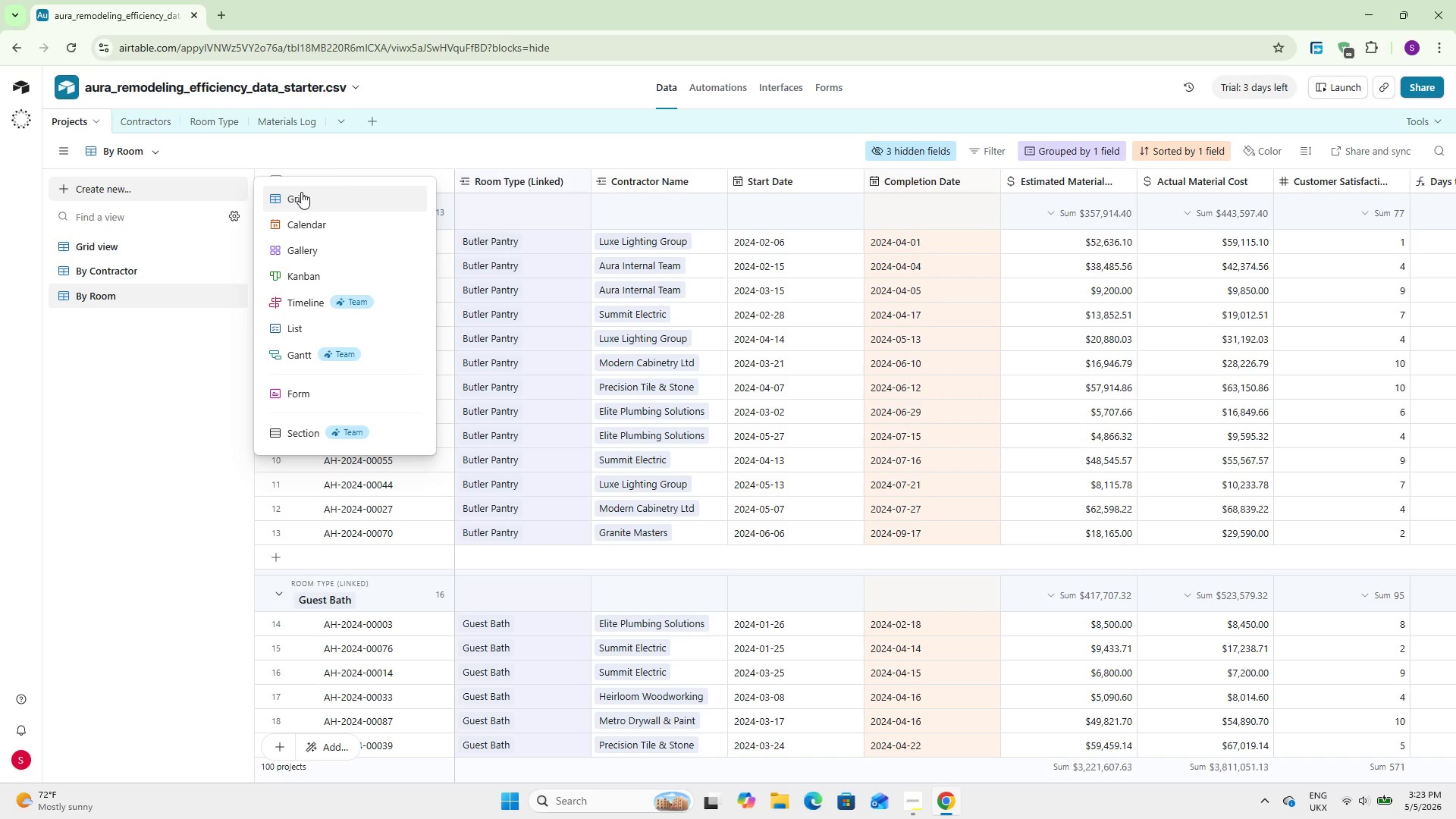 
left_click([301, 193])
 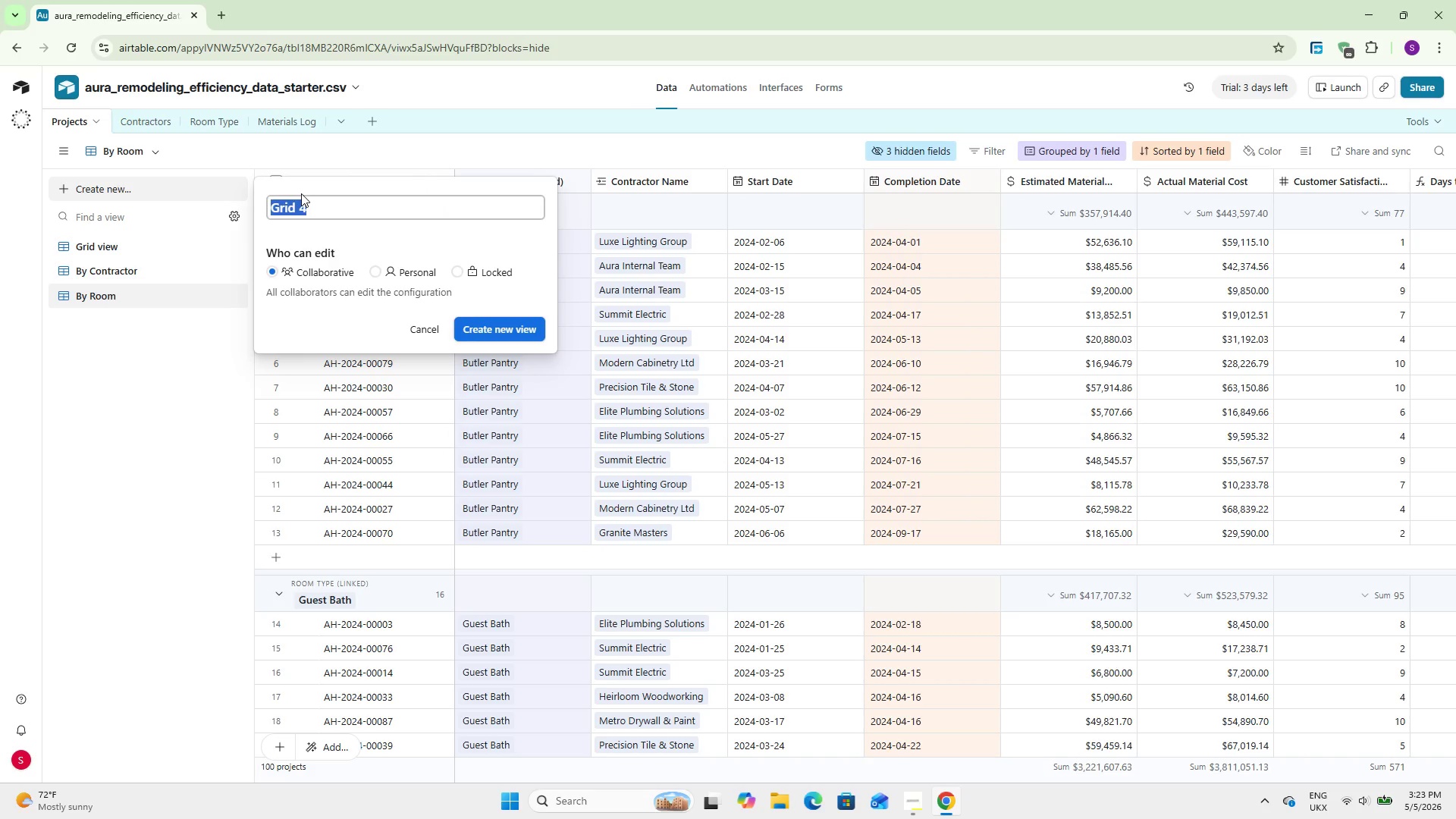 
type(Cost Overruns)
 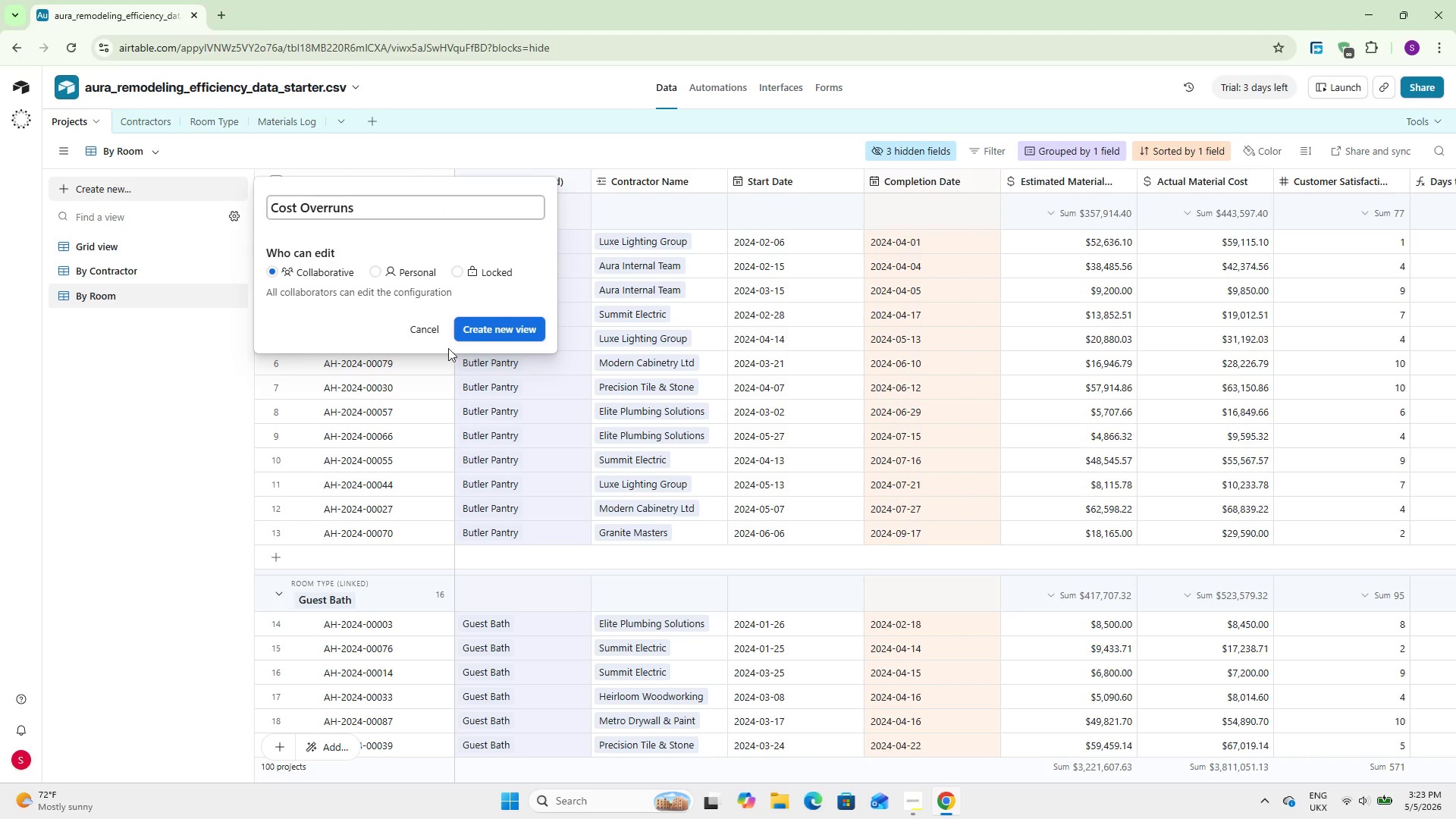 
wait(7.59)
 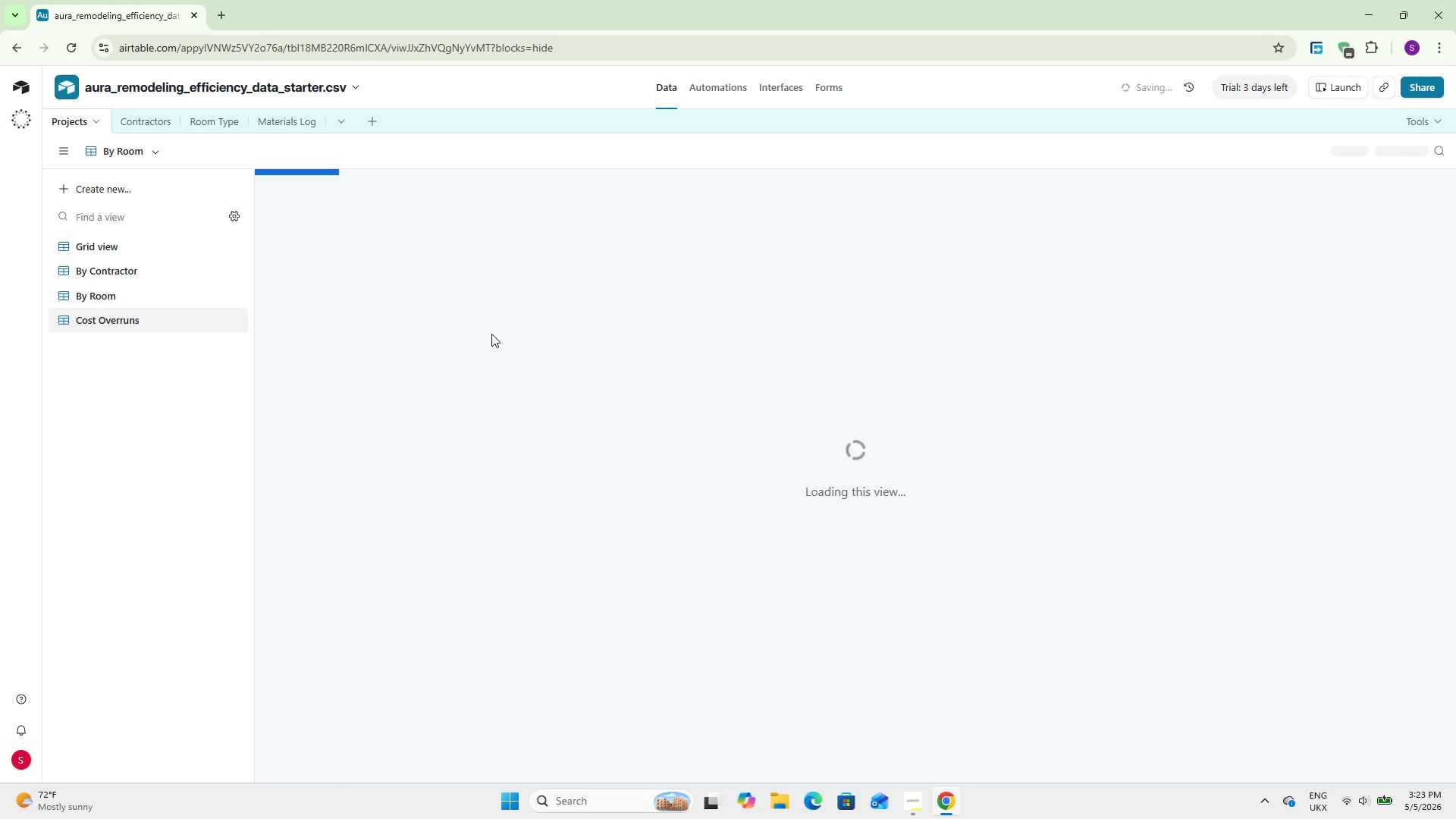 
left_click([1109, 155])
 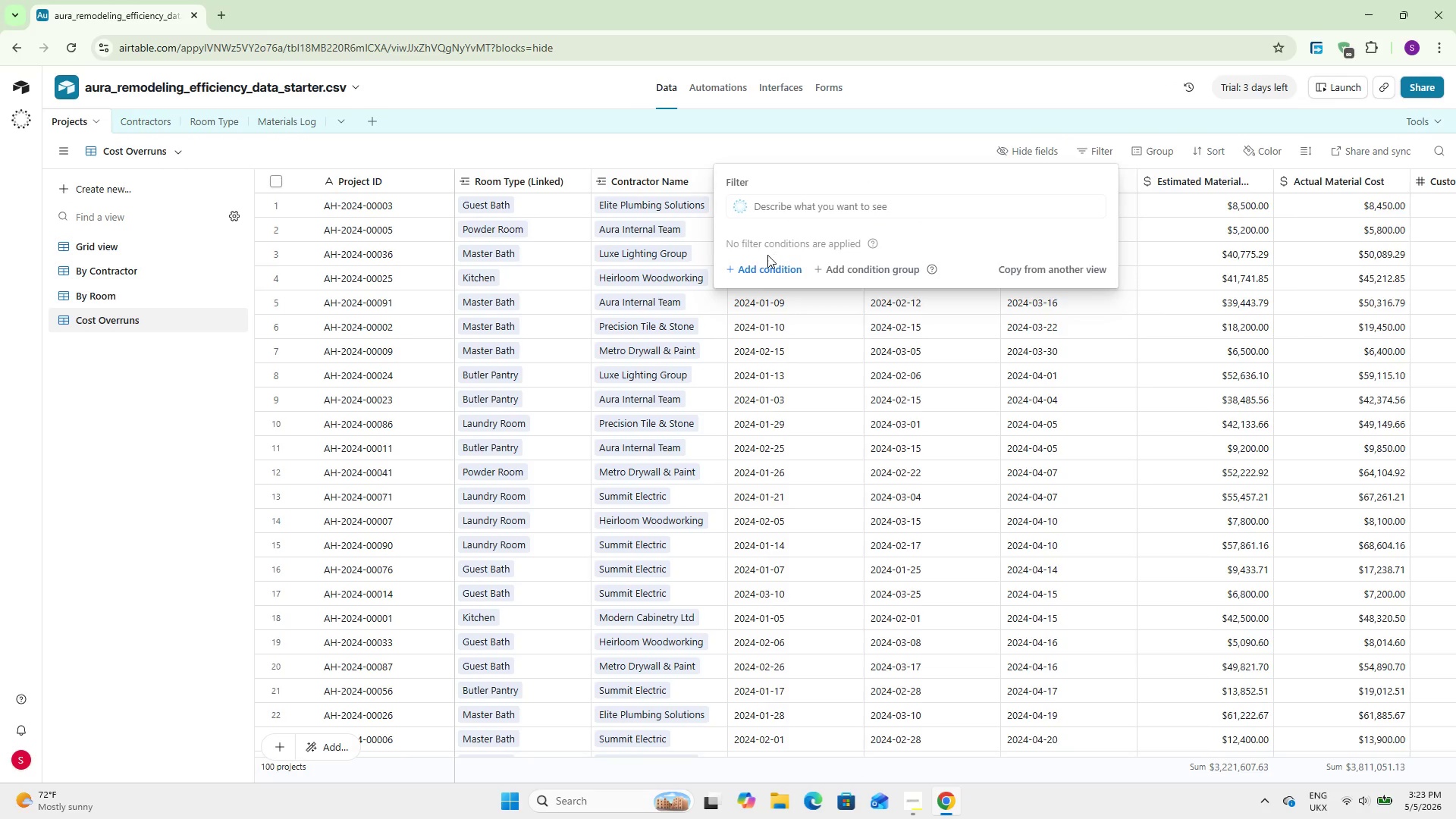 
left_click([757, 262])
 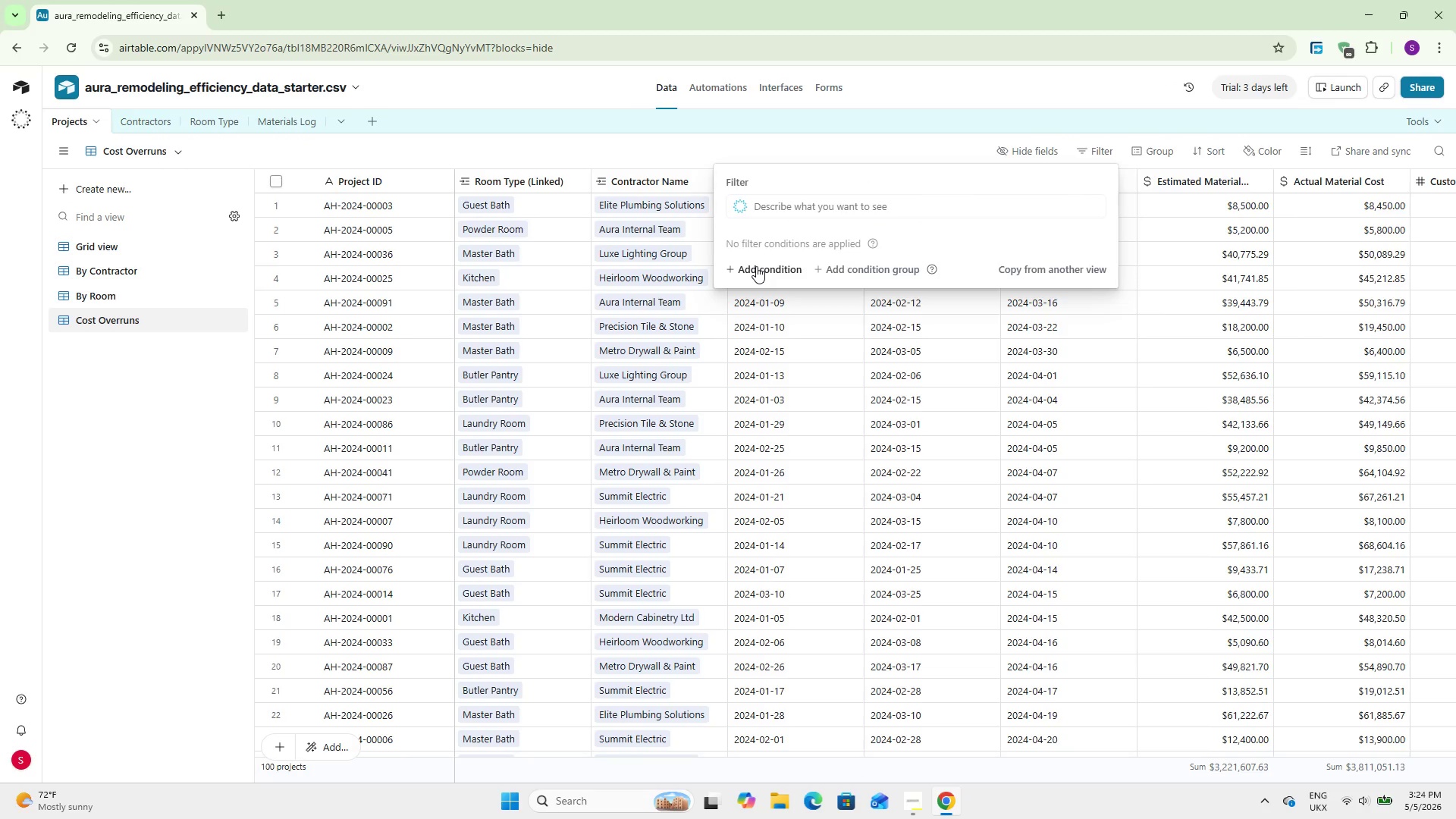 
left_click([756, 266])
 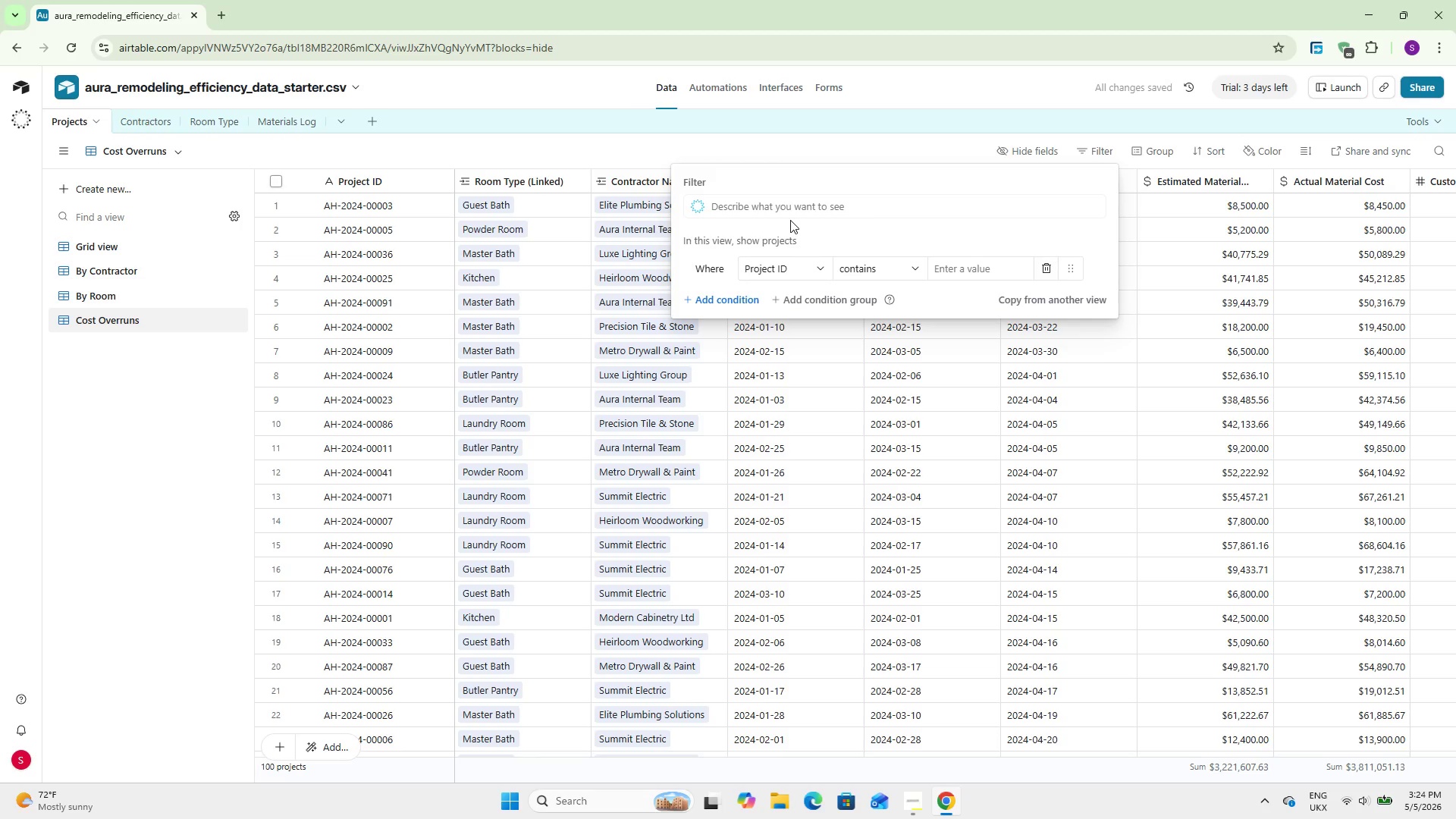 
left_click([814, 271])
 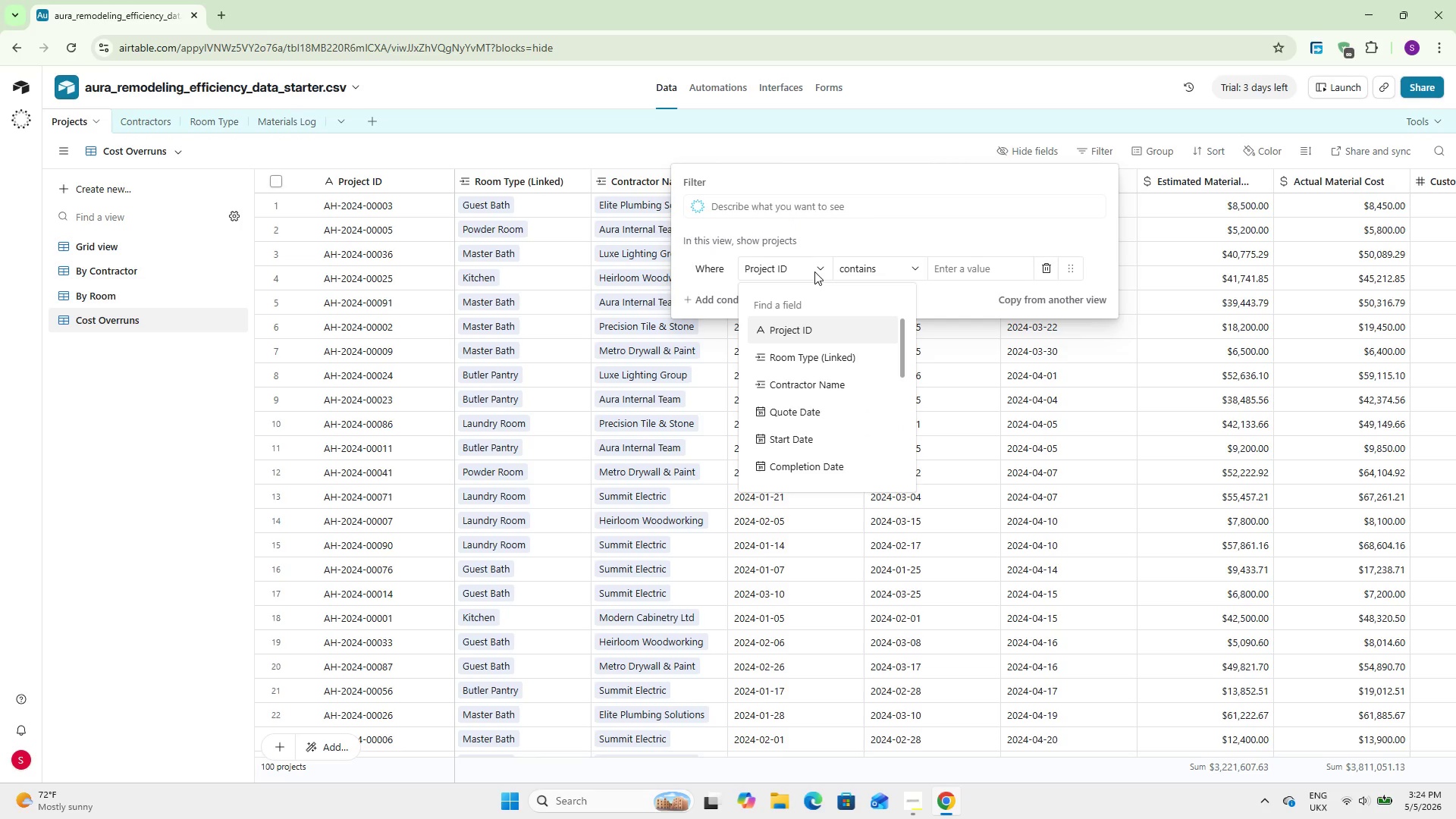 
key(C)
 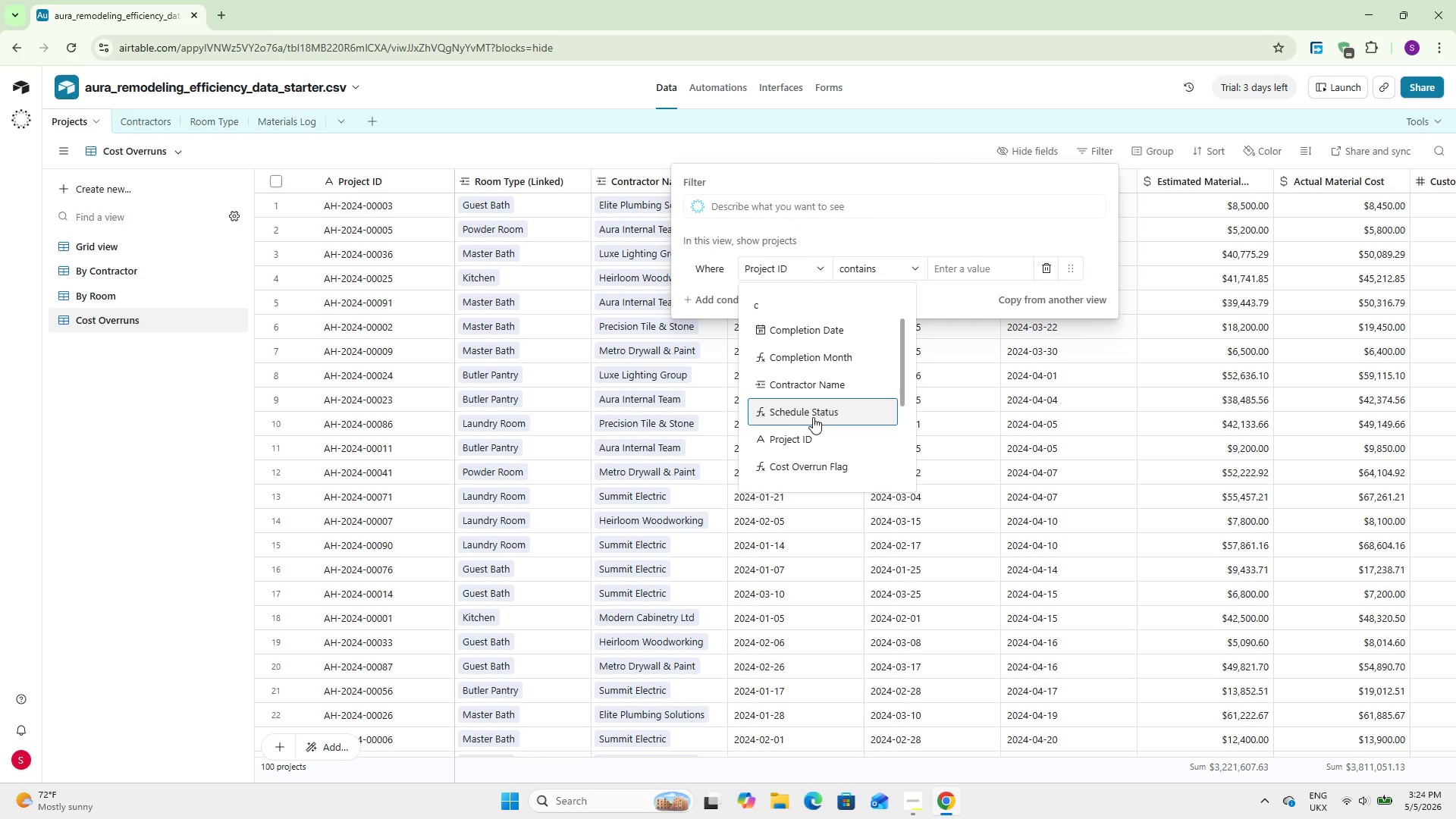 
left_click([814, 470])
 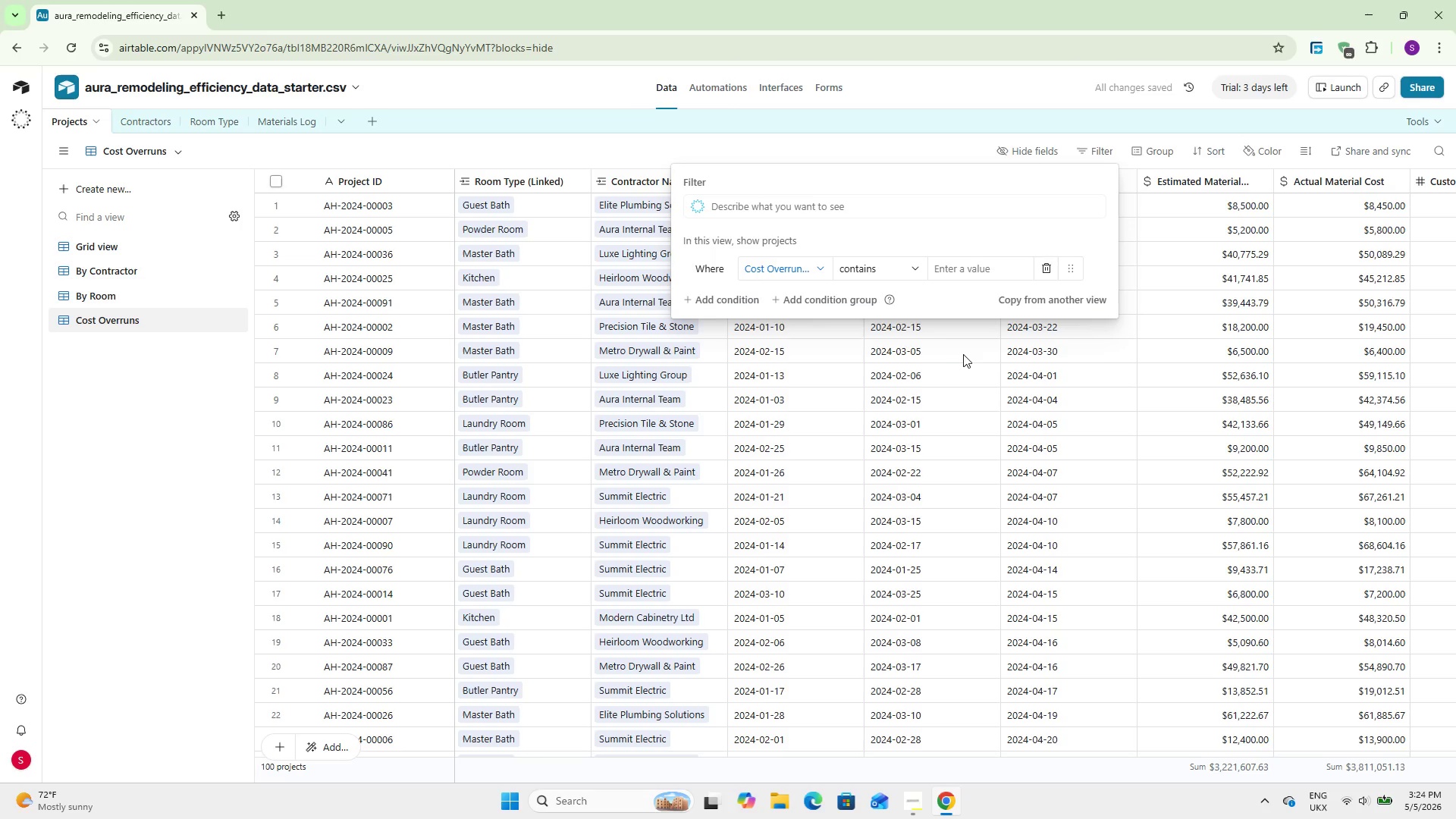 
left_click([971, 268])
 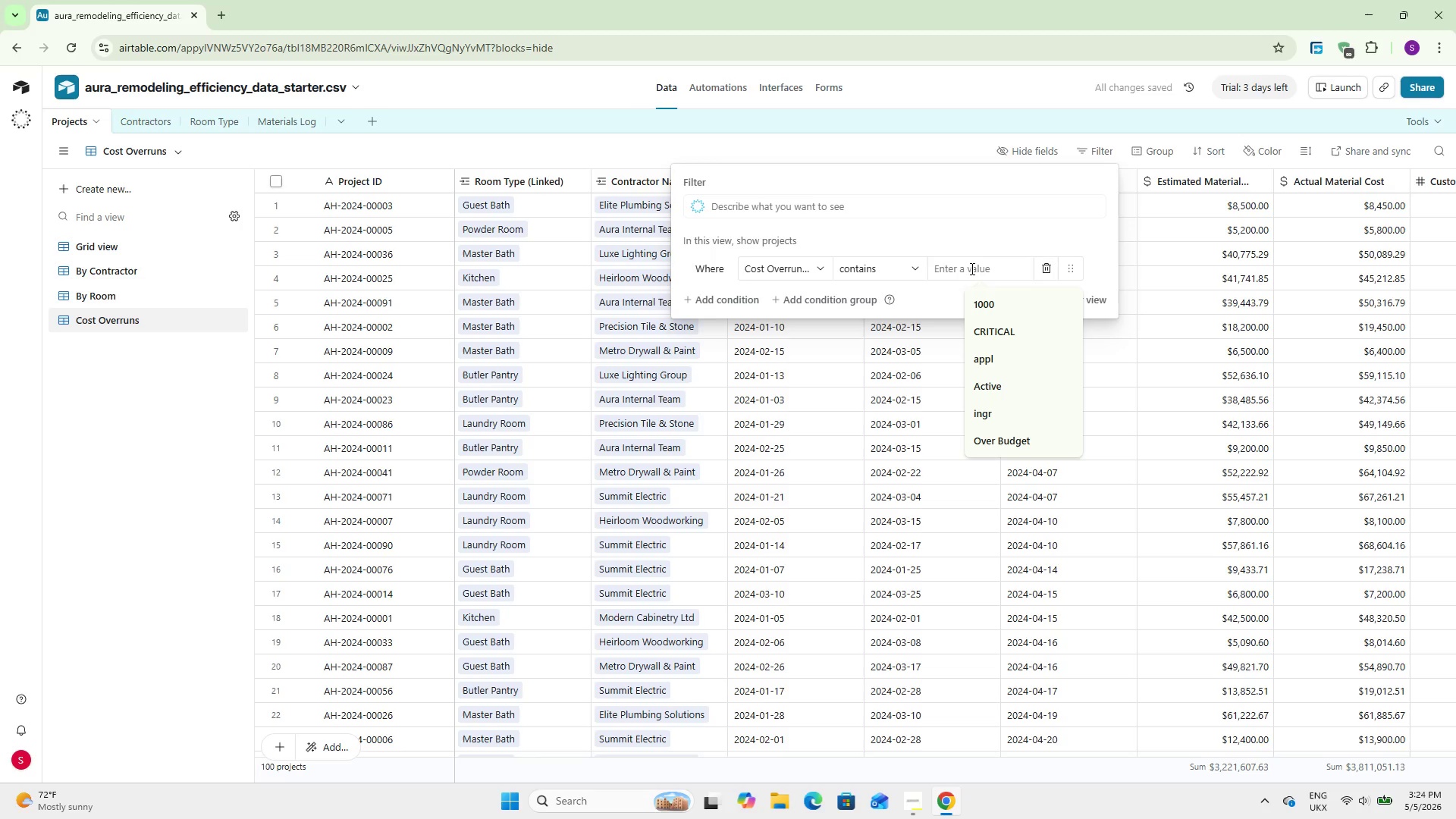 
type(OVER)
 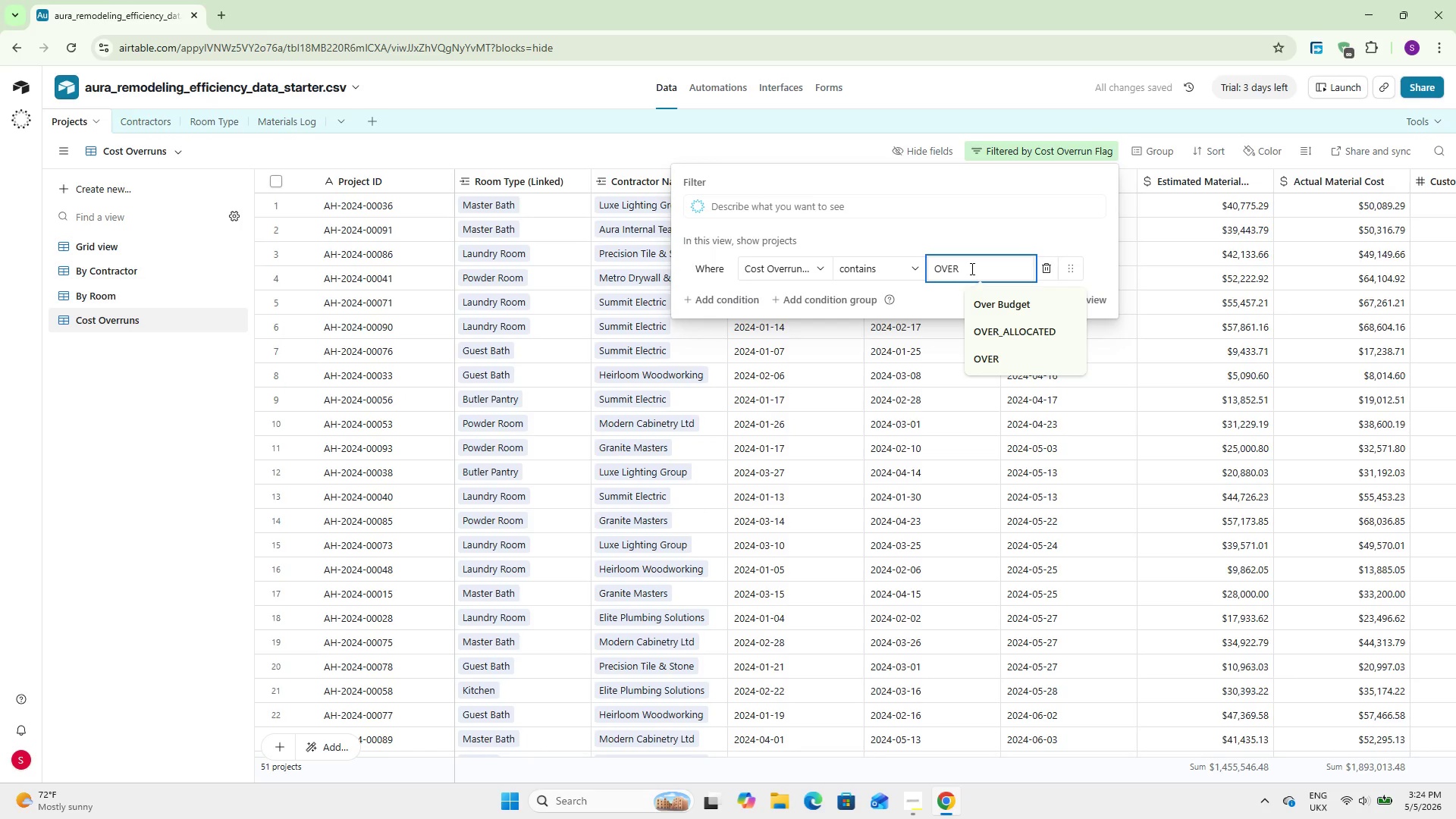 
type( 15%)
 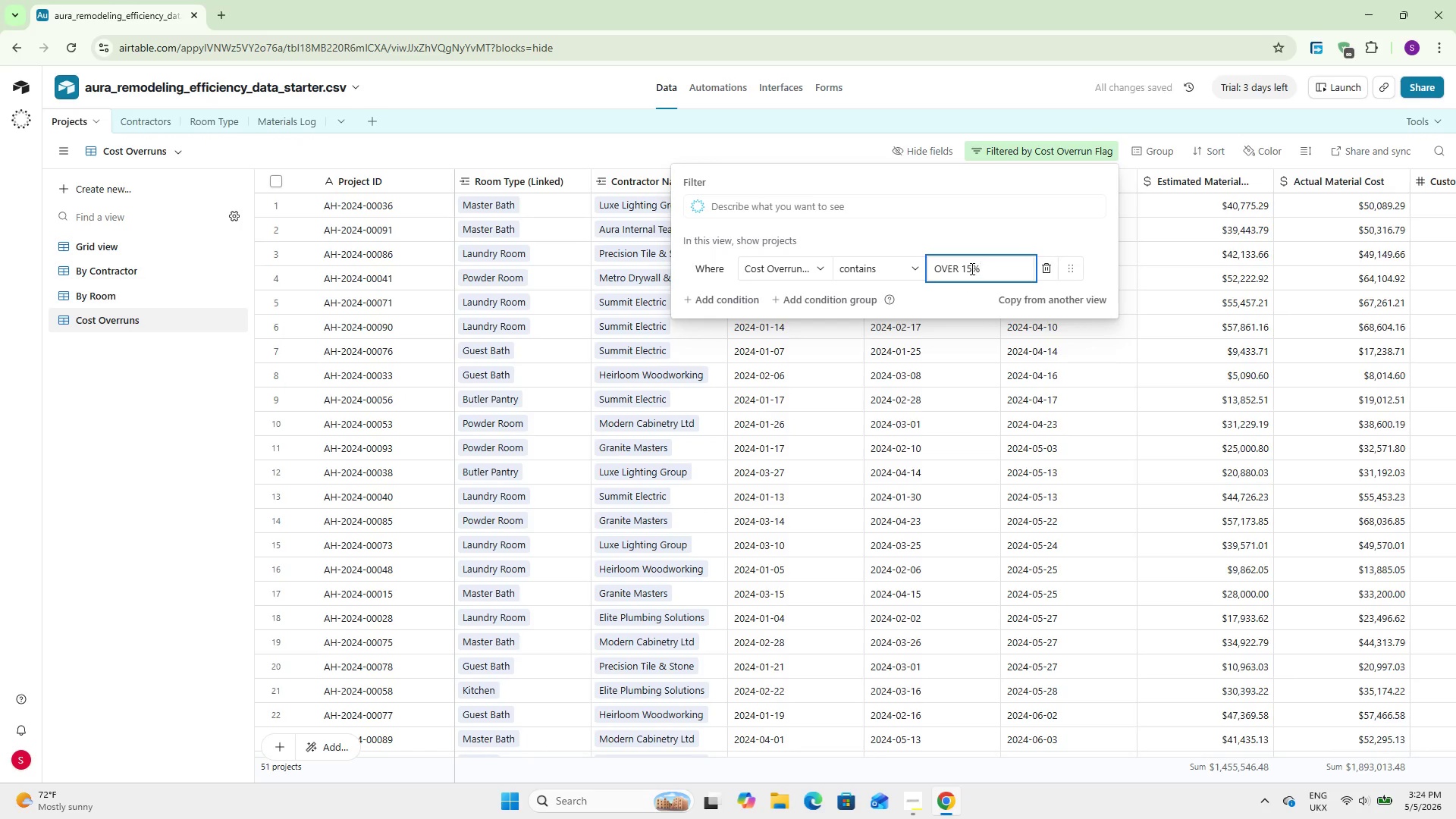 
left_click([466, 143])
 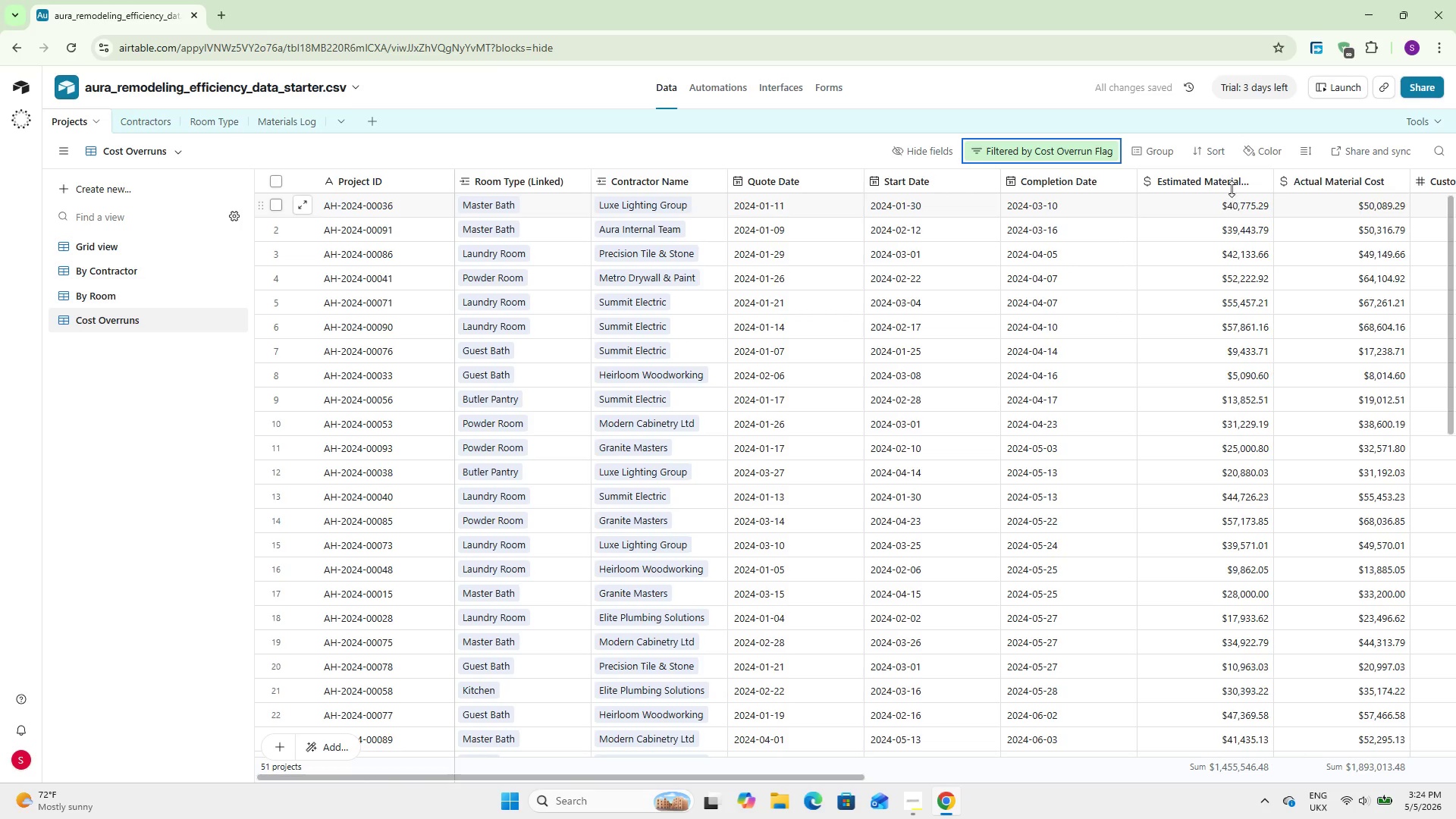 
left_click([1216, 149])
 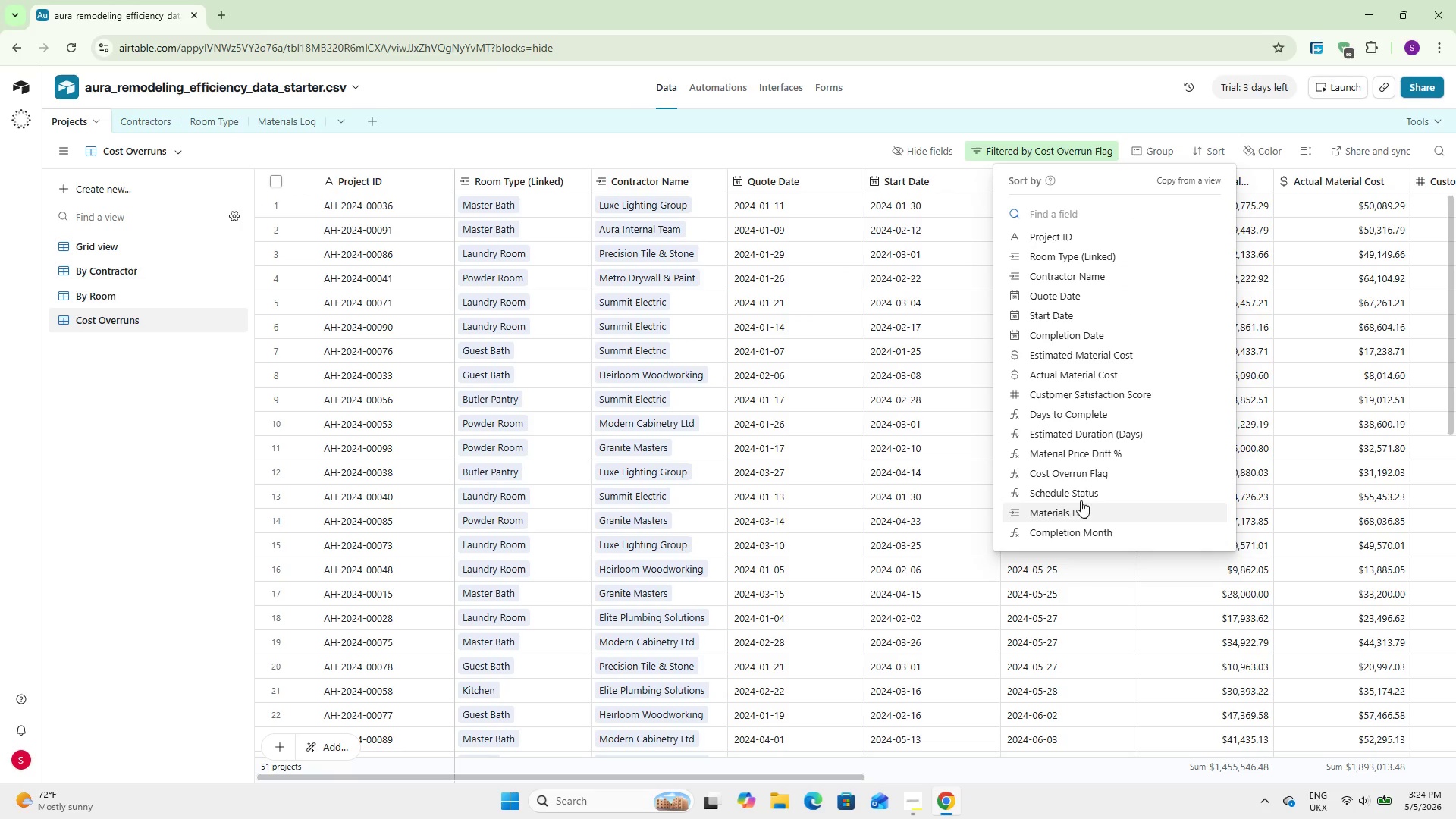 
left_click([1090, 447])
 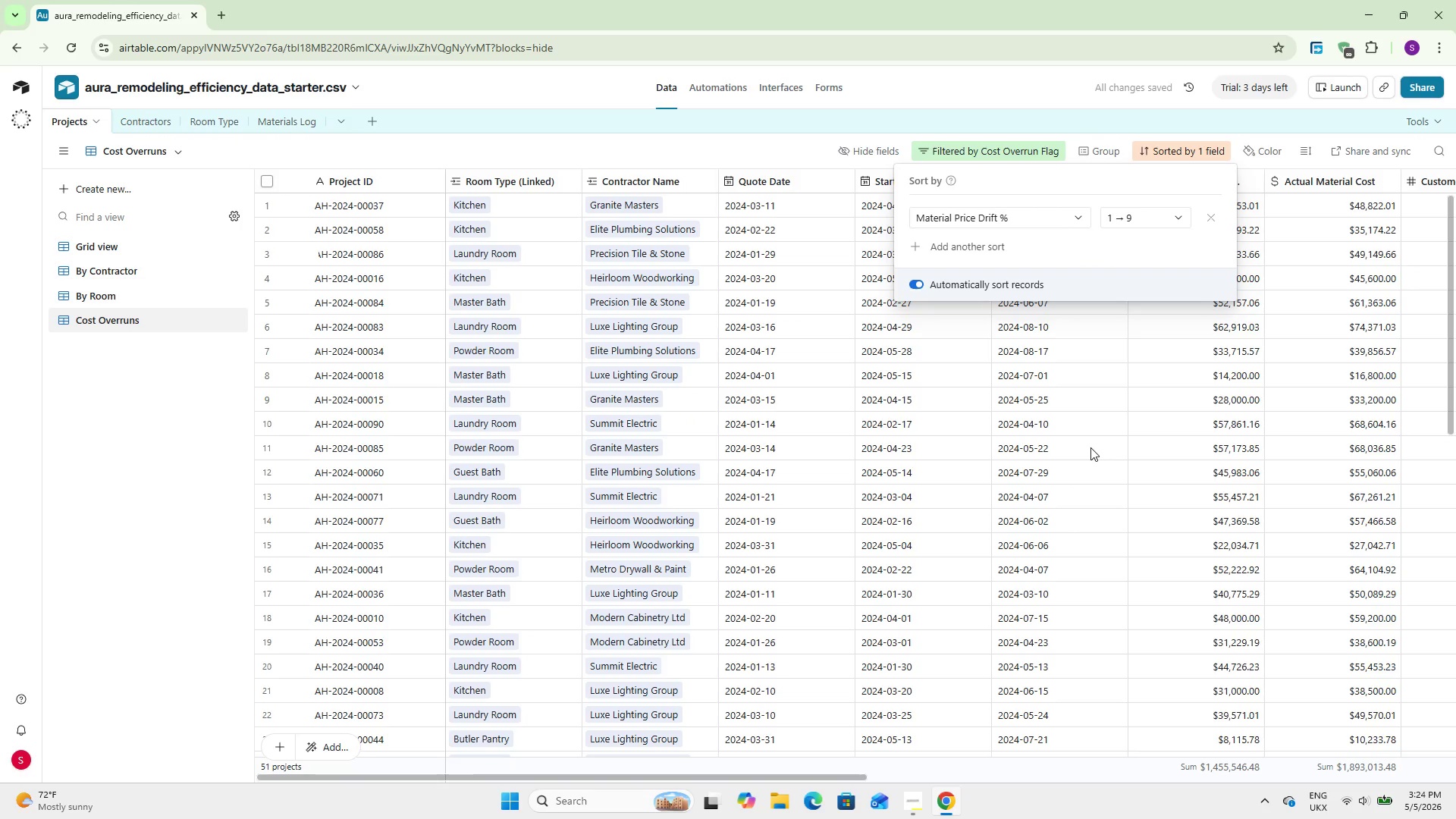 
left_click([169, 395])
 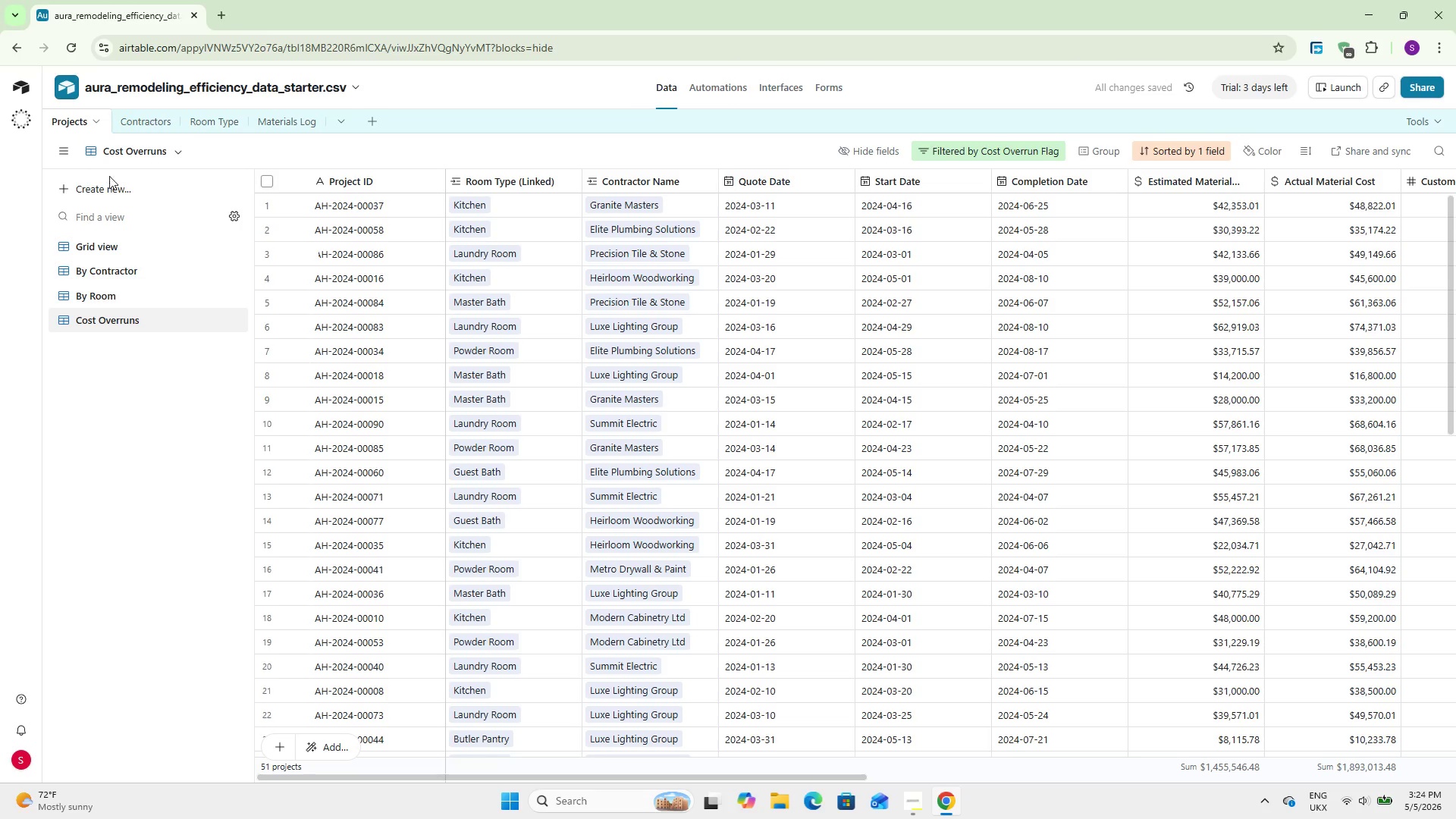 
left_click([111, 178])
 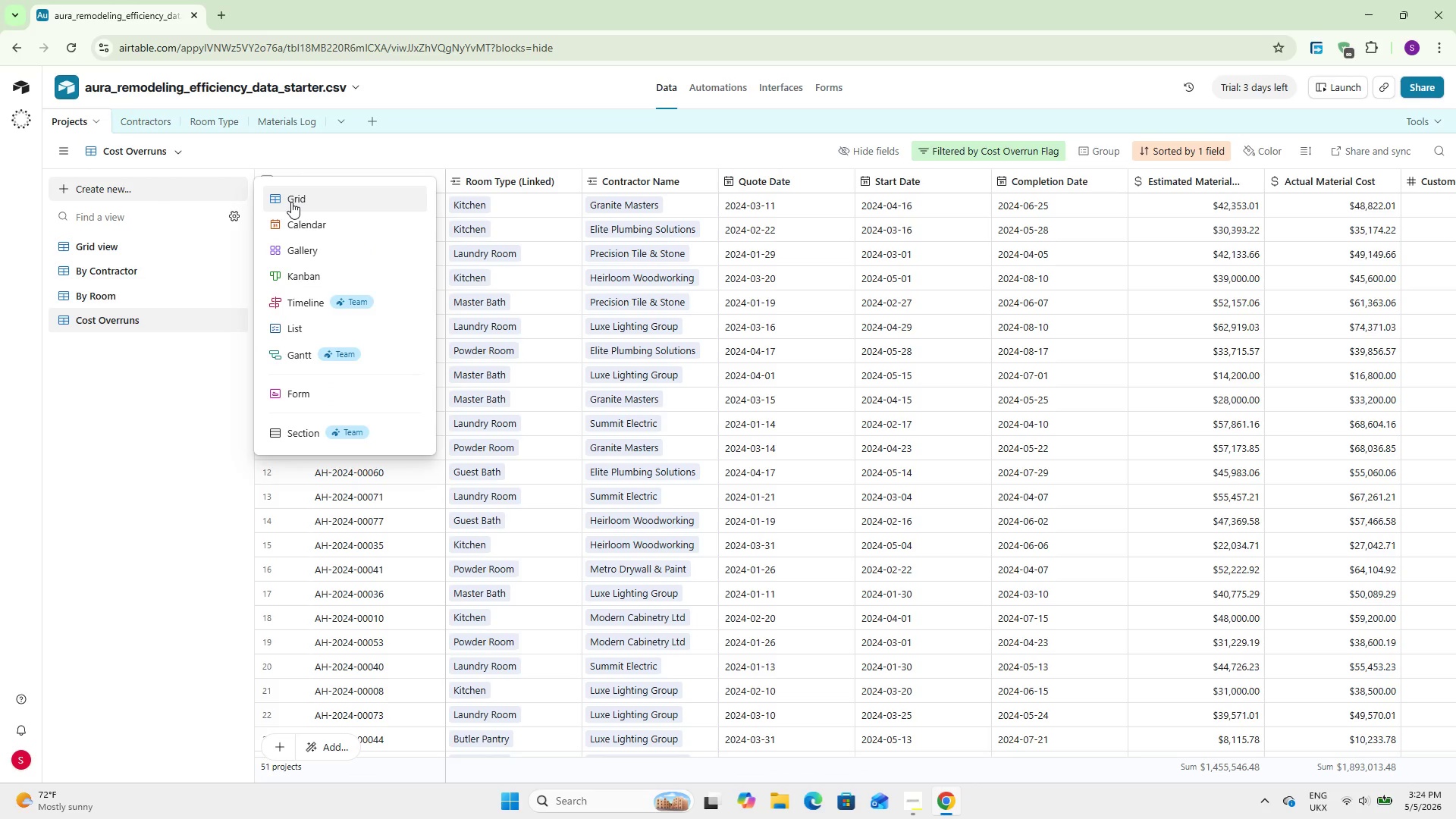 
left_click([292, 202])
 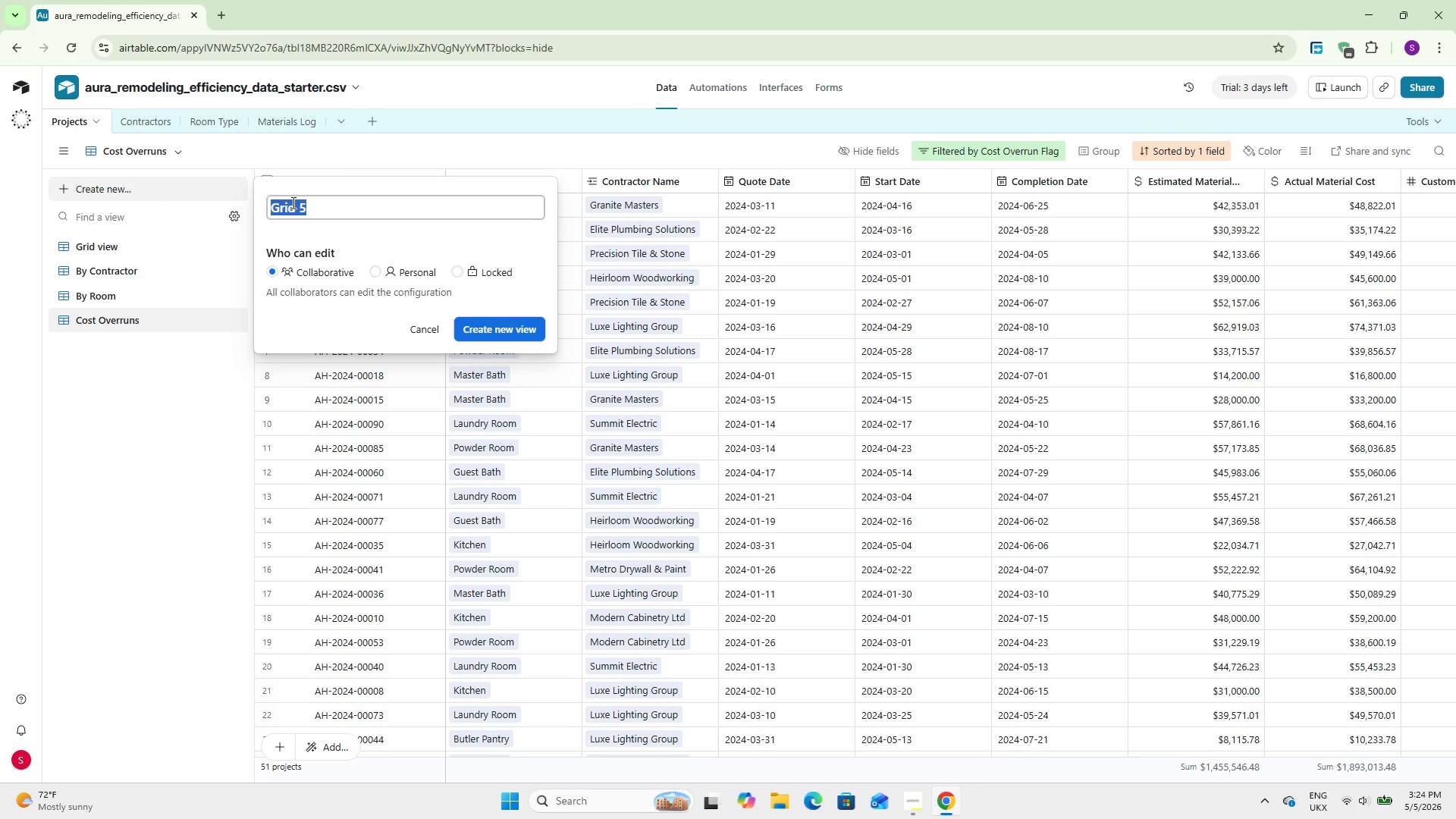 
wait(8.75)
 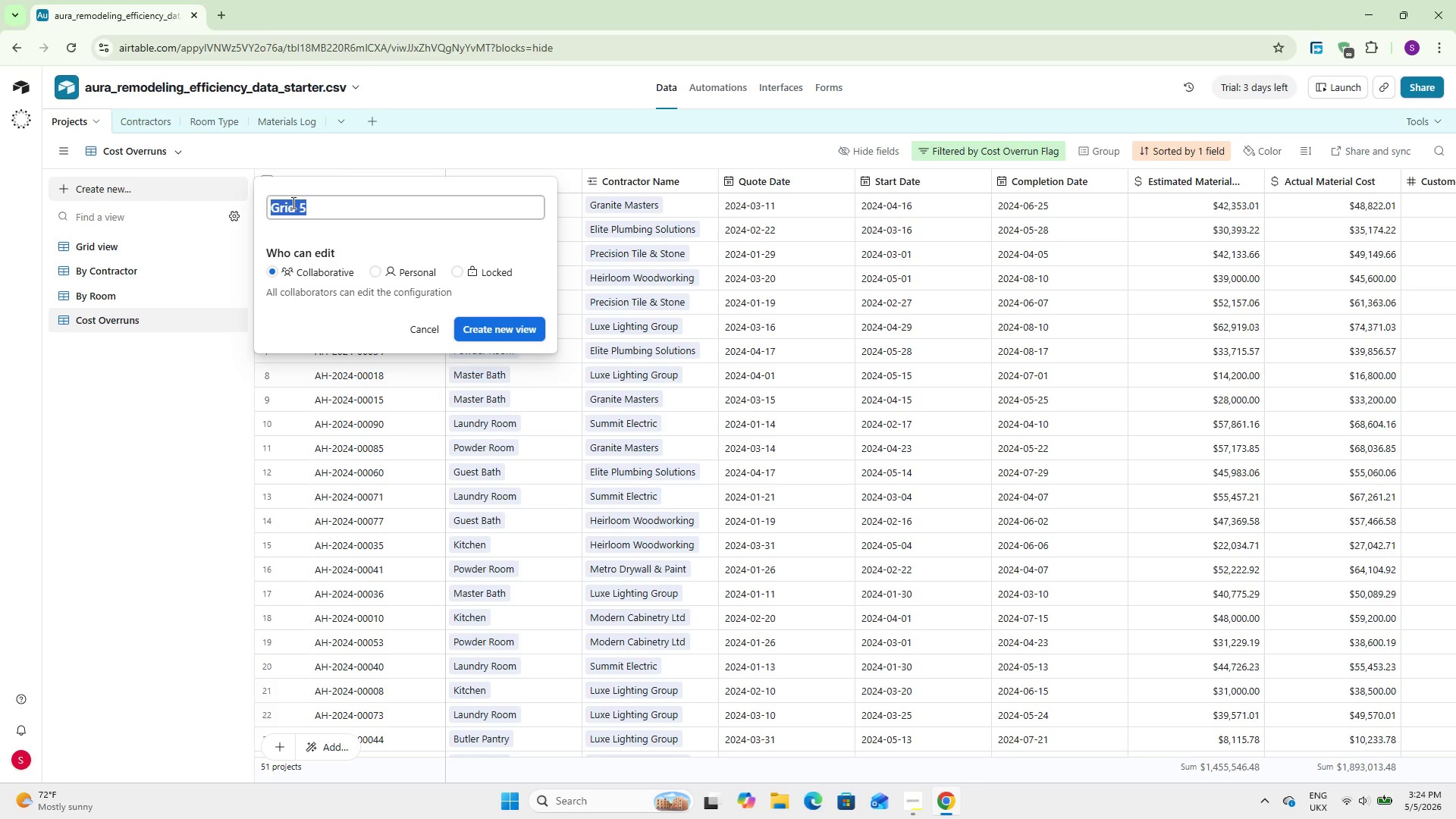 
type(Critical Delays)
 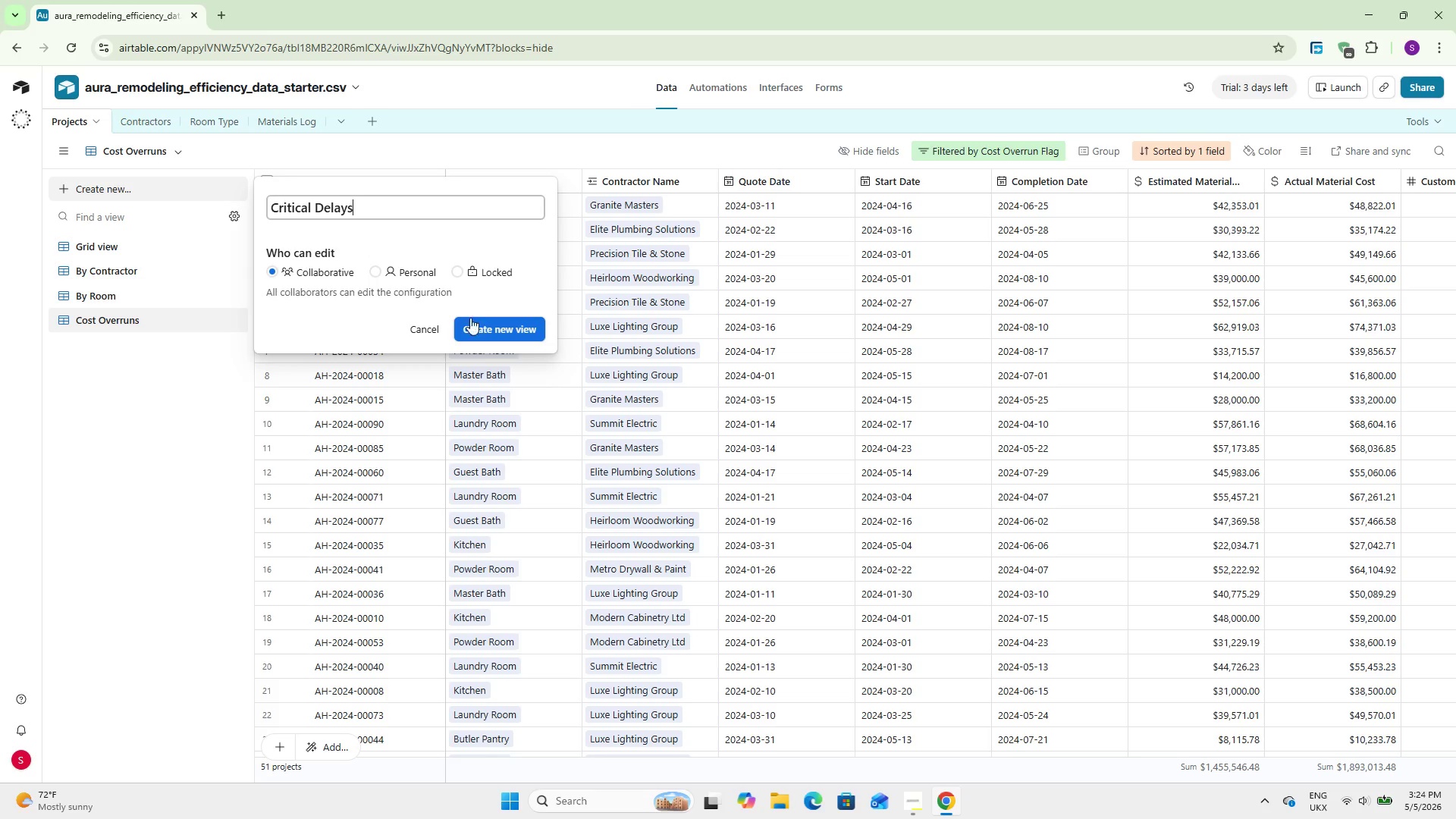 
left_click([483, 333])
 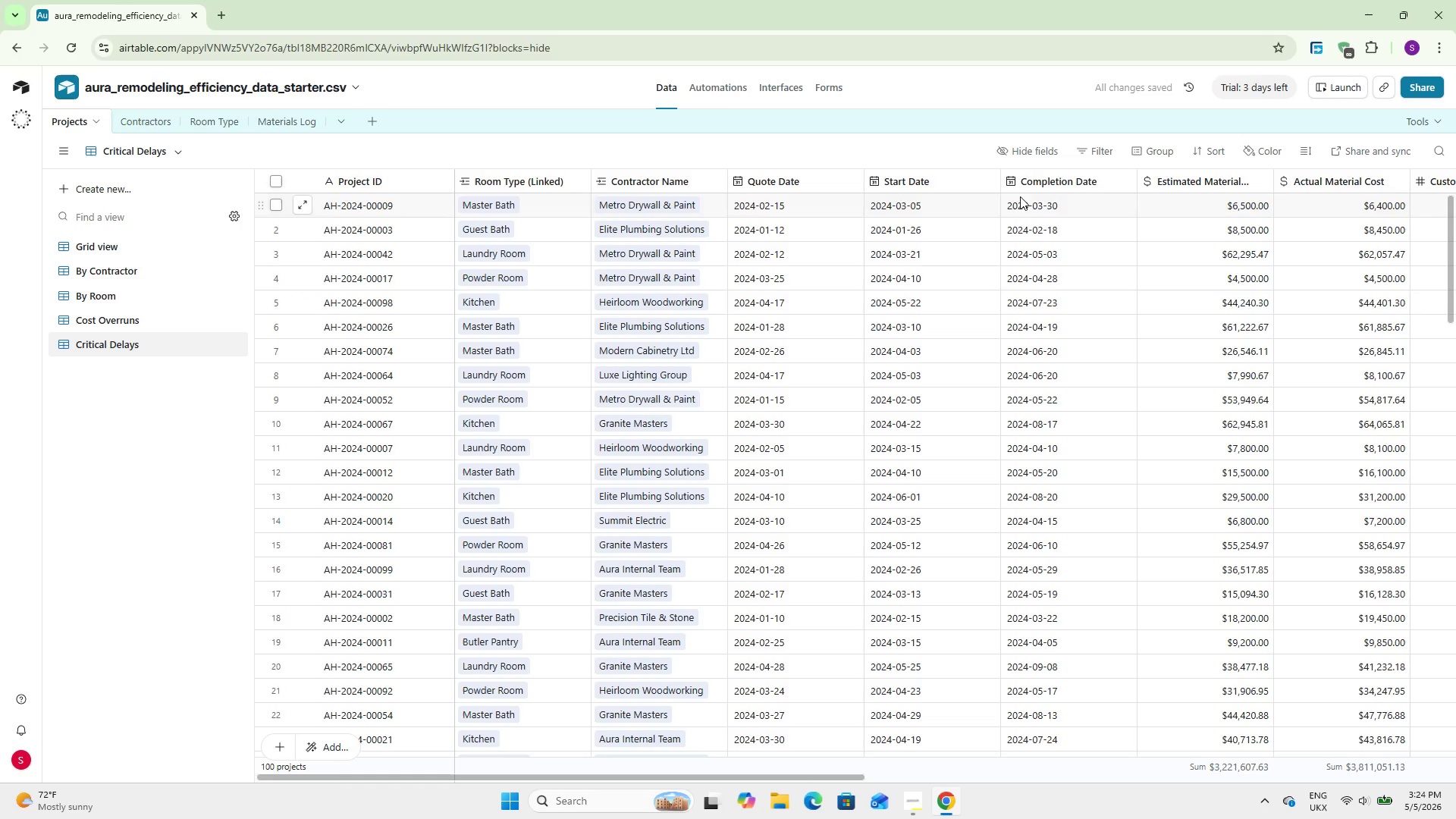 
wait(5.02)
 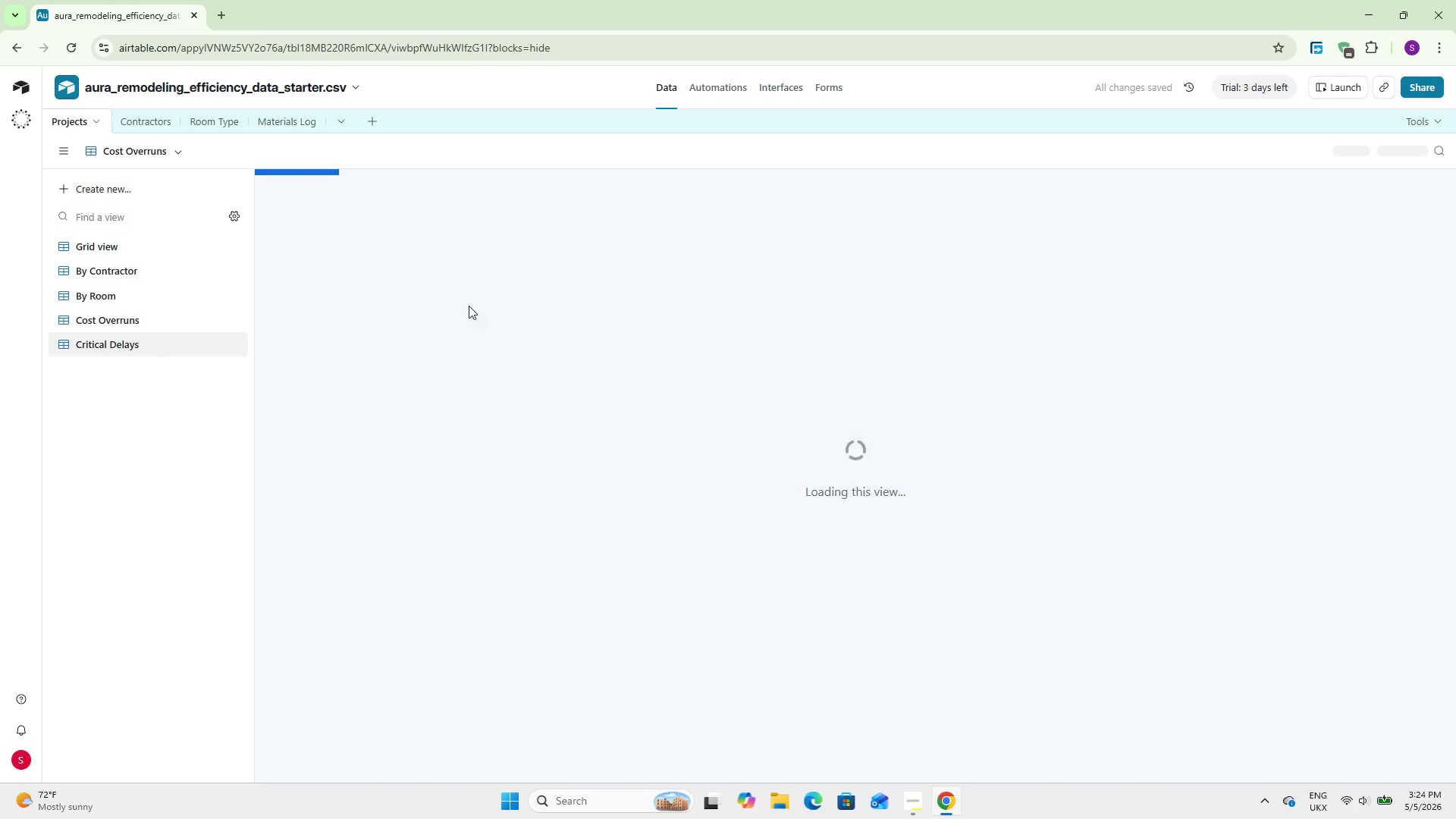 
left_click([1112, 149])
 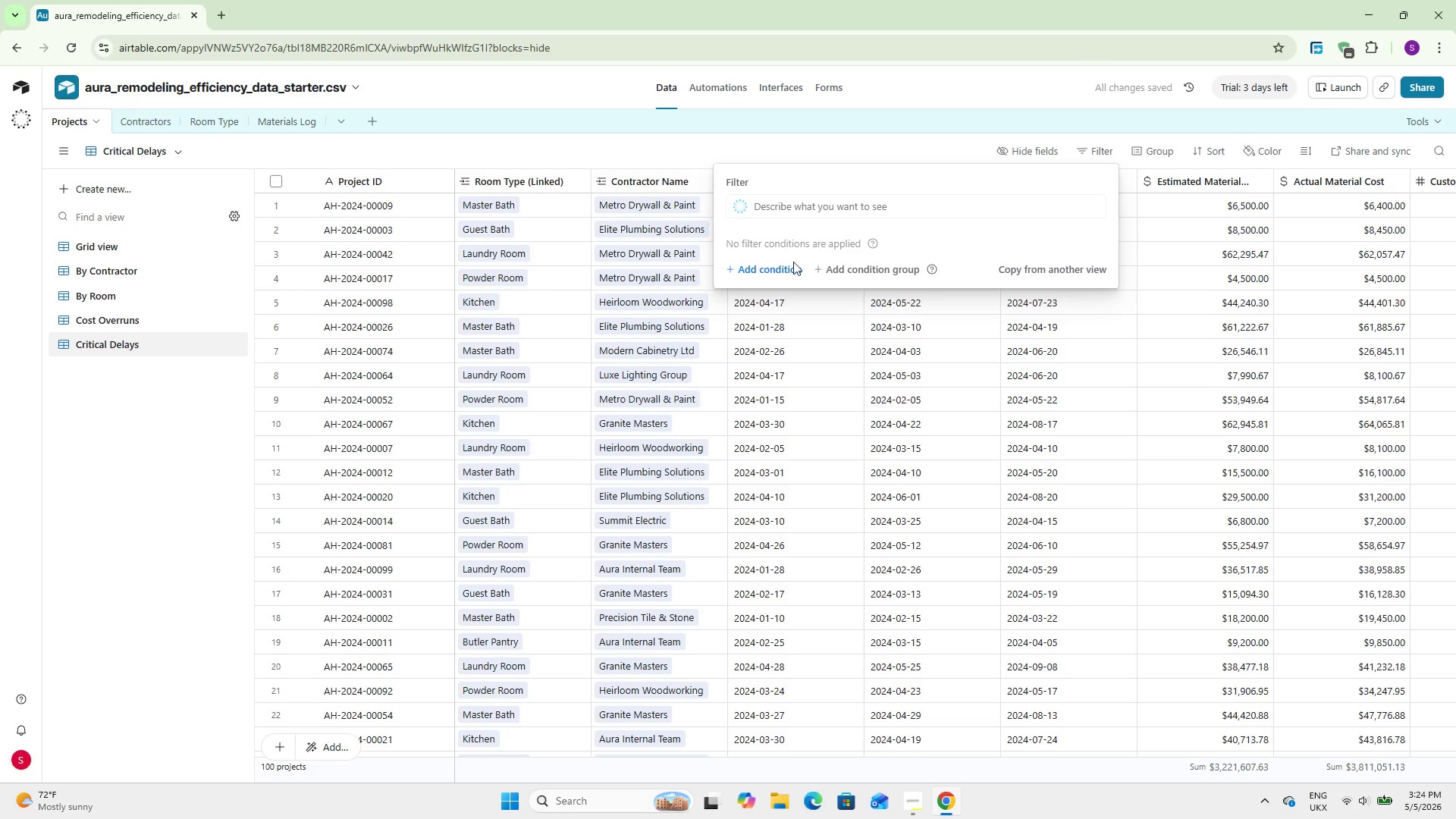 
left_click([788, 271])
 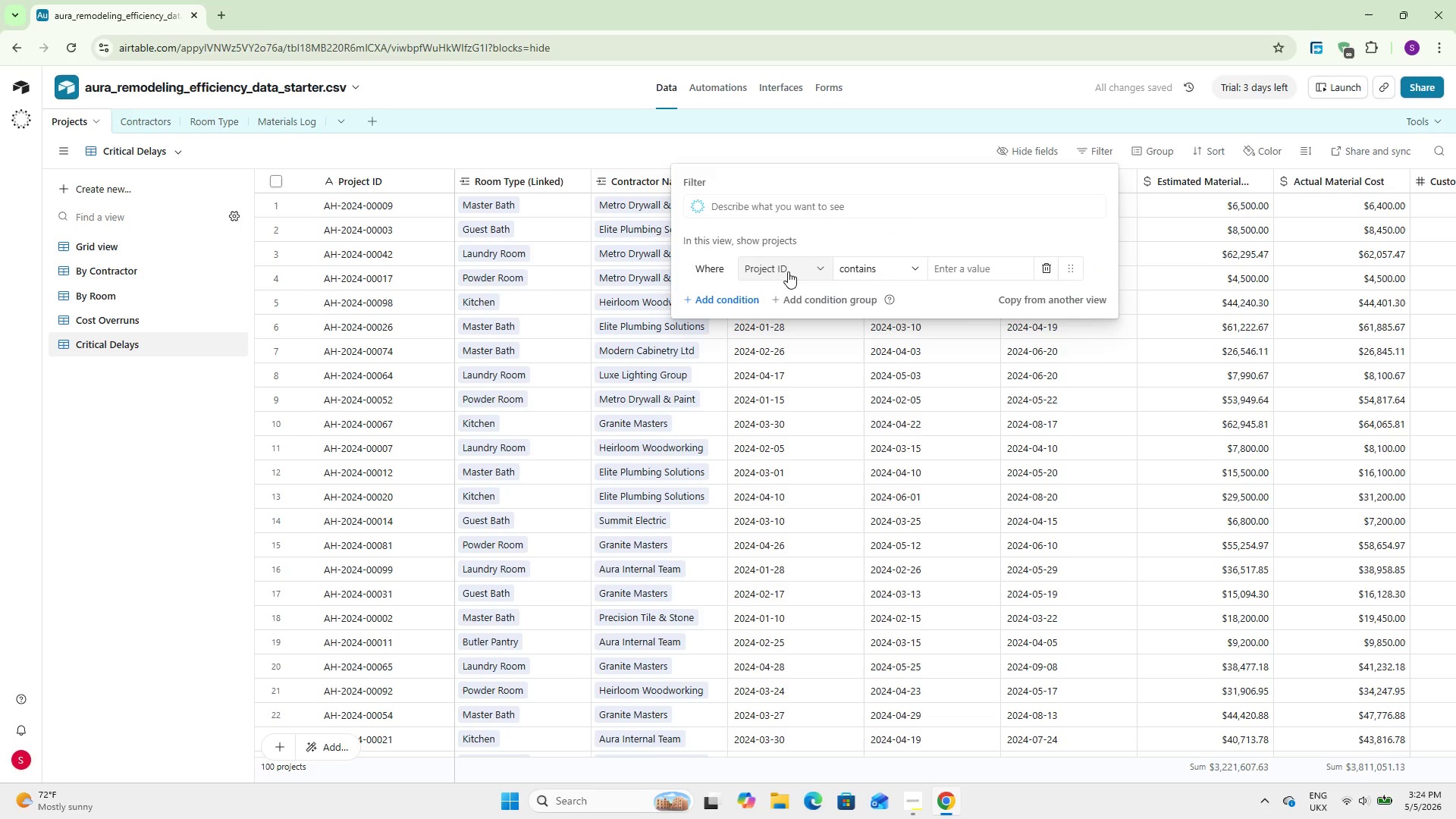 
left_click([788, 271])
 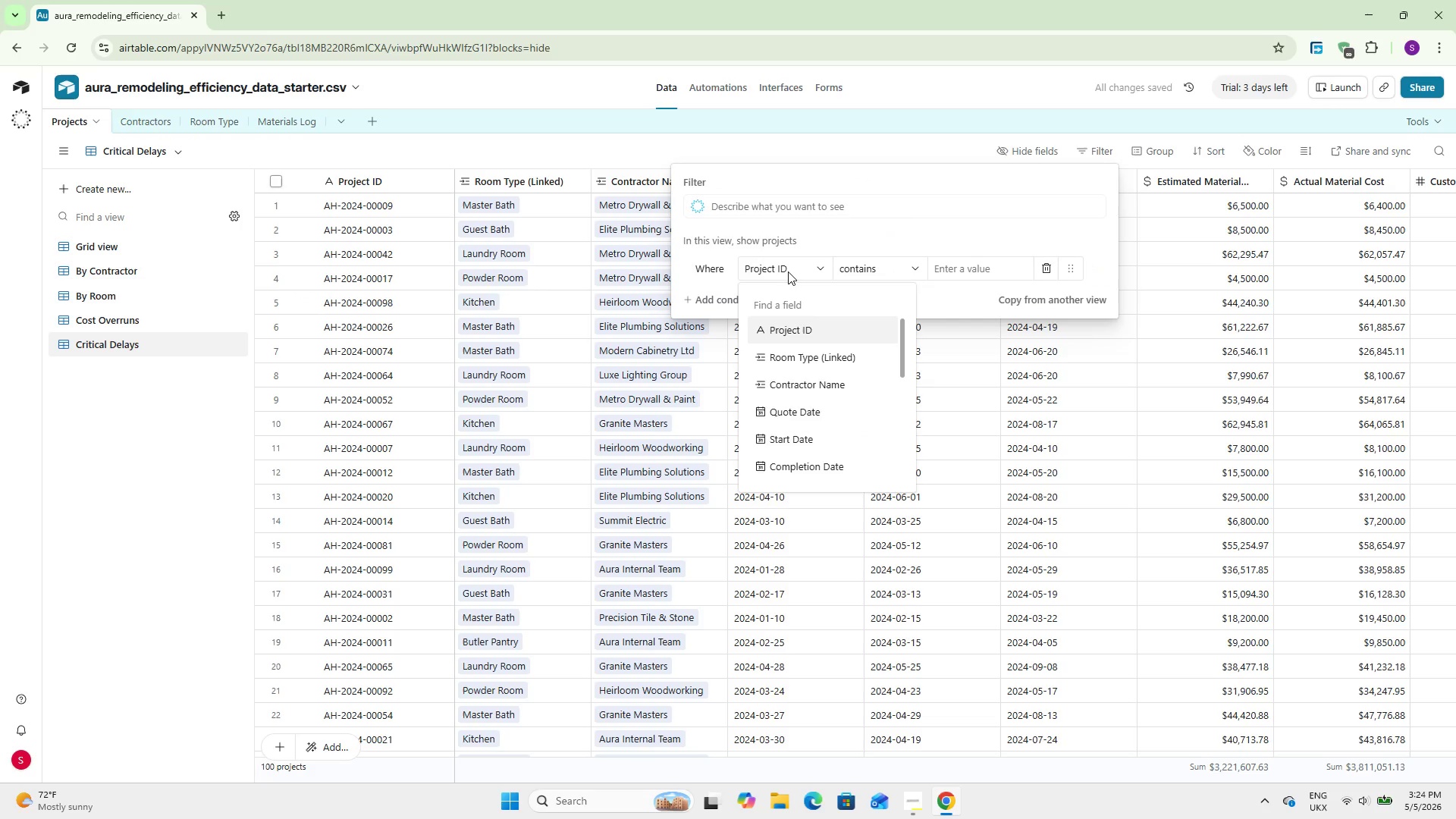 
type(sc)
 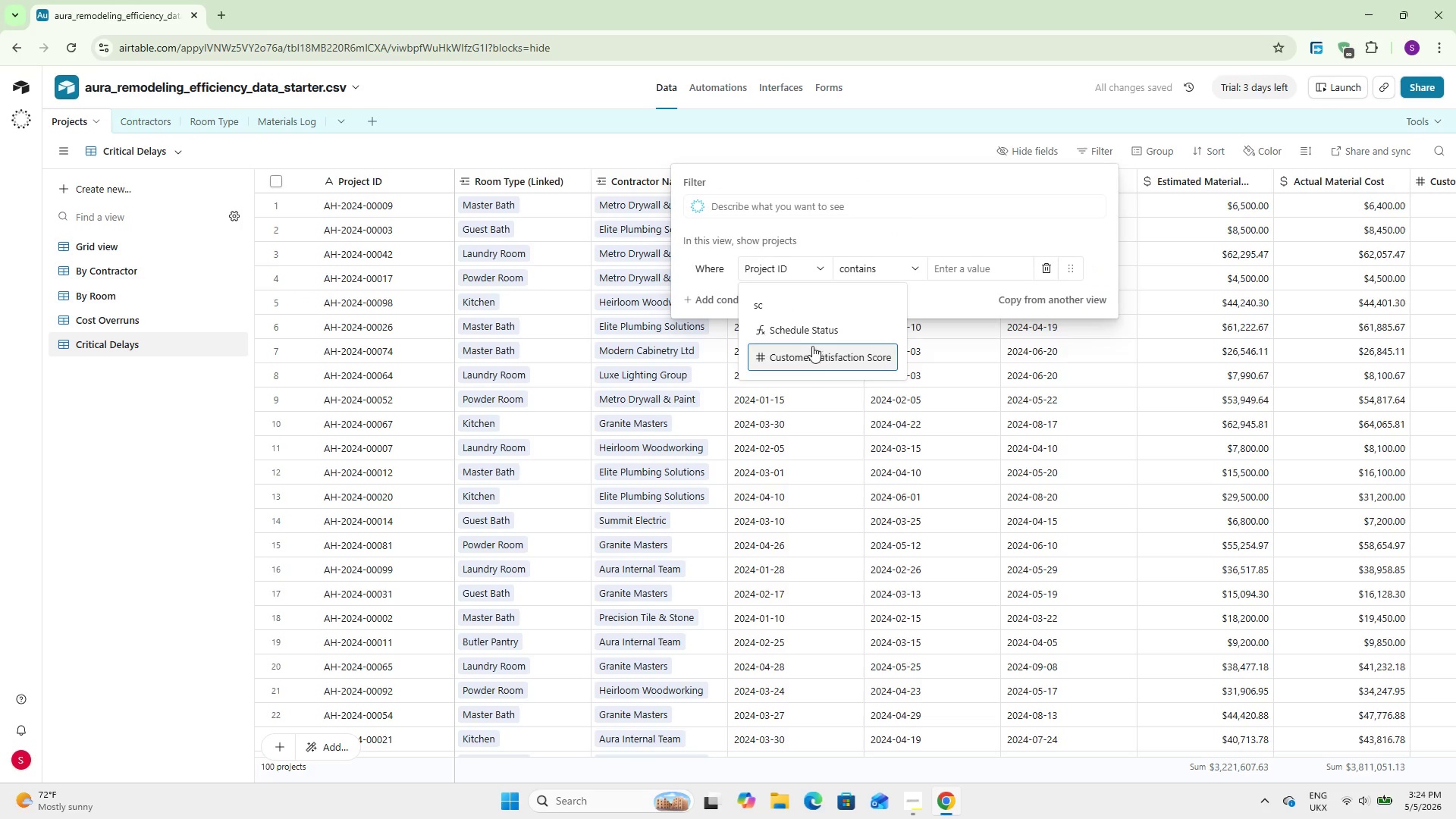 
left_click([810, 334])
 